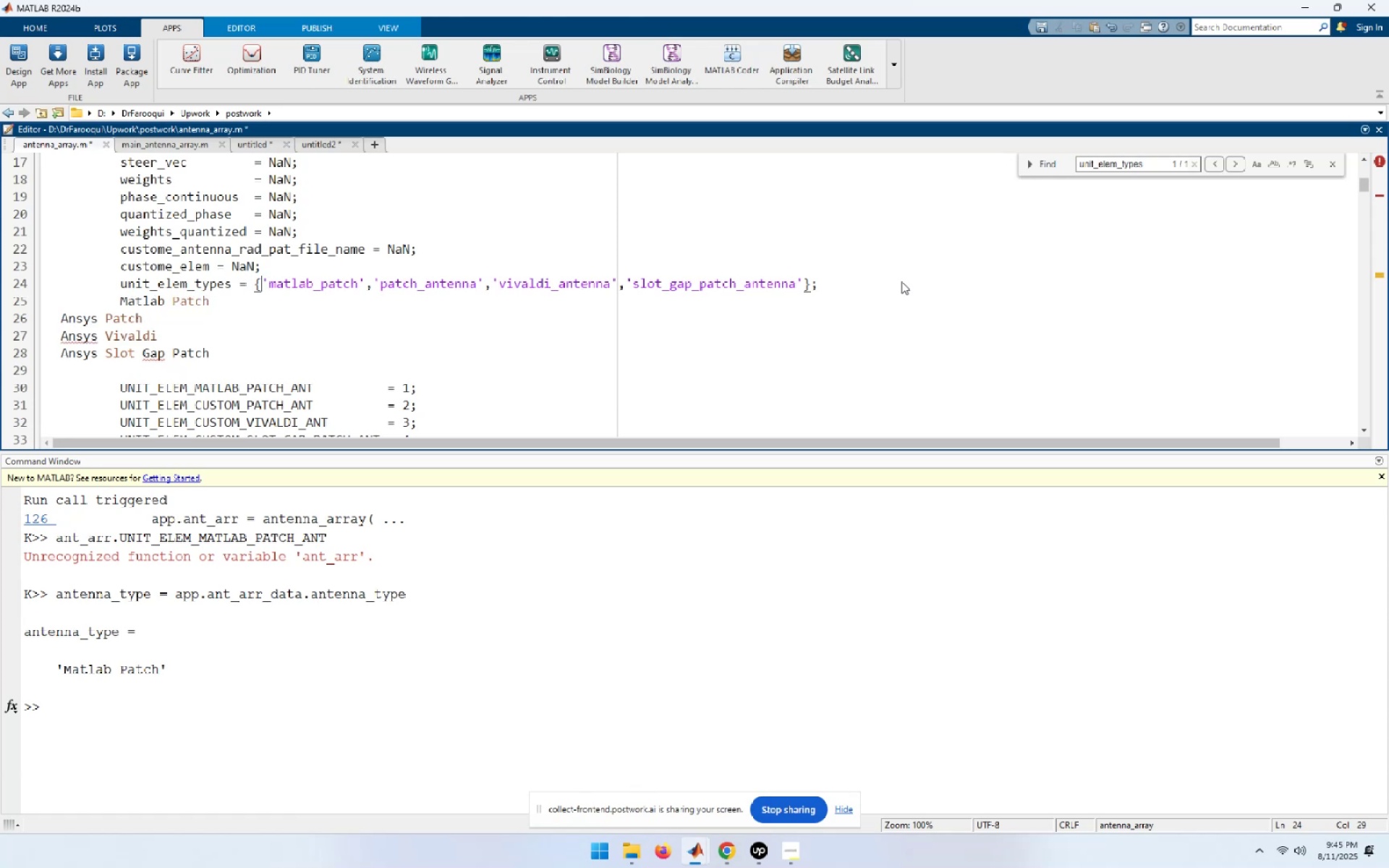 
key(ArrowRight)
 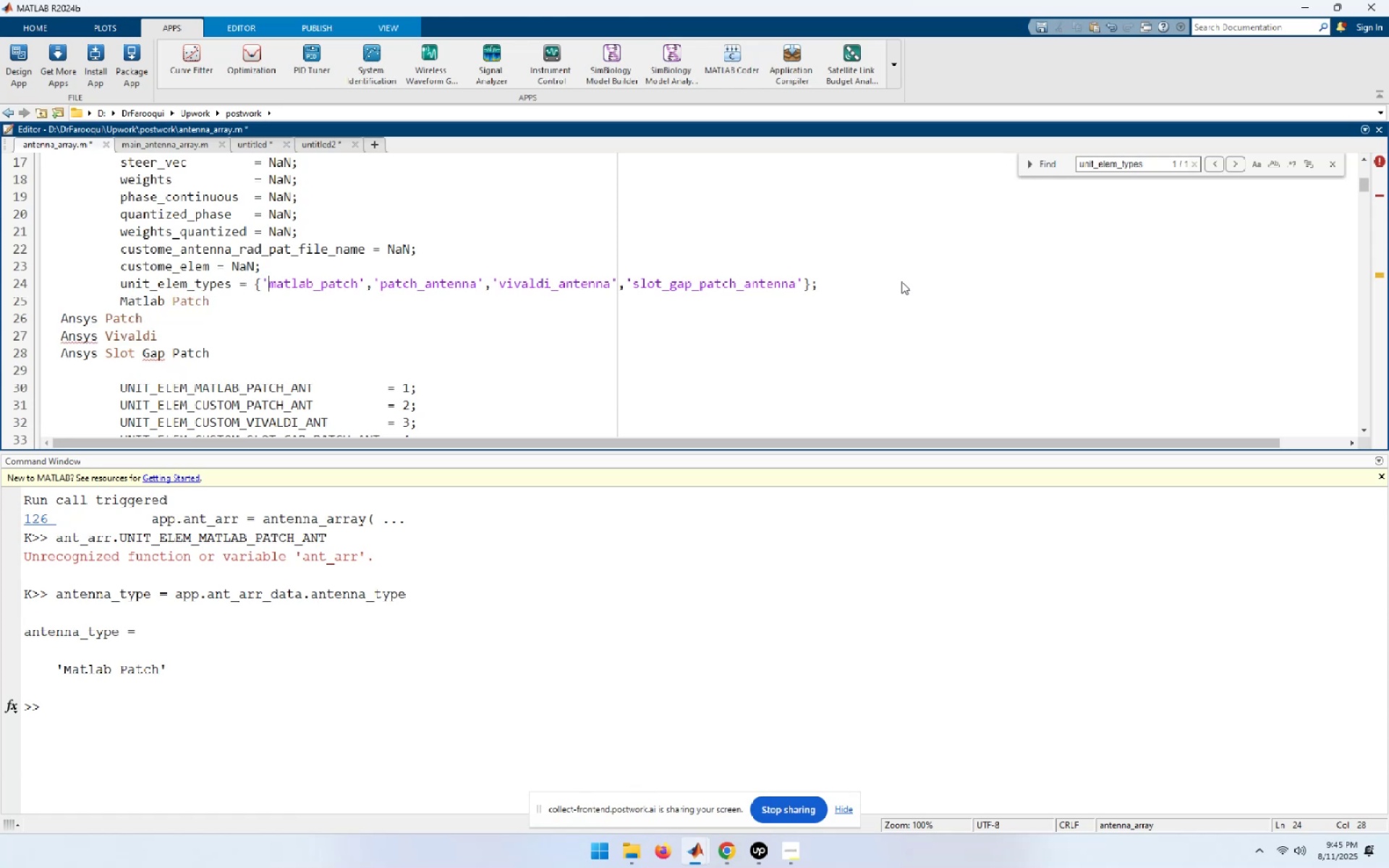 
key(Shift+Home)
 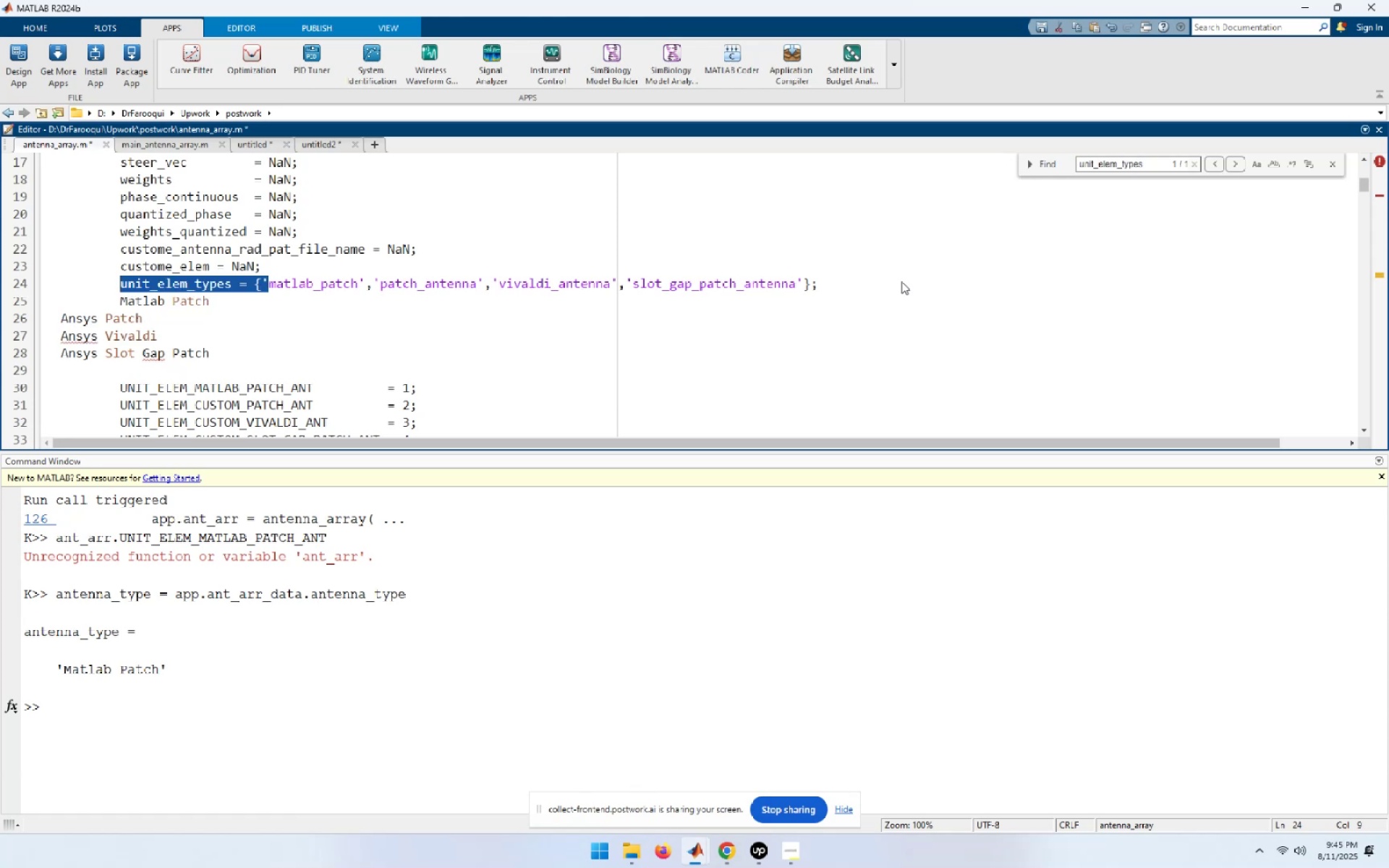 
key(Control+C)
 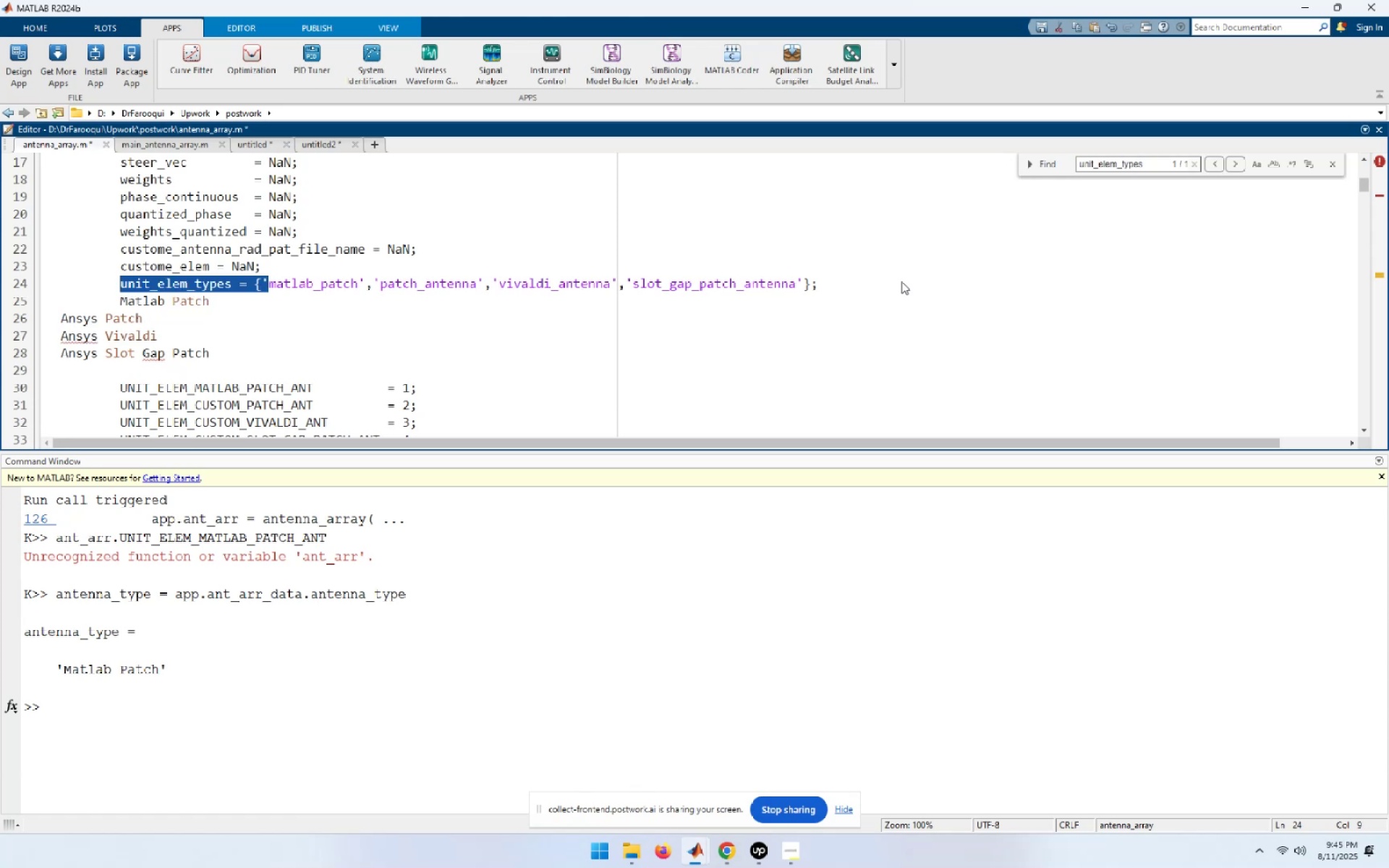 
key(ArrowDown)
 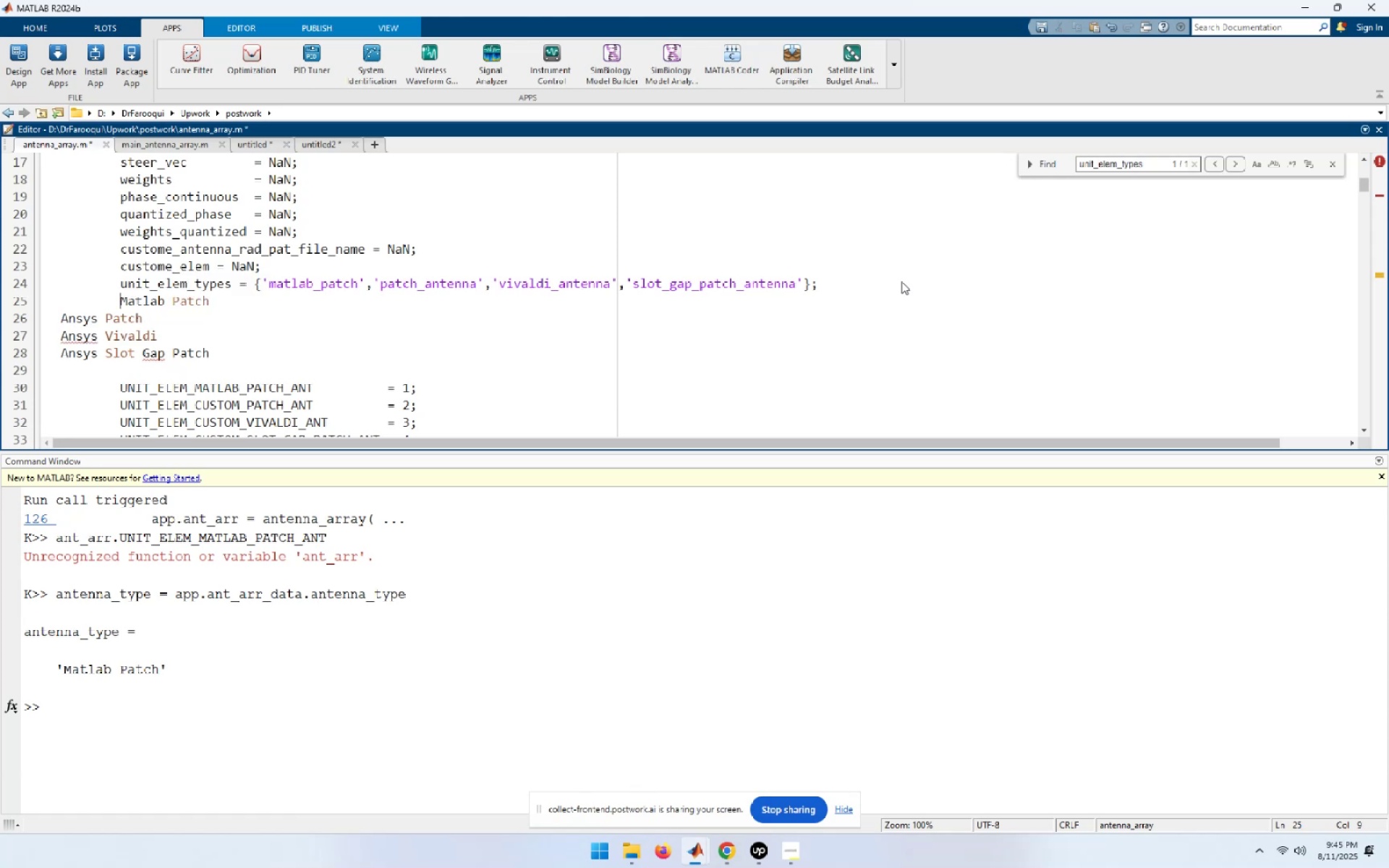 
key(Control+ControlLeft)
 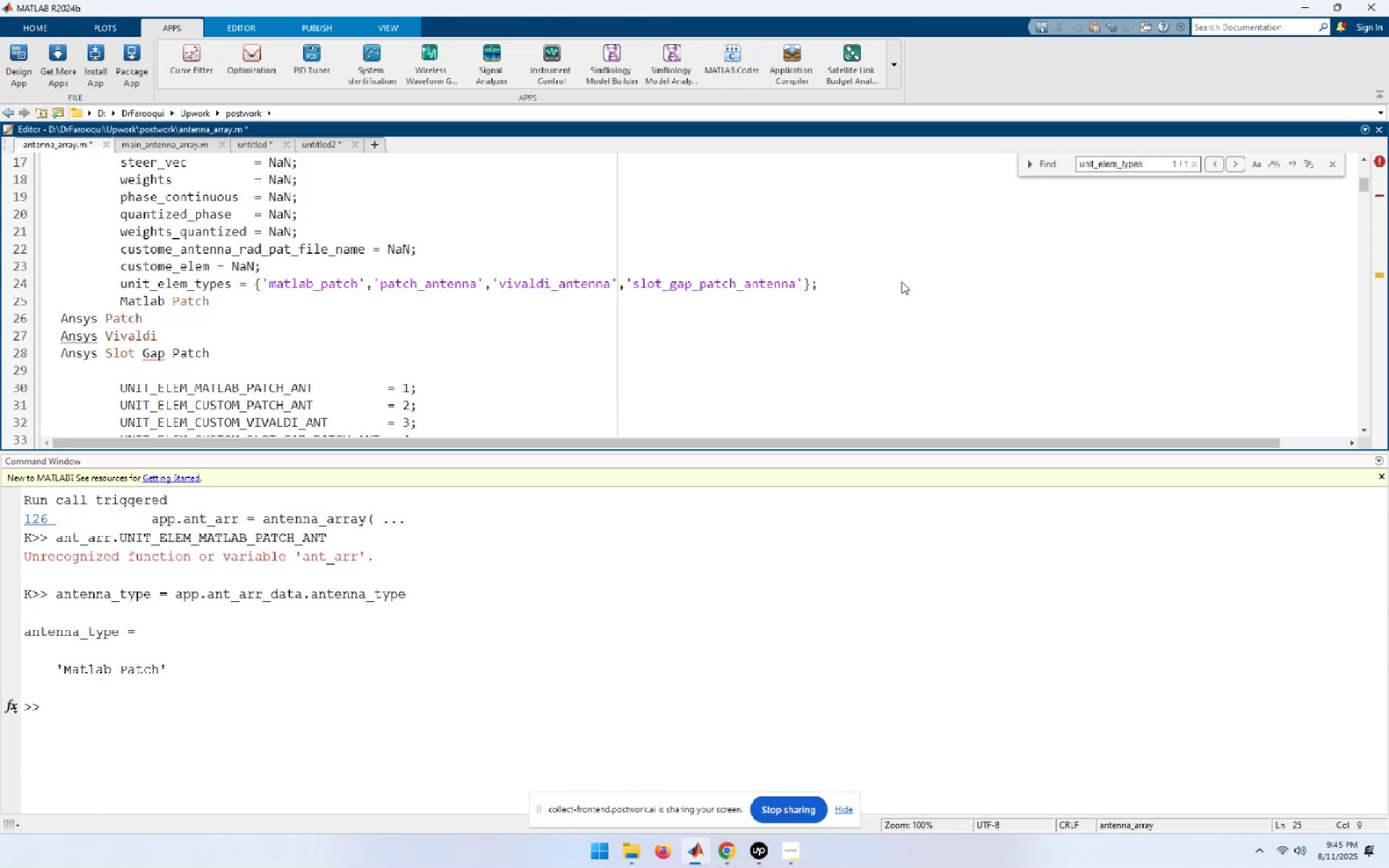 
key(Control+V)
 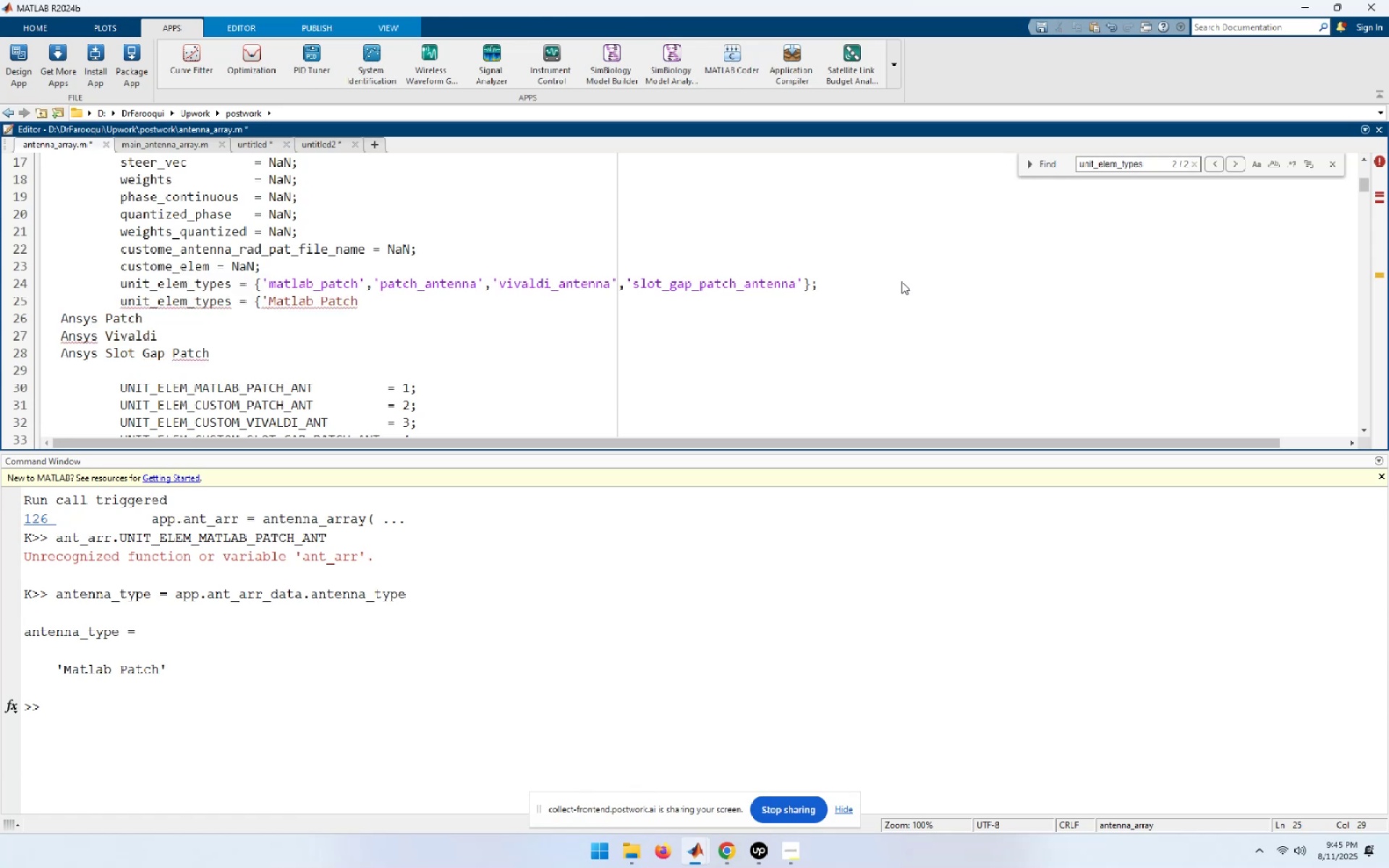 
key(End)
 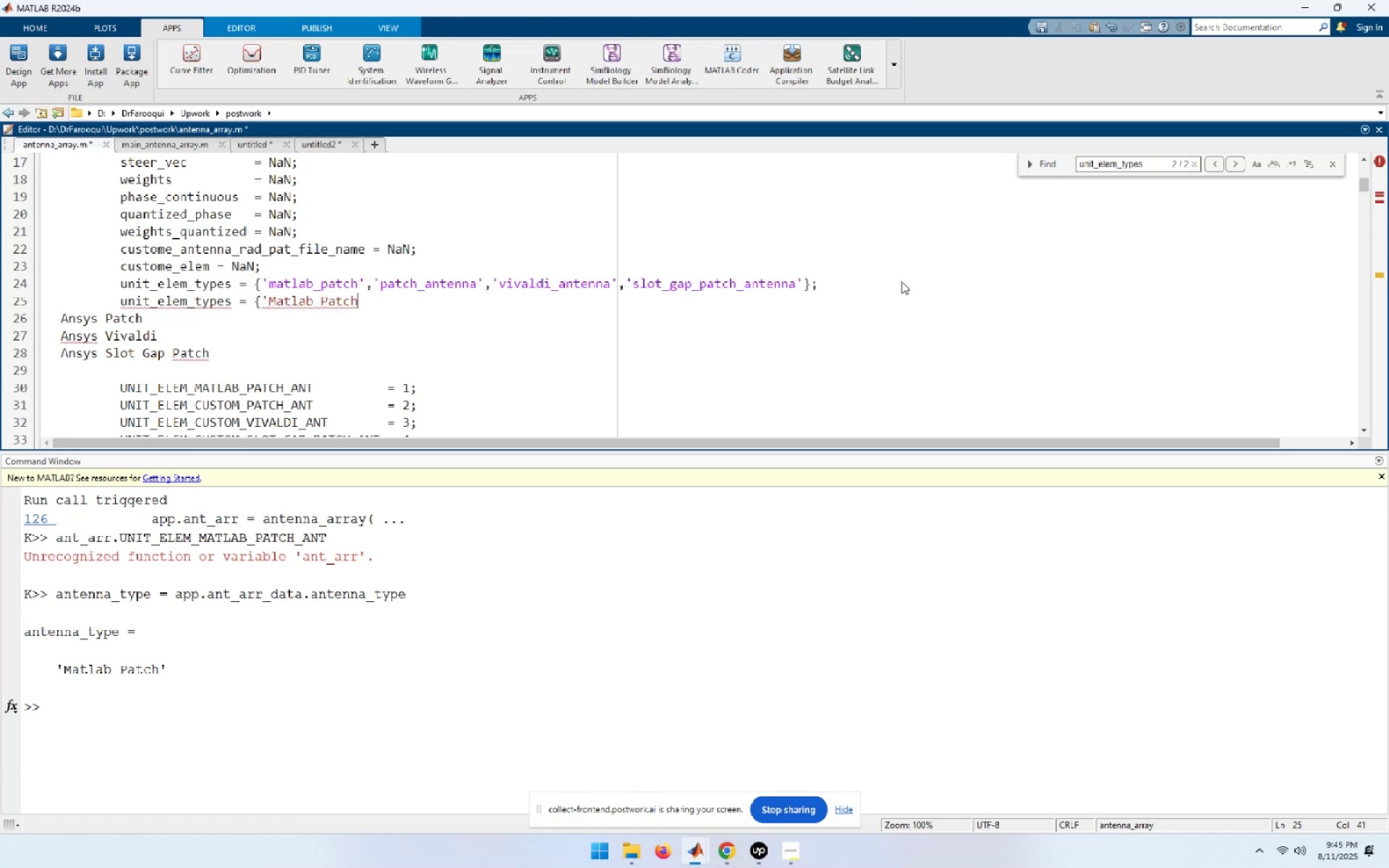 
key(Quote)
 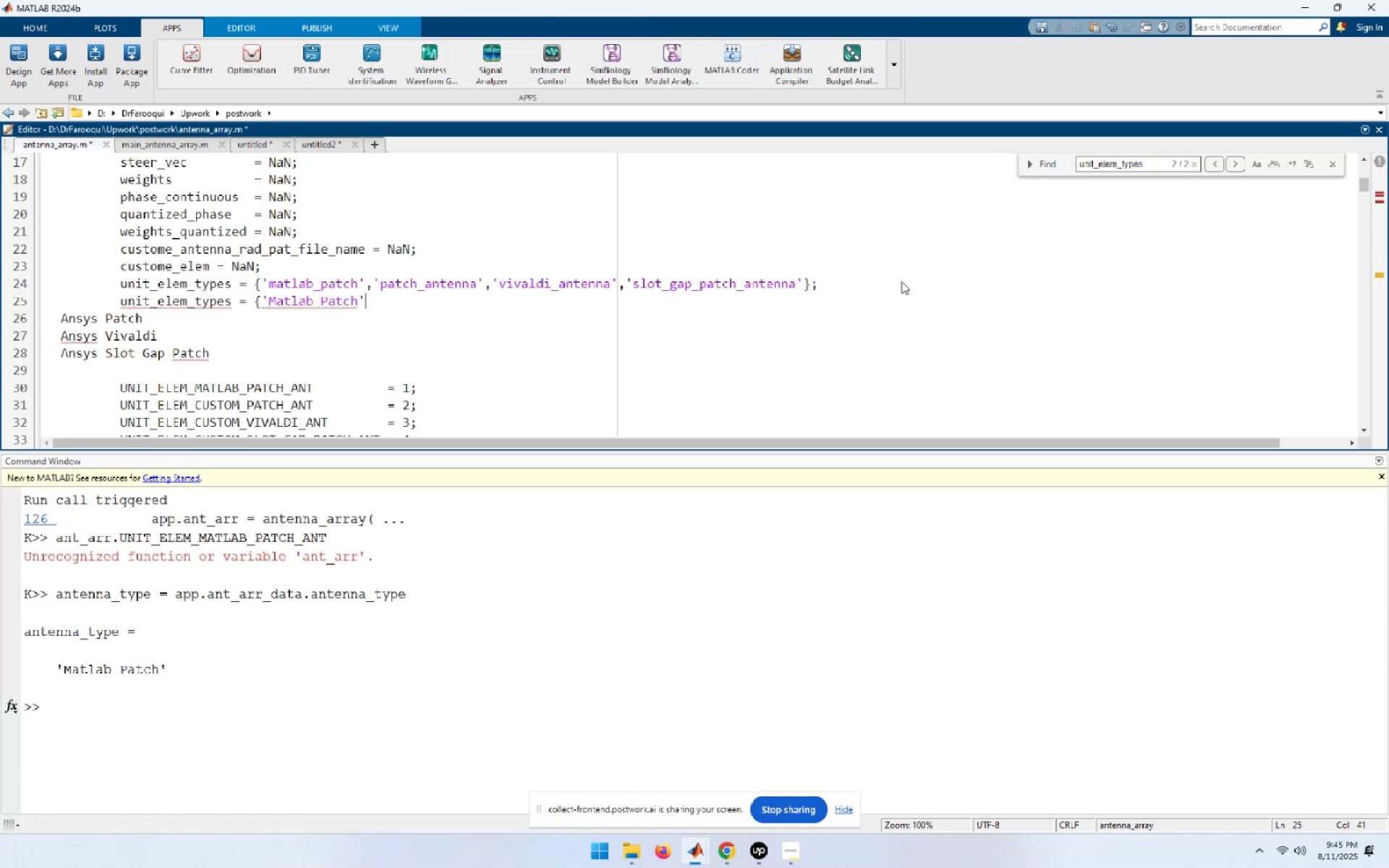 
key(Comma)
 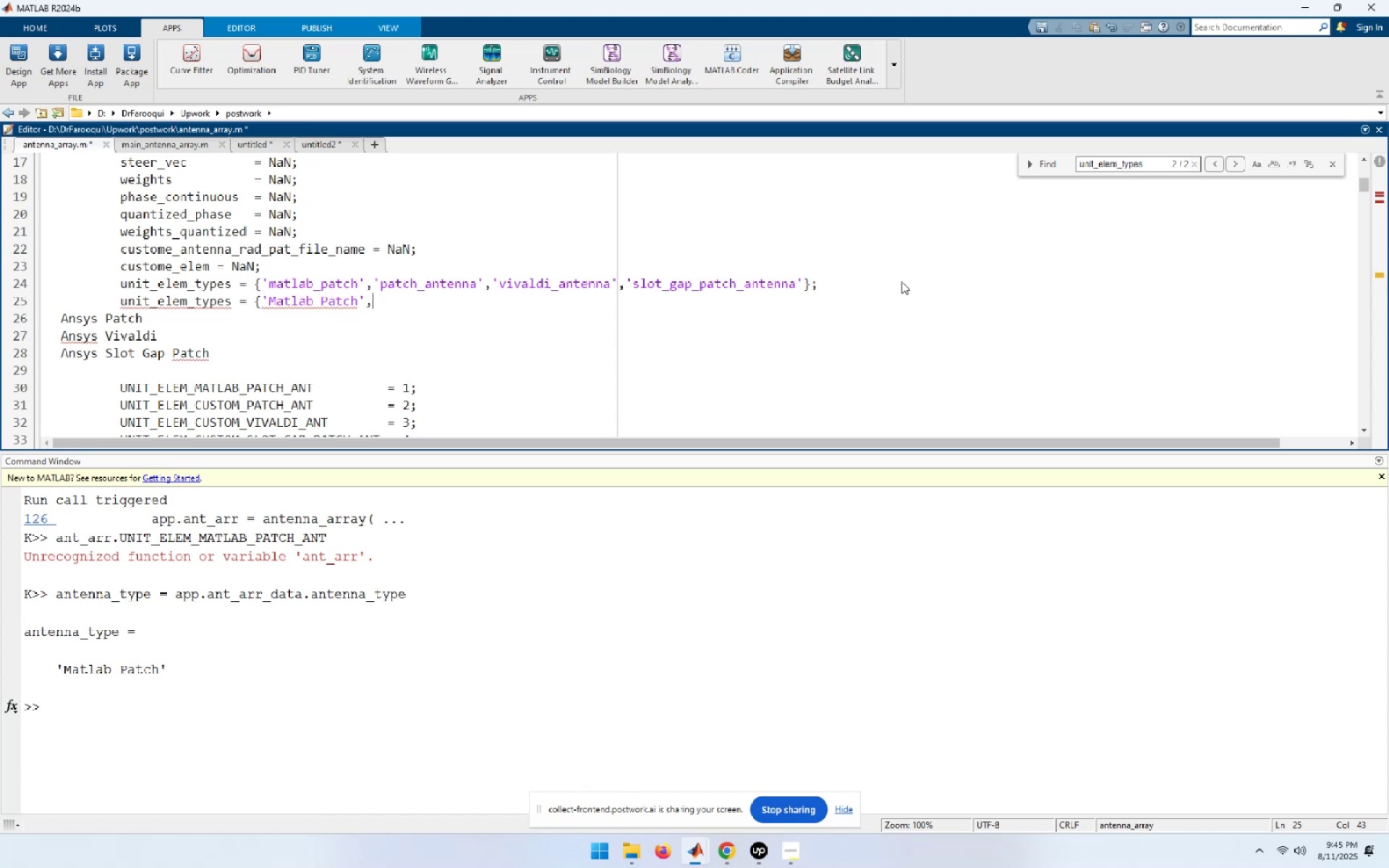 
hold_key(key=ShiftLeft, duration=0.3)
 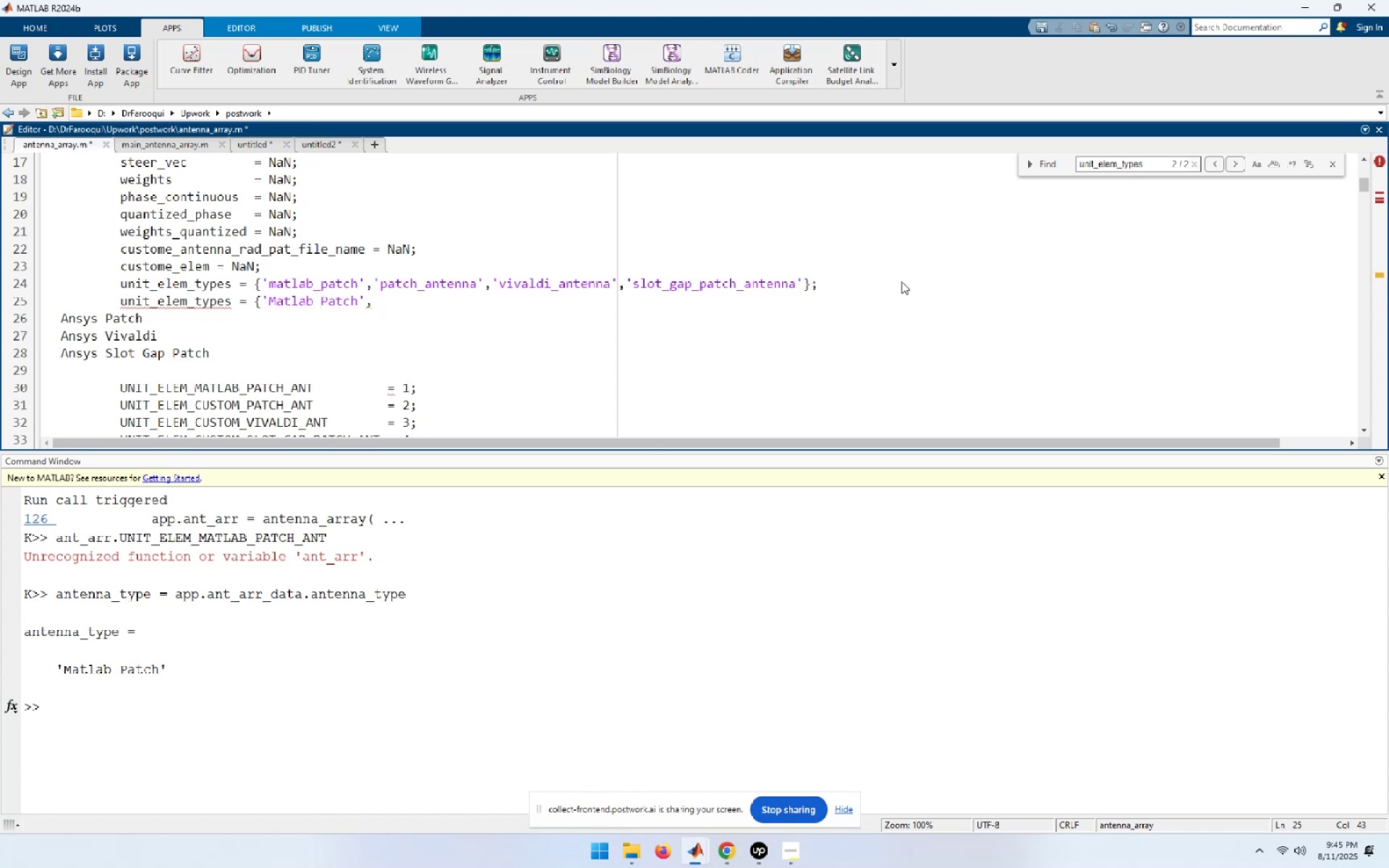 
key(Shift+ArrowLeft)
 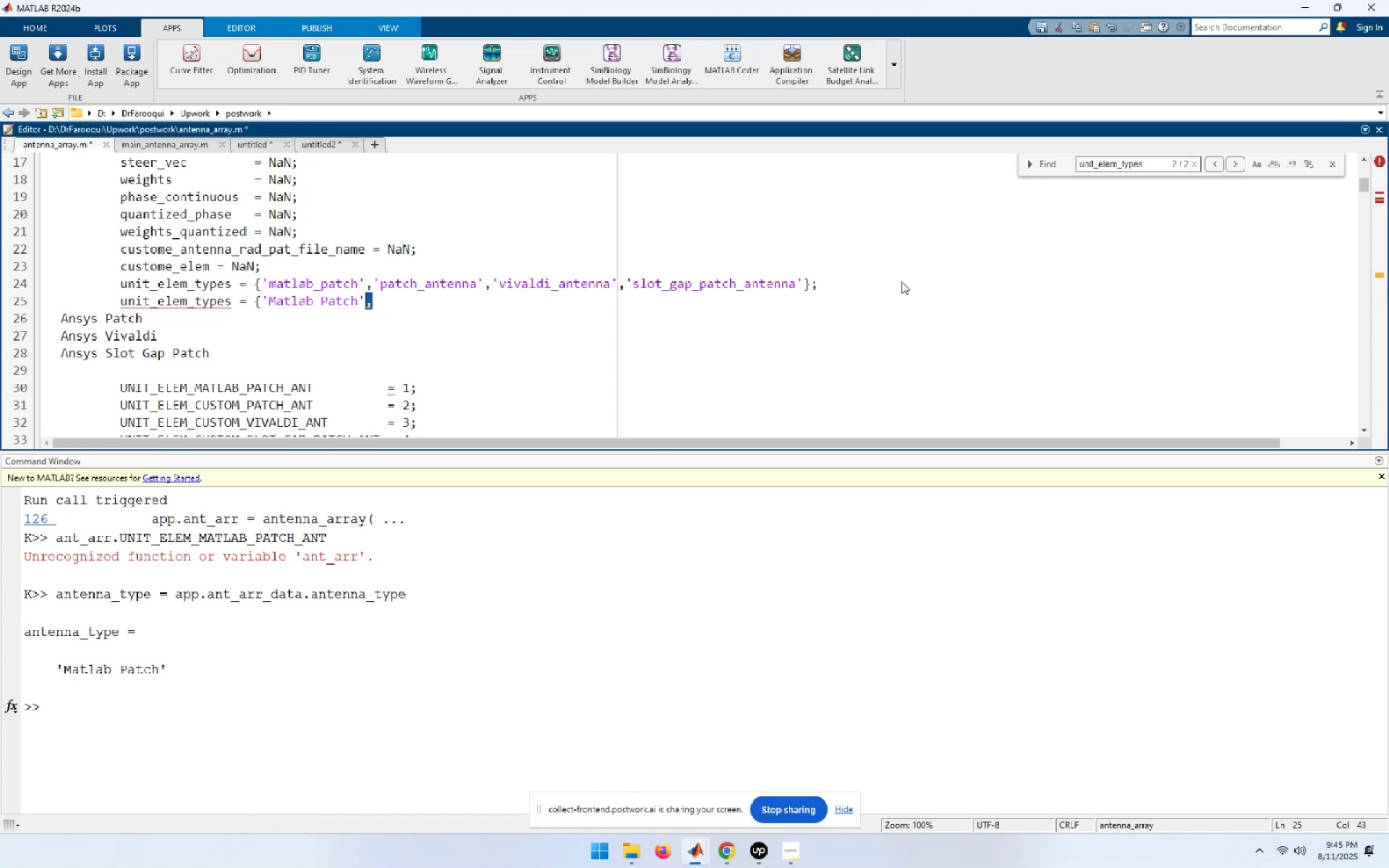 
key(Shift+ArrowLeft)
 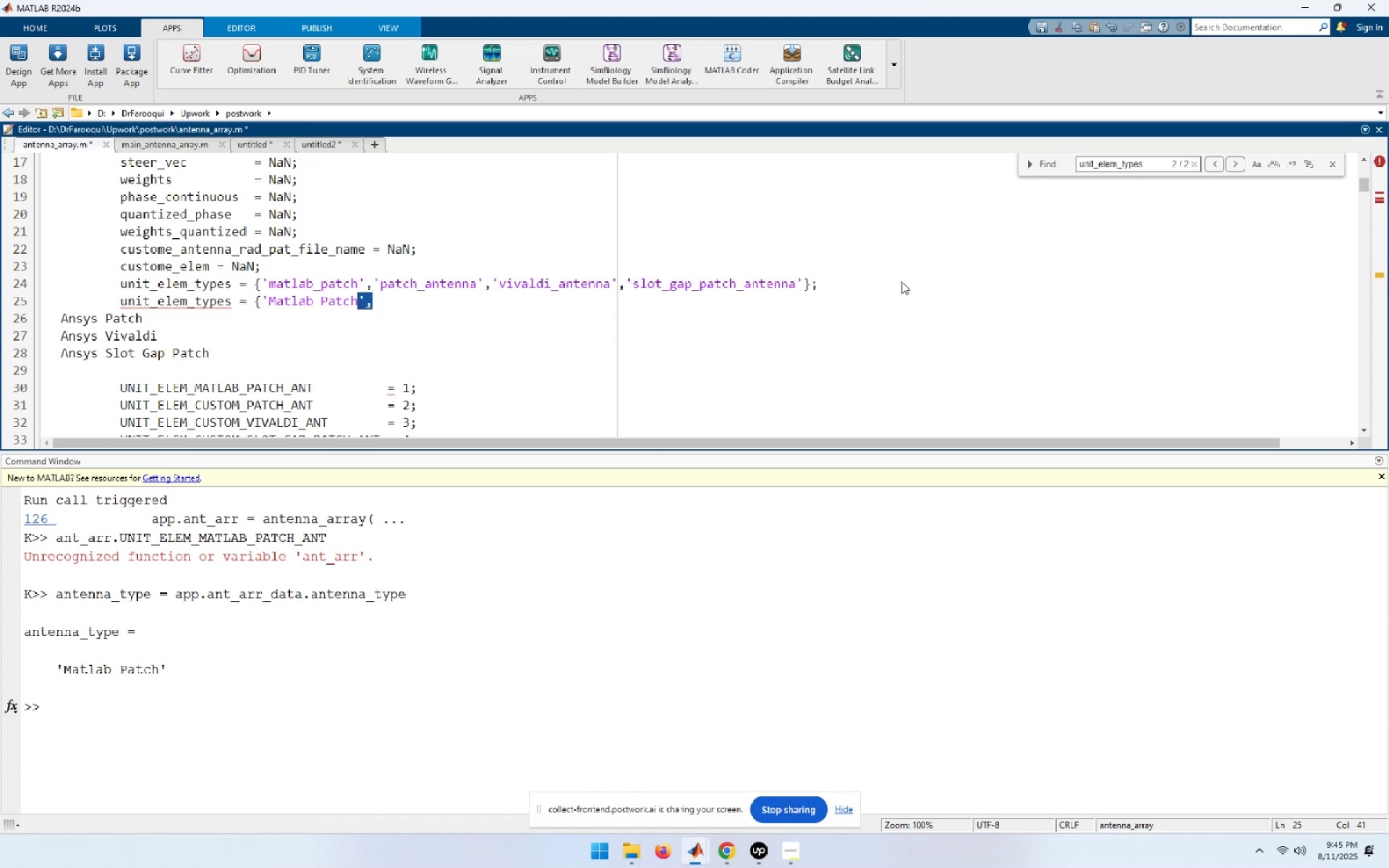 
key(Control+C)
 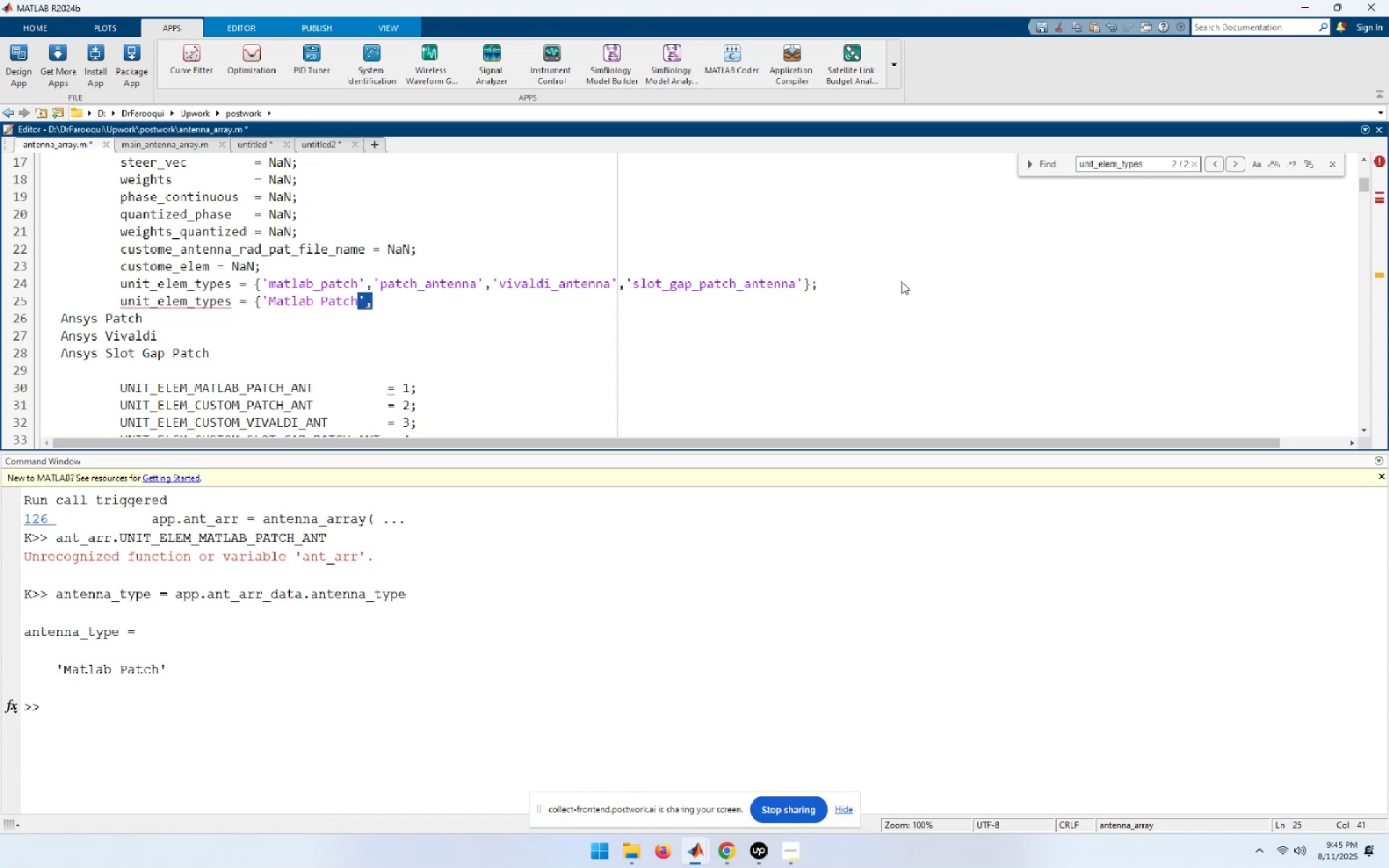 
key(ArrowDown)
 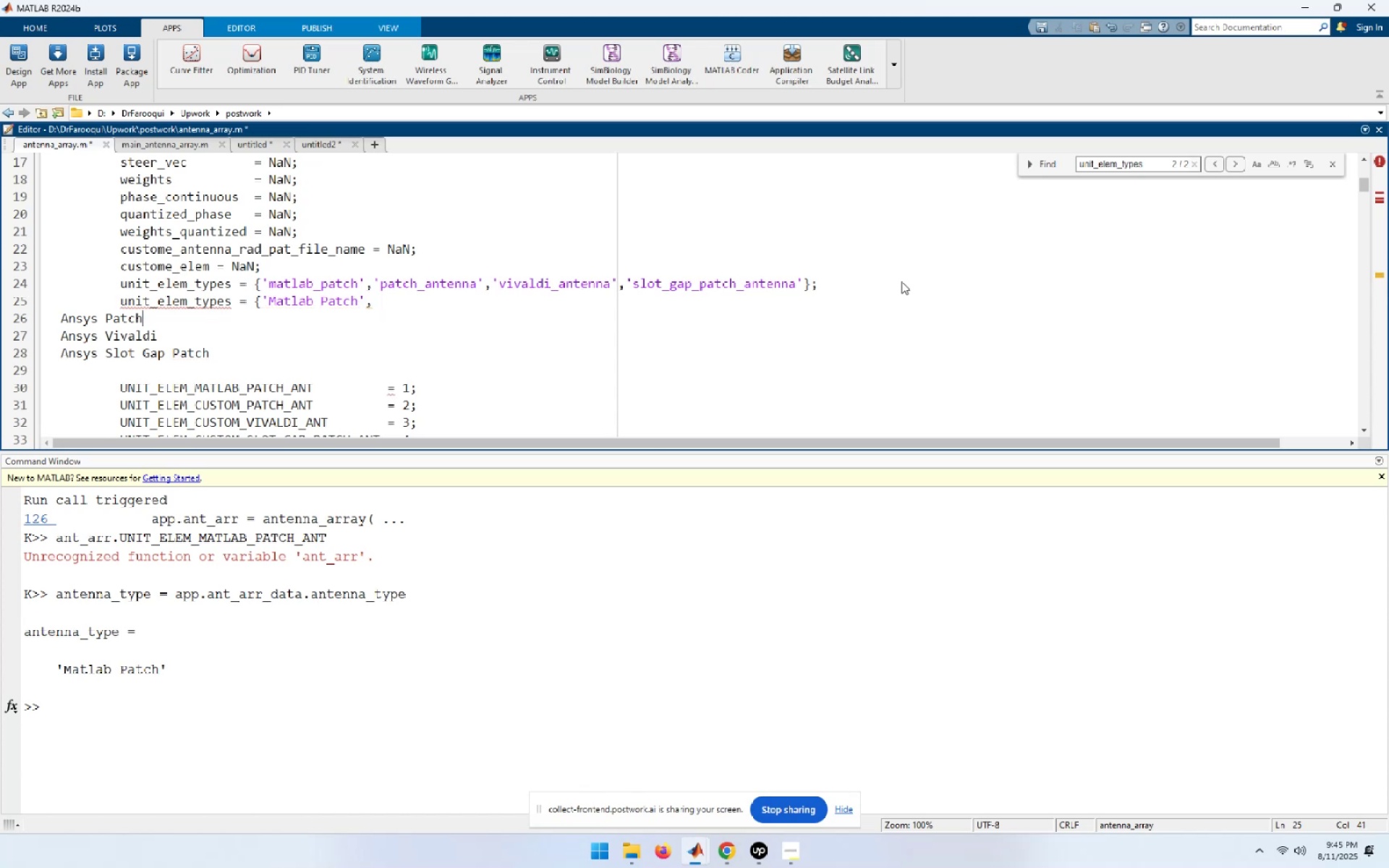 
key(Control+ControlLeft)
 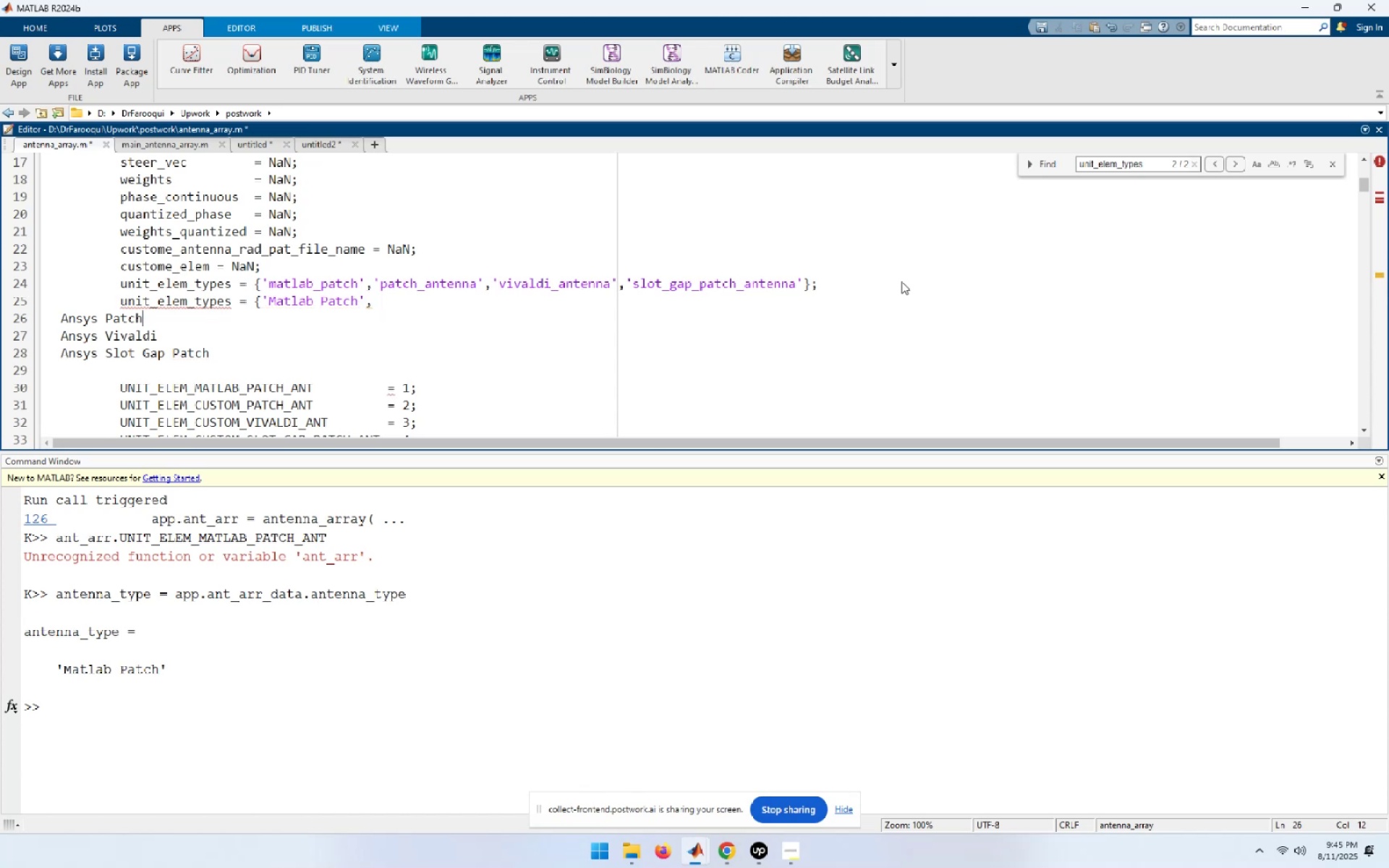 
key(Control+V)
 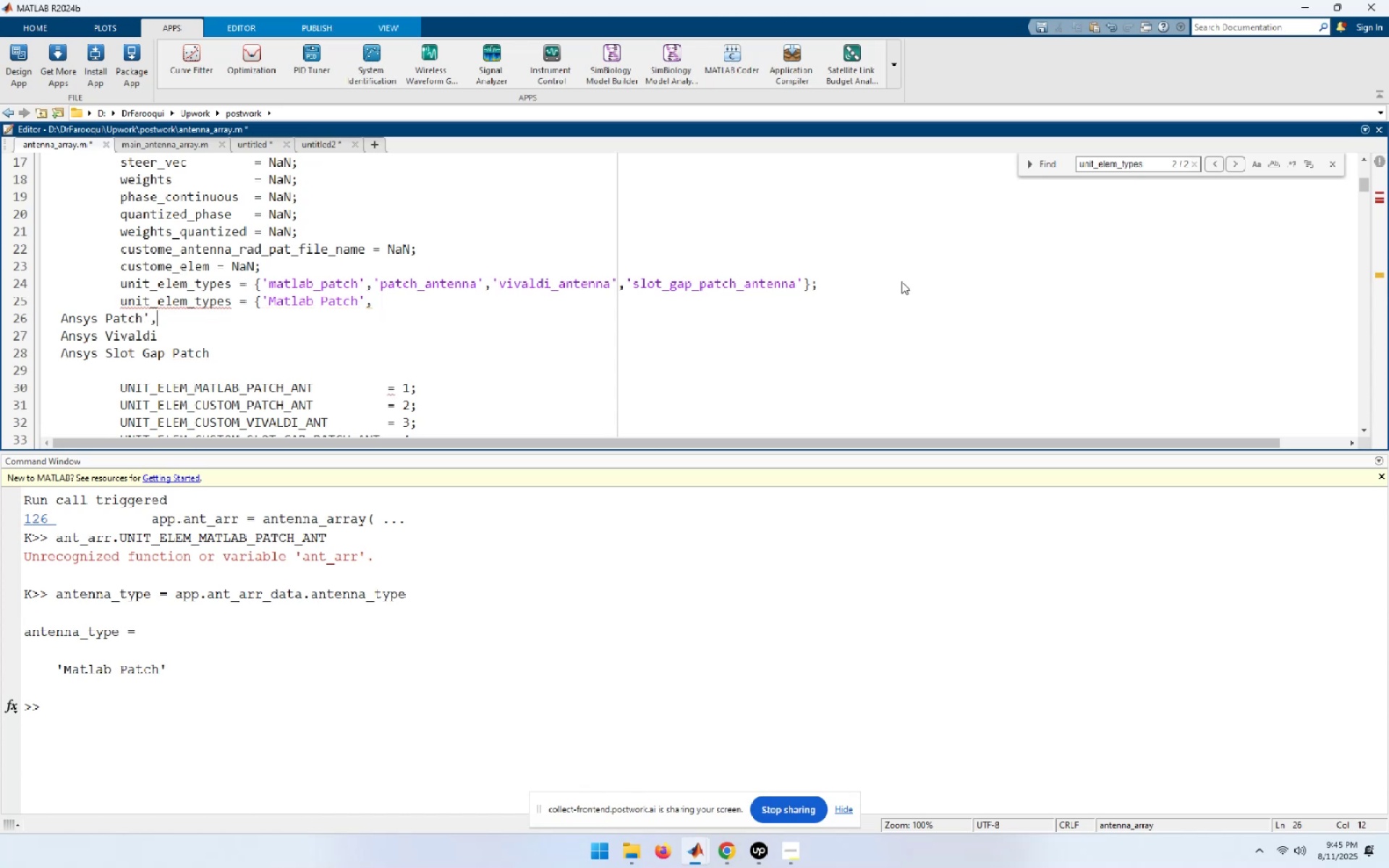 
key(ArrowDown)
 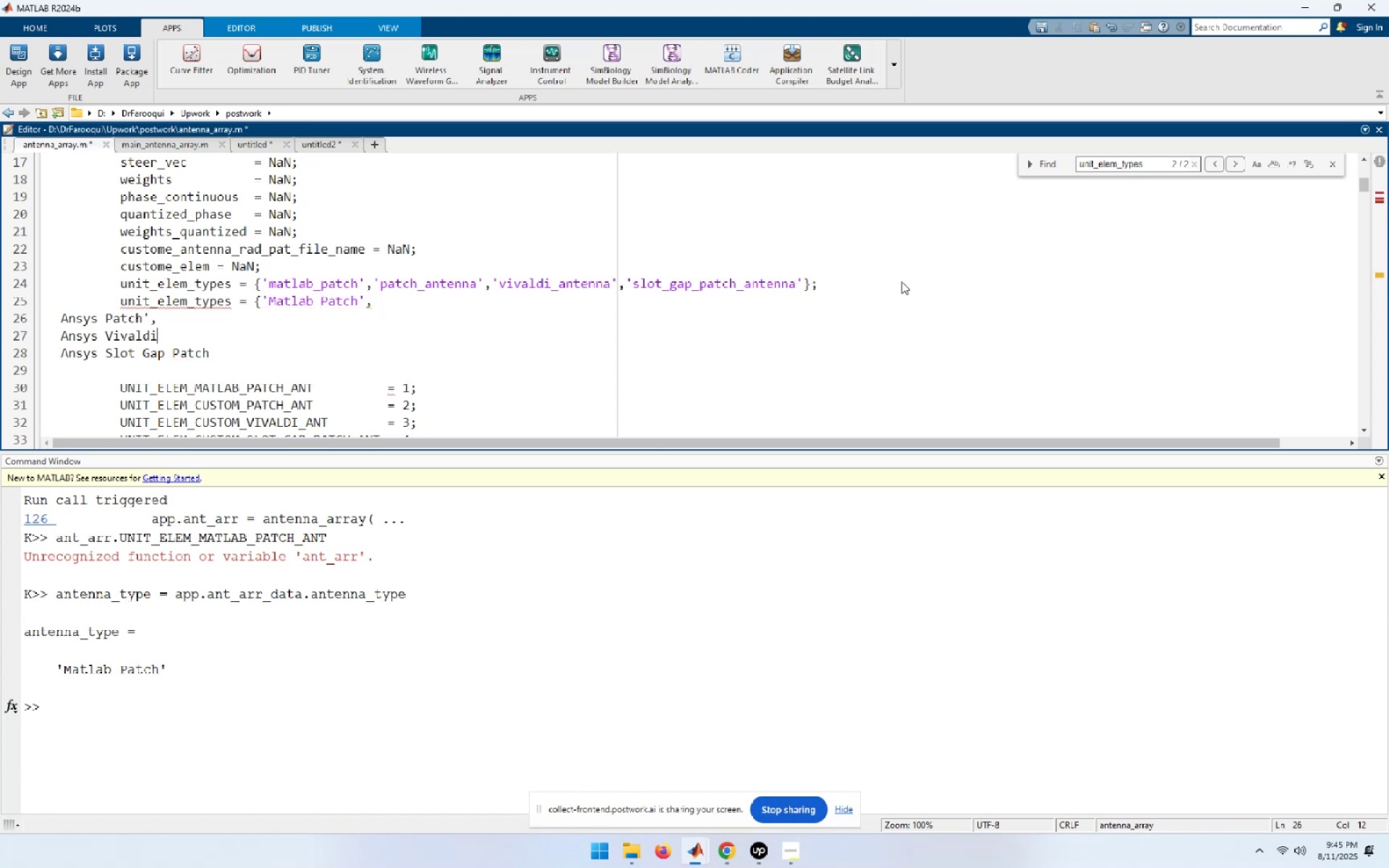 
key(Control+ControlLeft)
 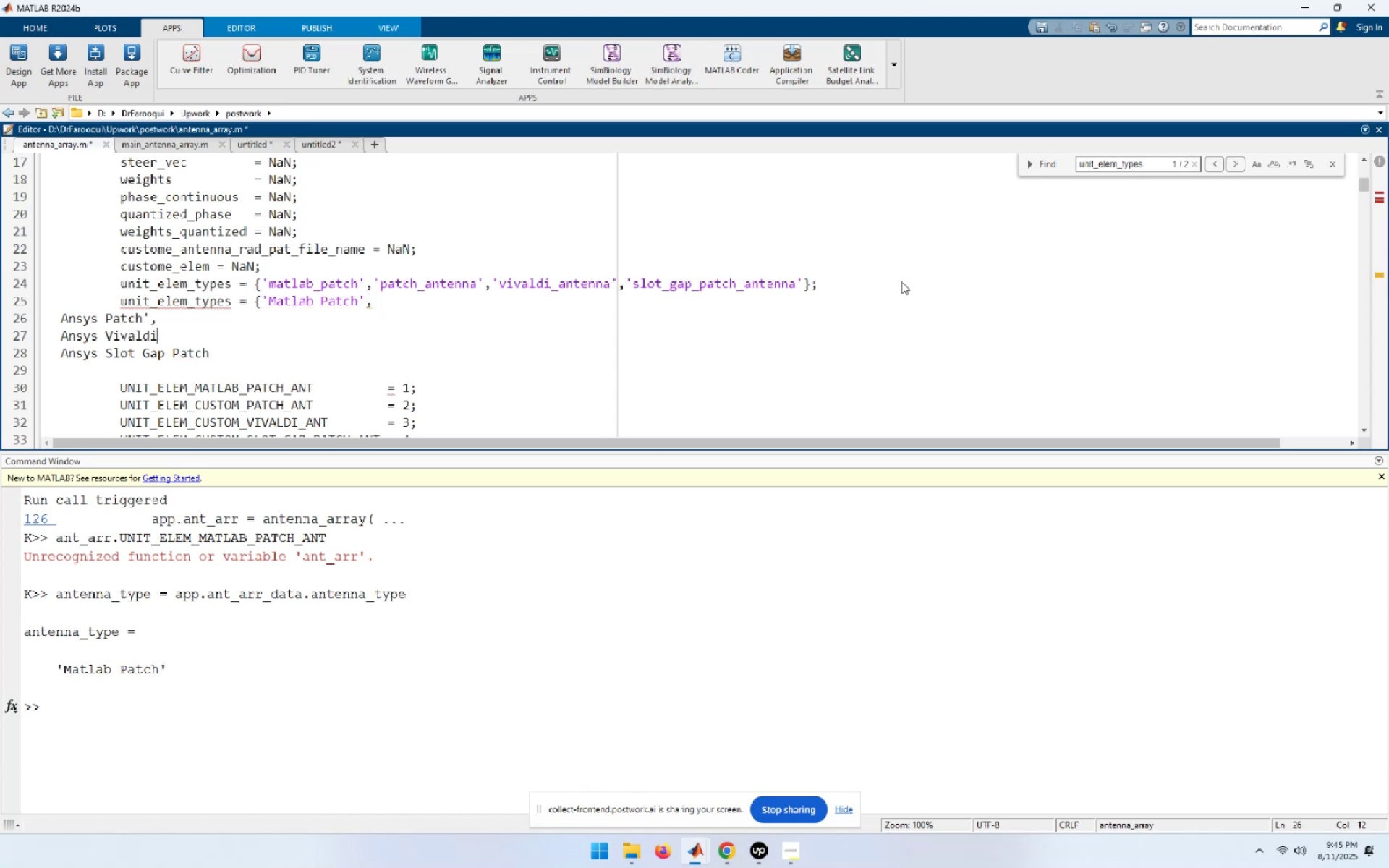 
key(Control+V)
 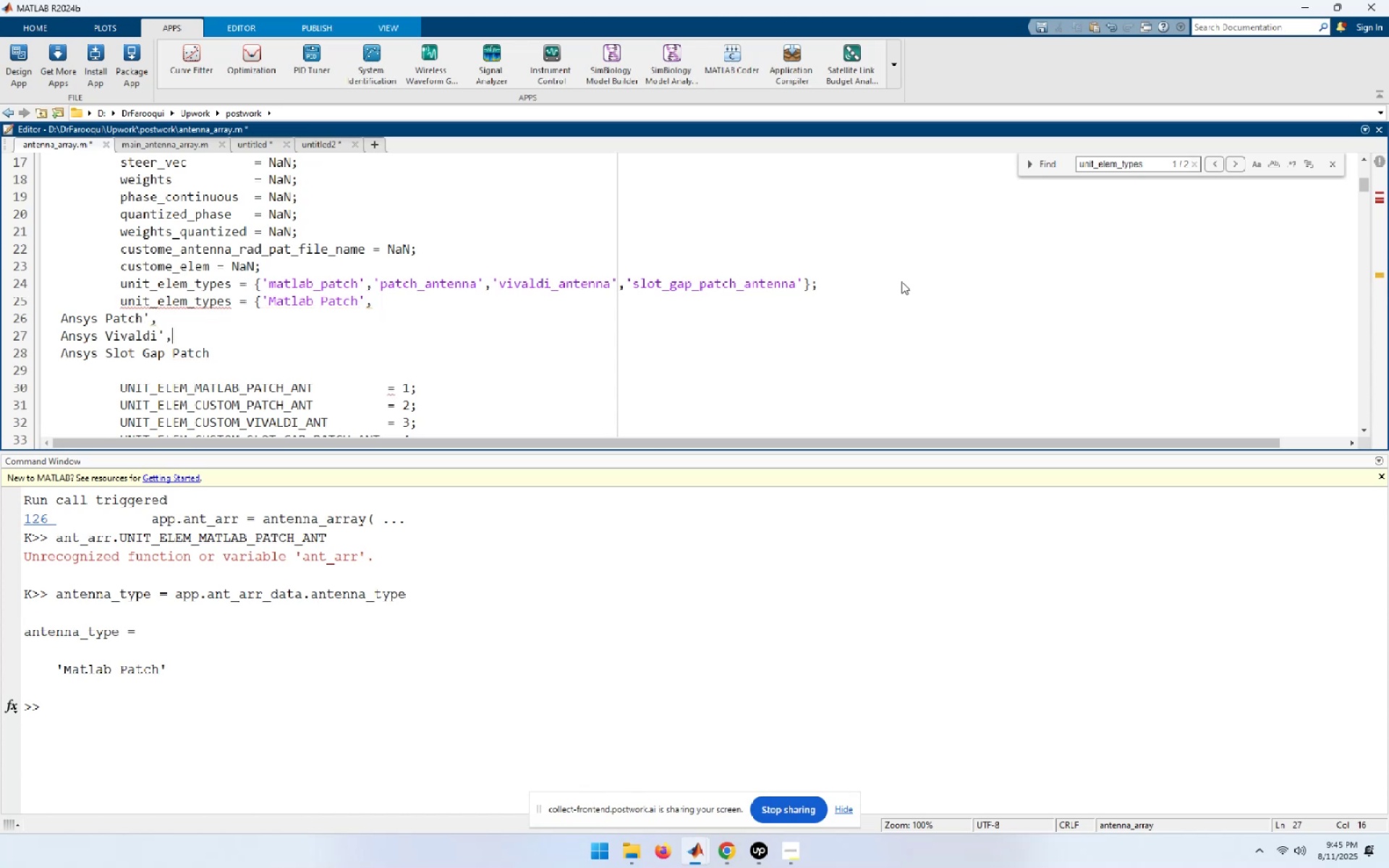 
key(ArrowDown)
 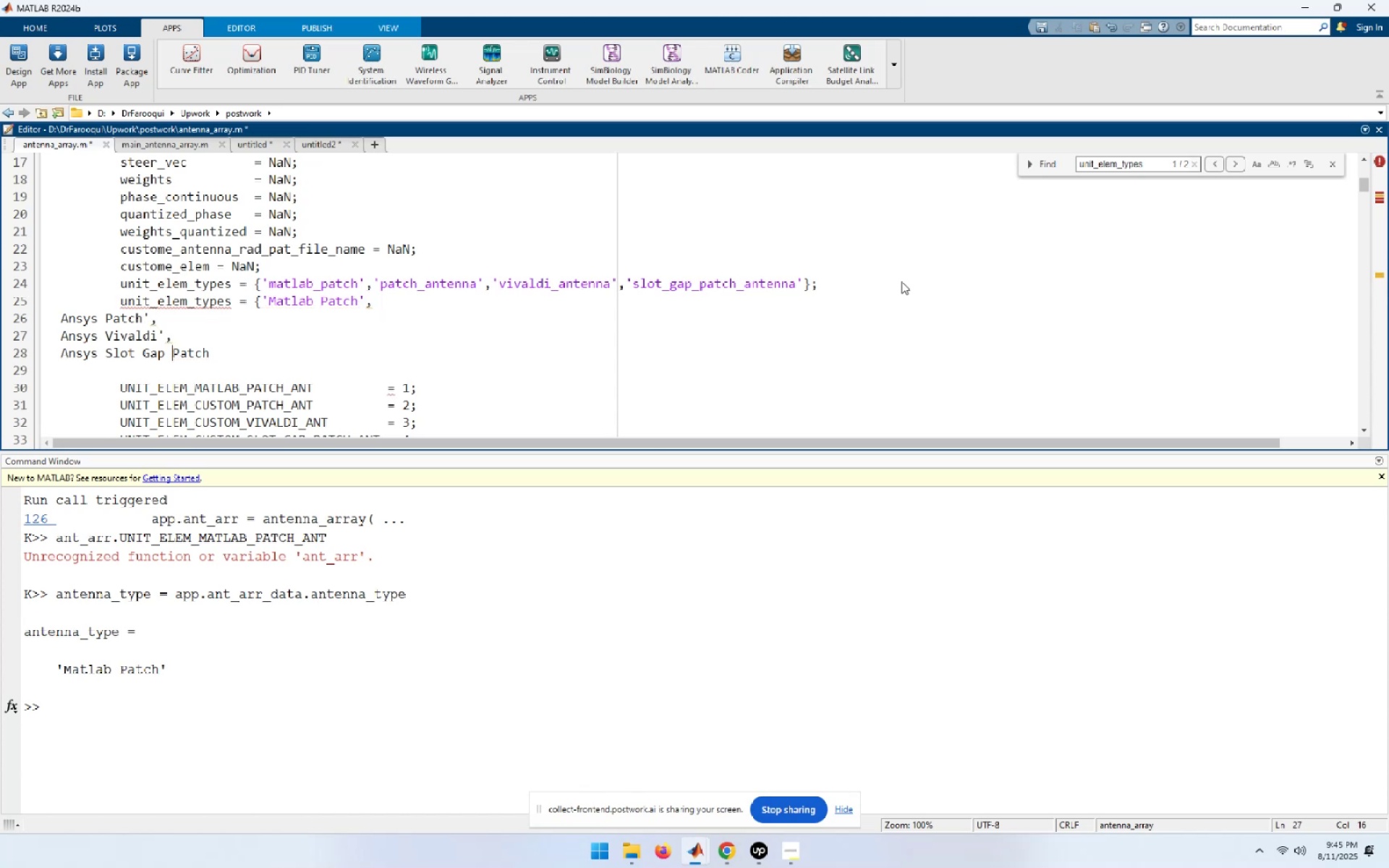 
key(End)
 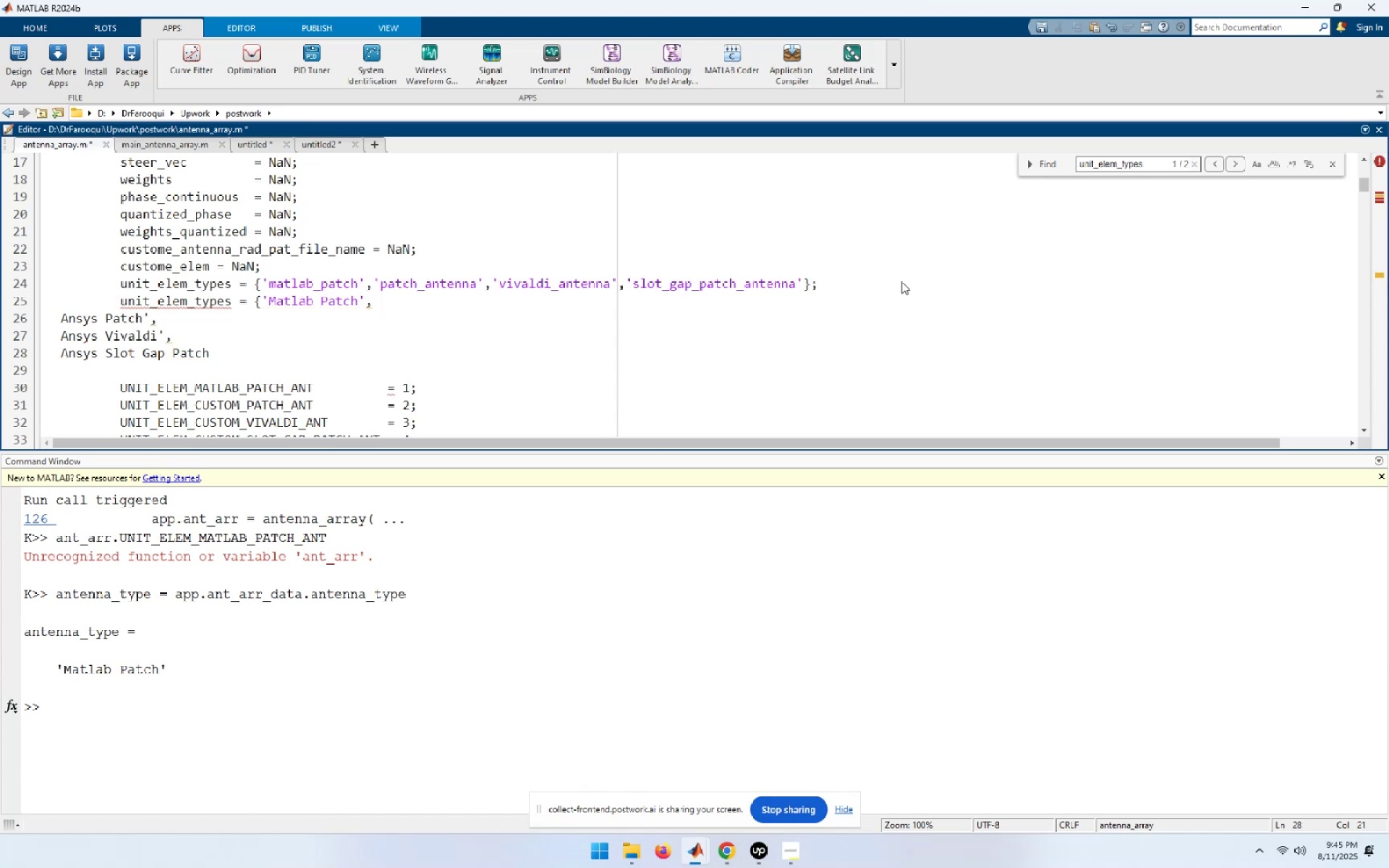 
key(Quote)
 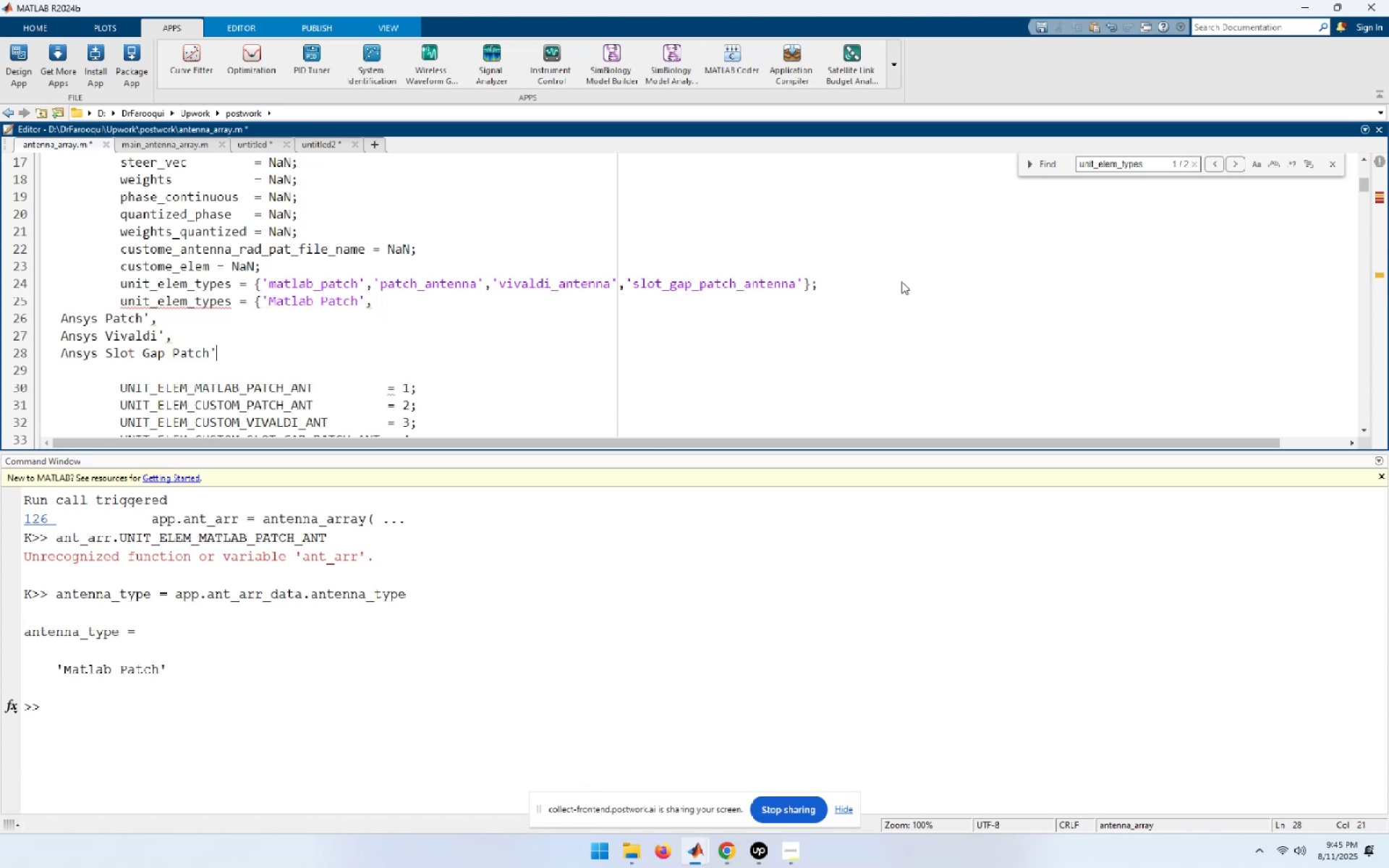 
key(Shift+BracketRight)
 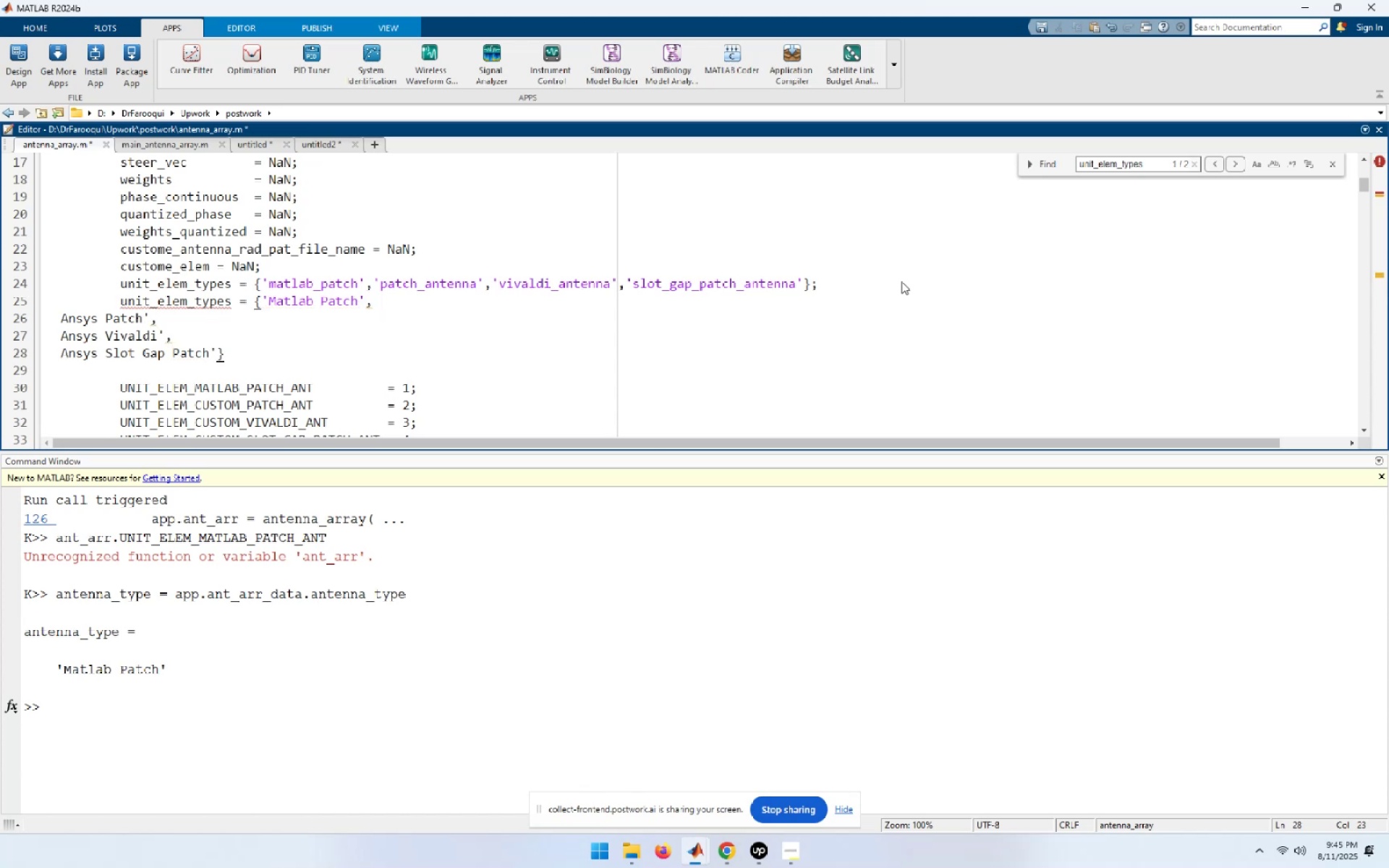 
key(Home)
 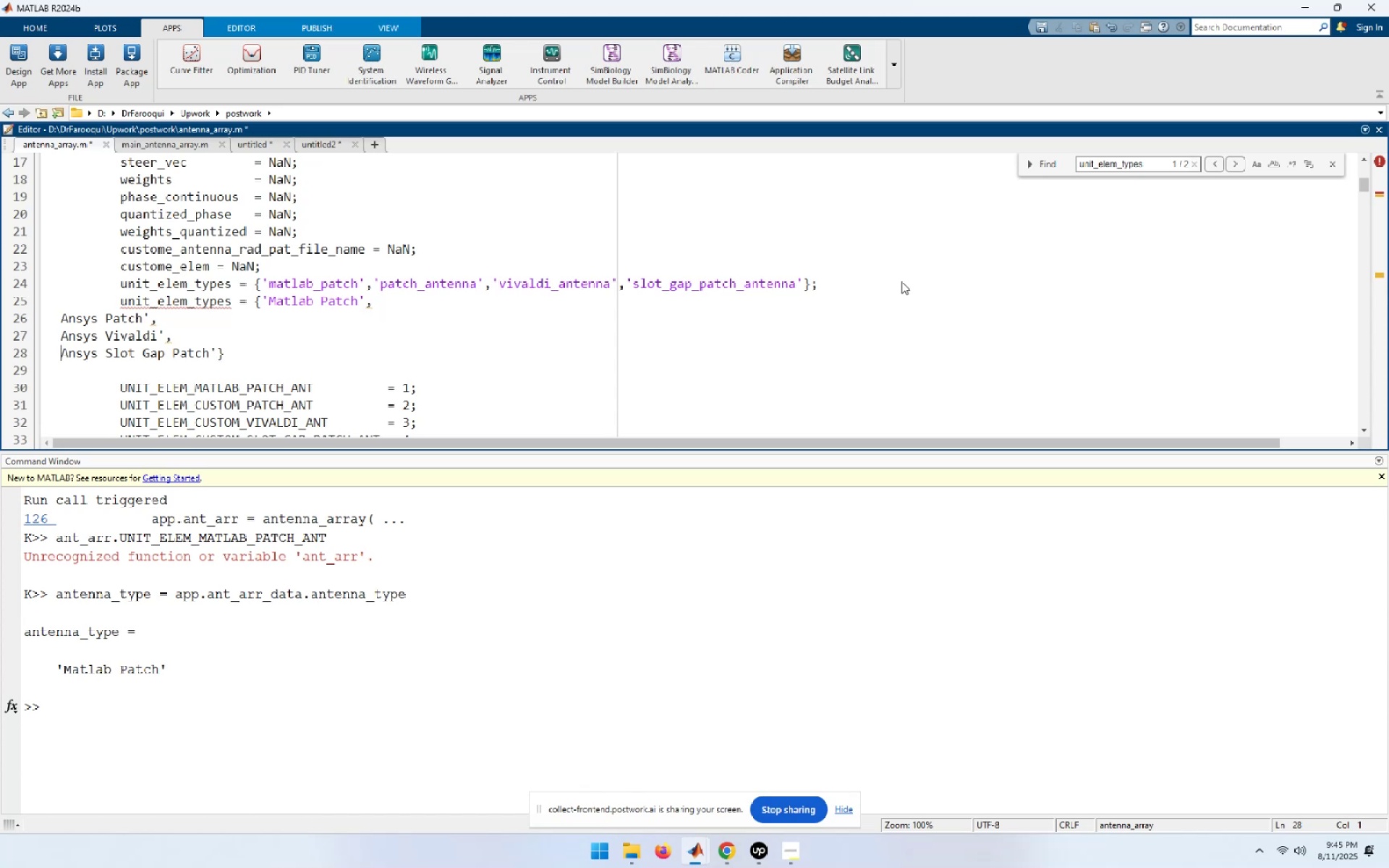 
key(Quote)
 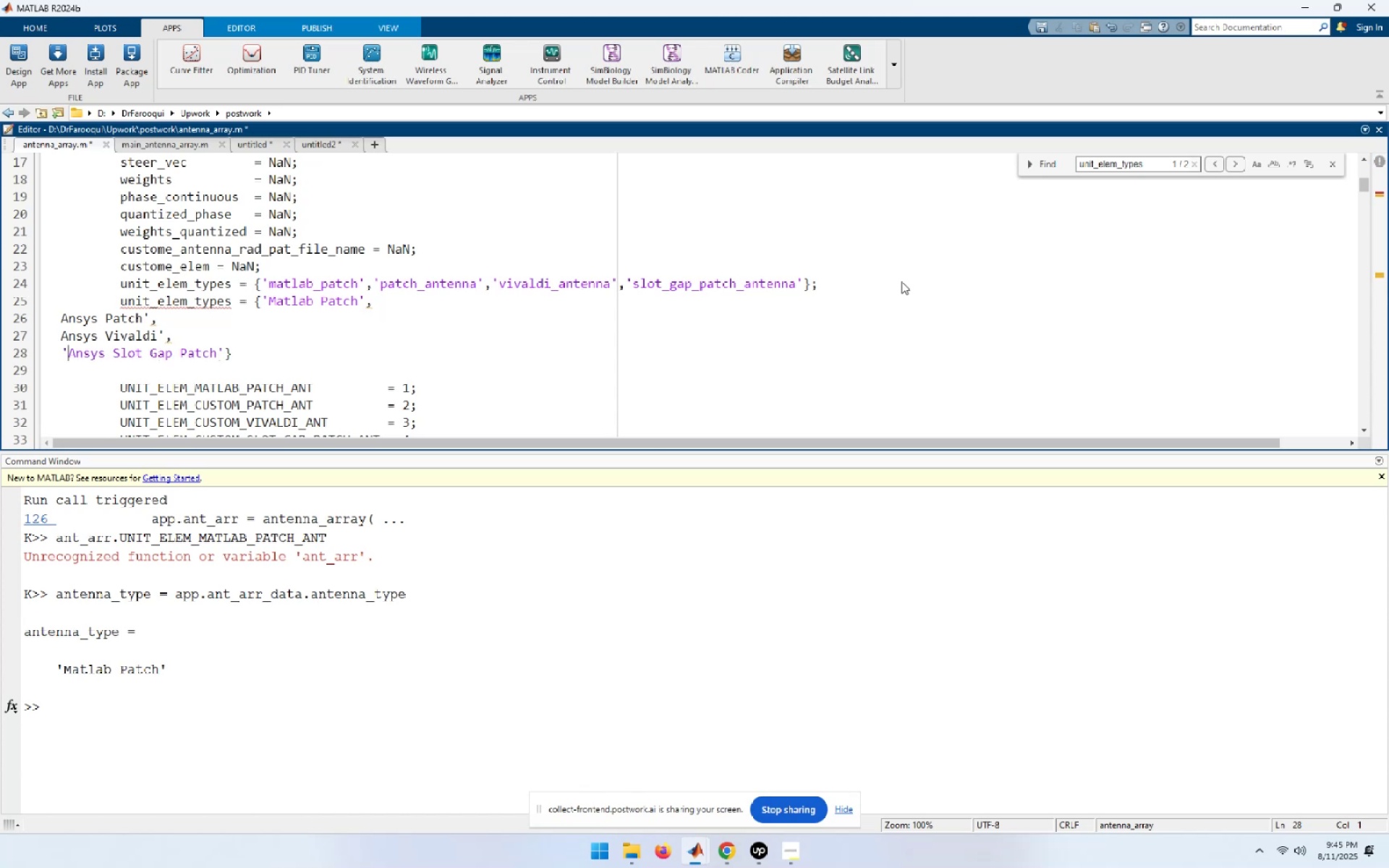 
key(Shift+ArrowLeft)
 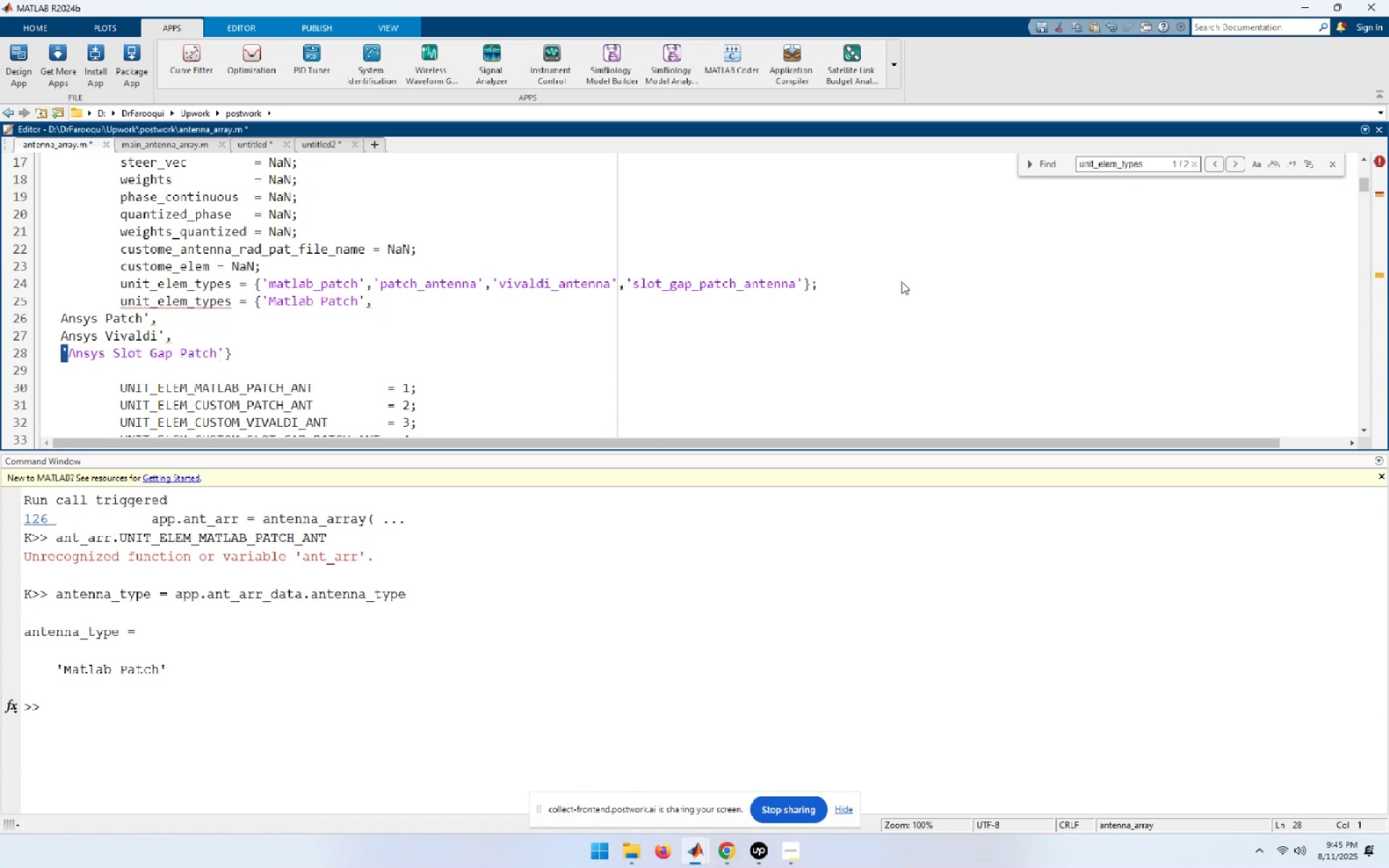 
key(Control+C)
 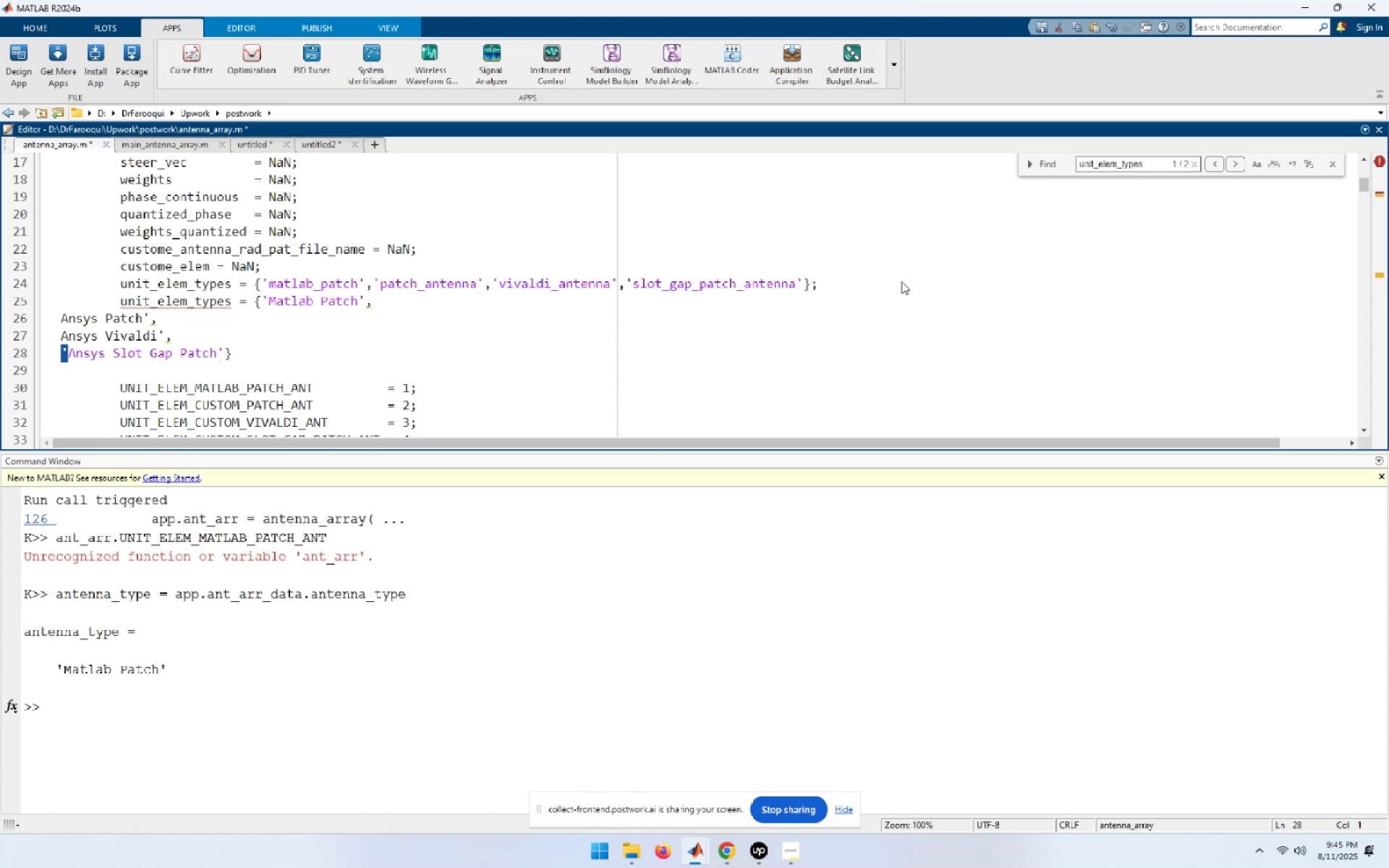 
key(ArrowUp)
 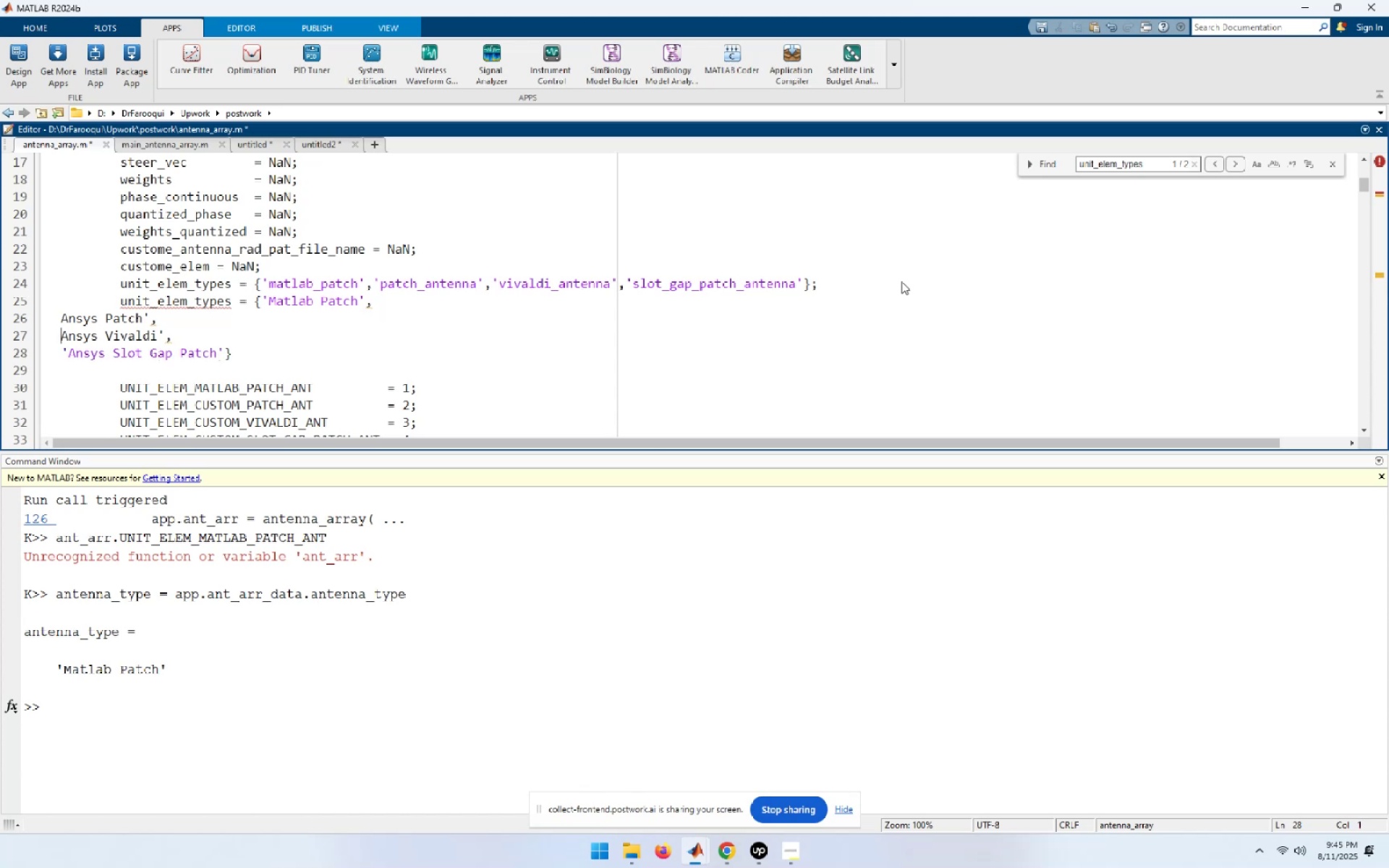 
key(Control+ControlLeft)
 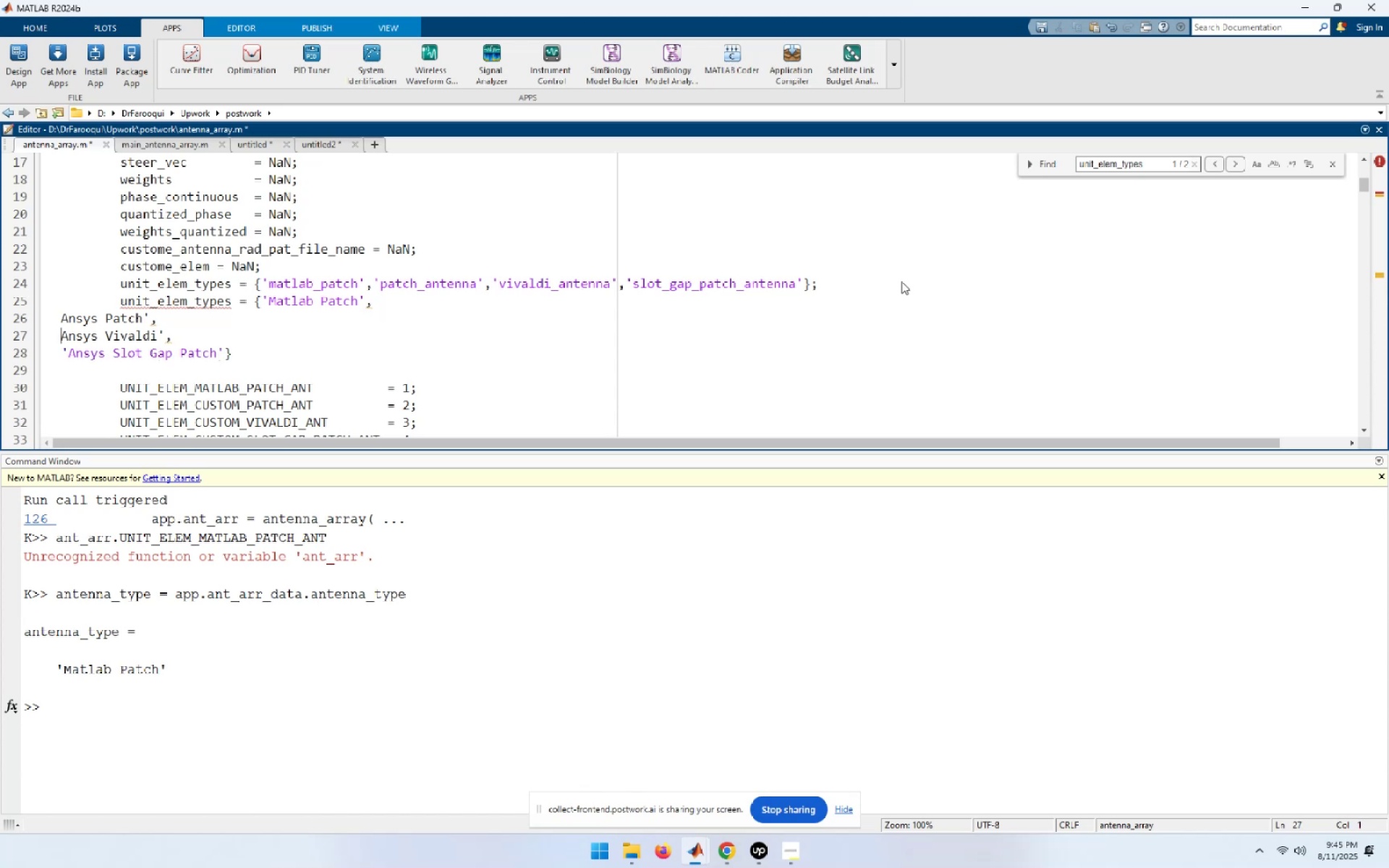 
key(Control+V)
 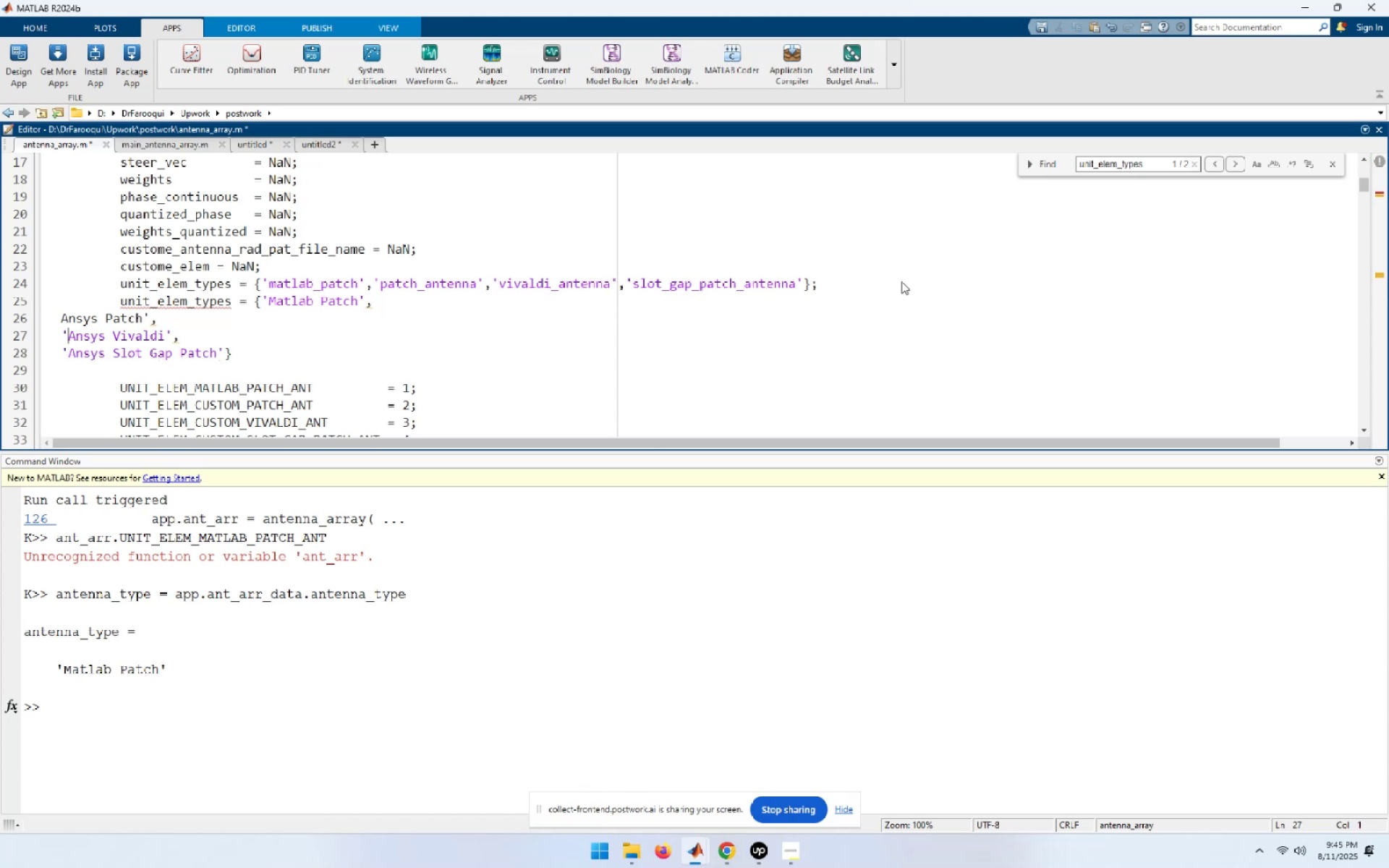 
key(ArrowUp)
 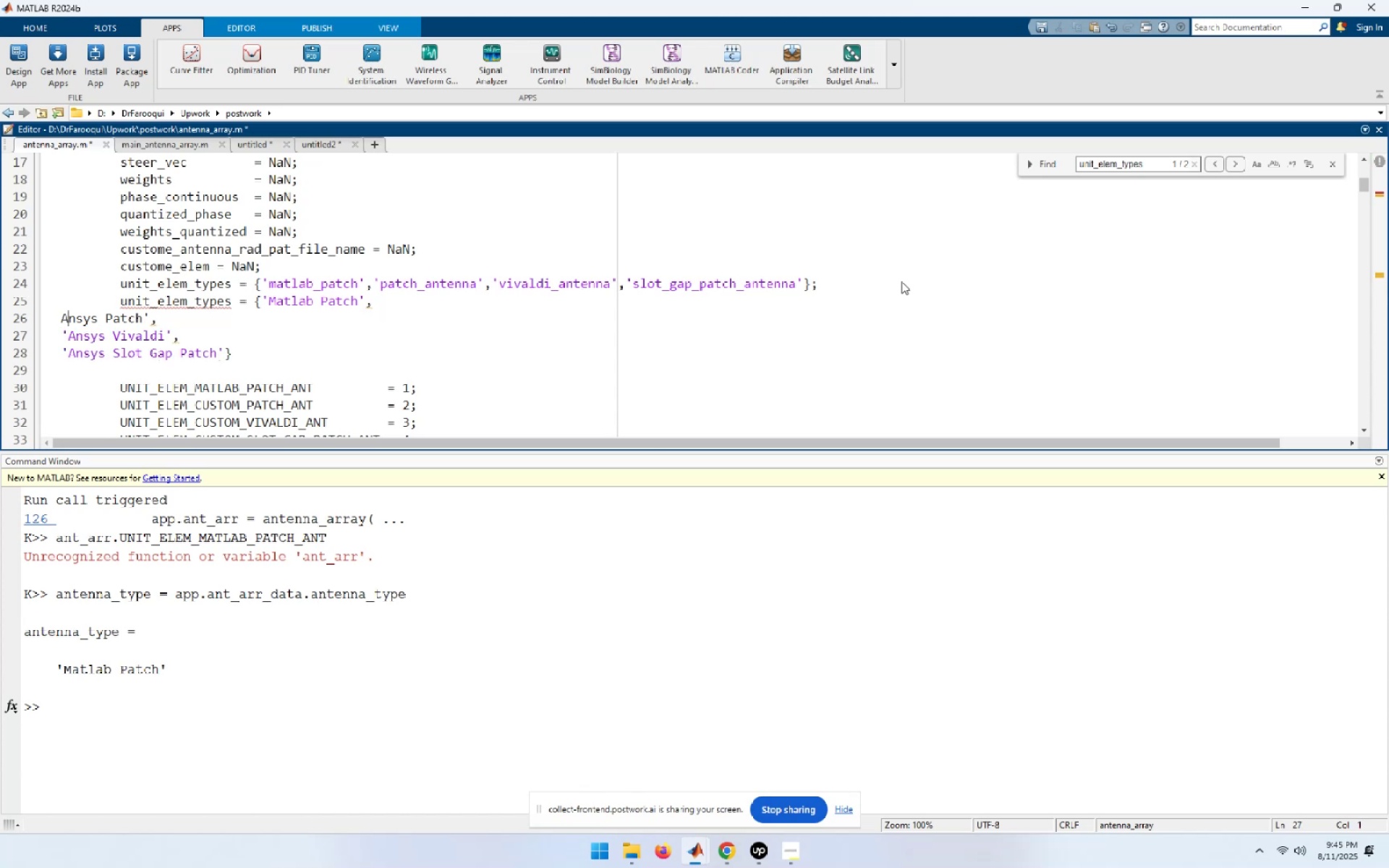 
key(ArrowLeft)
 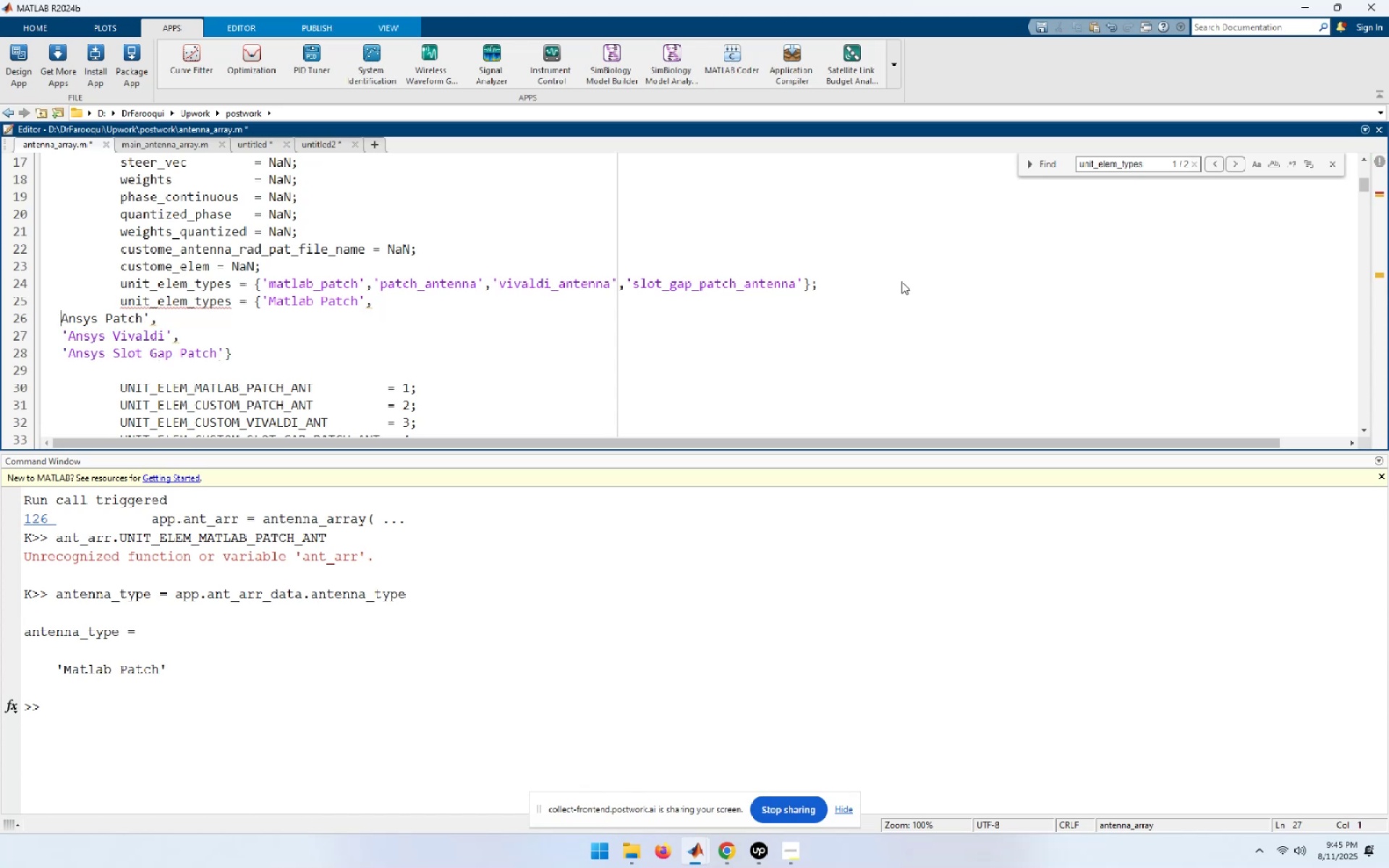 
key(Control+ControlLeft)
 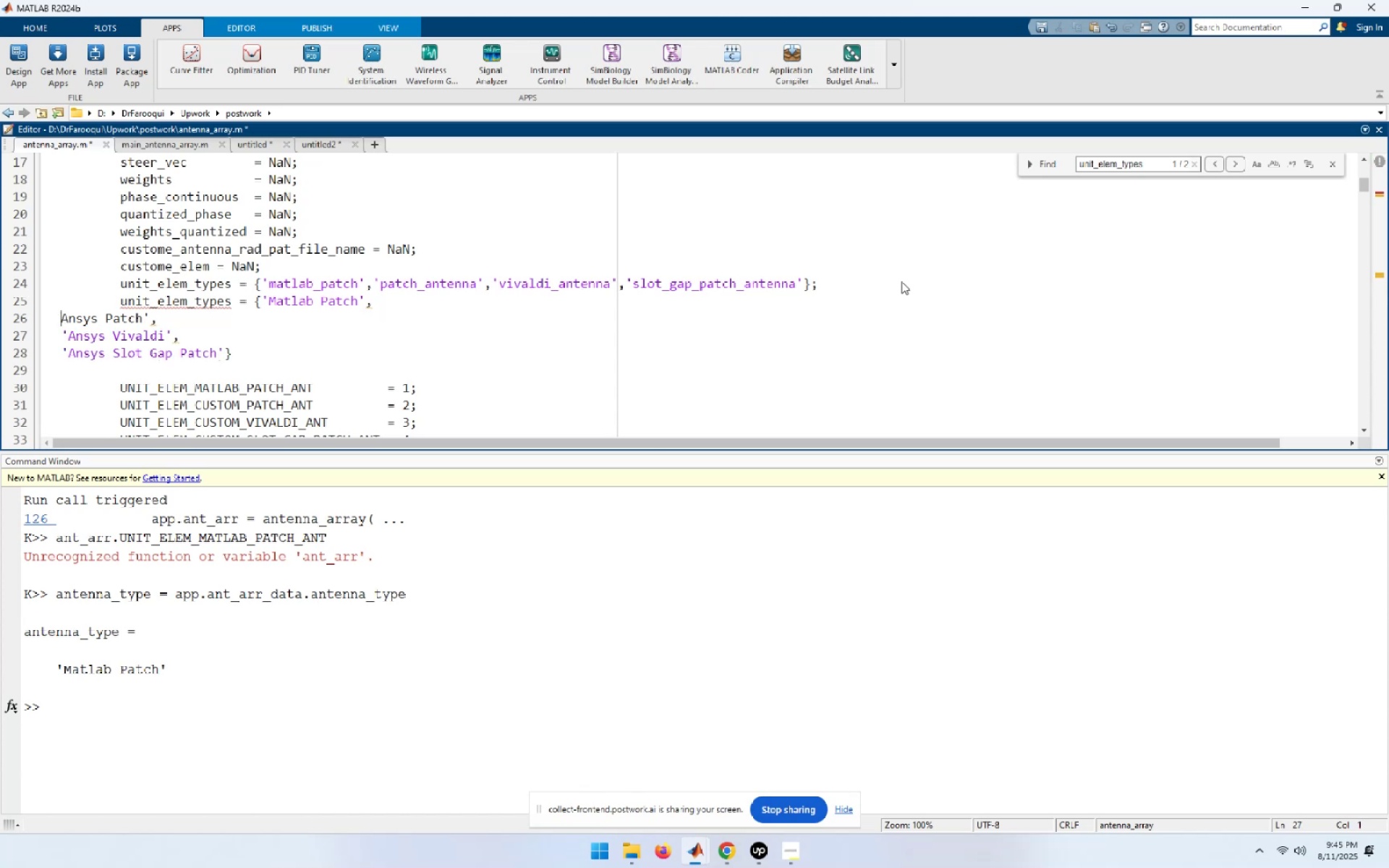 
key(Control+V)
 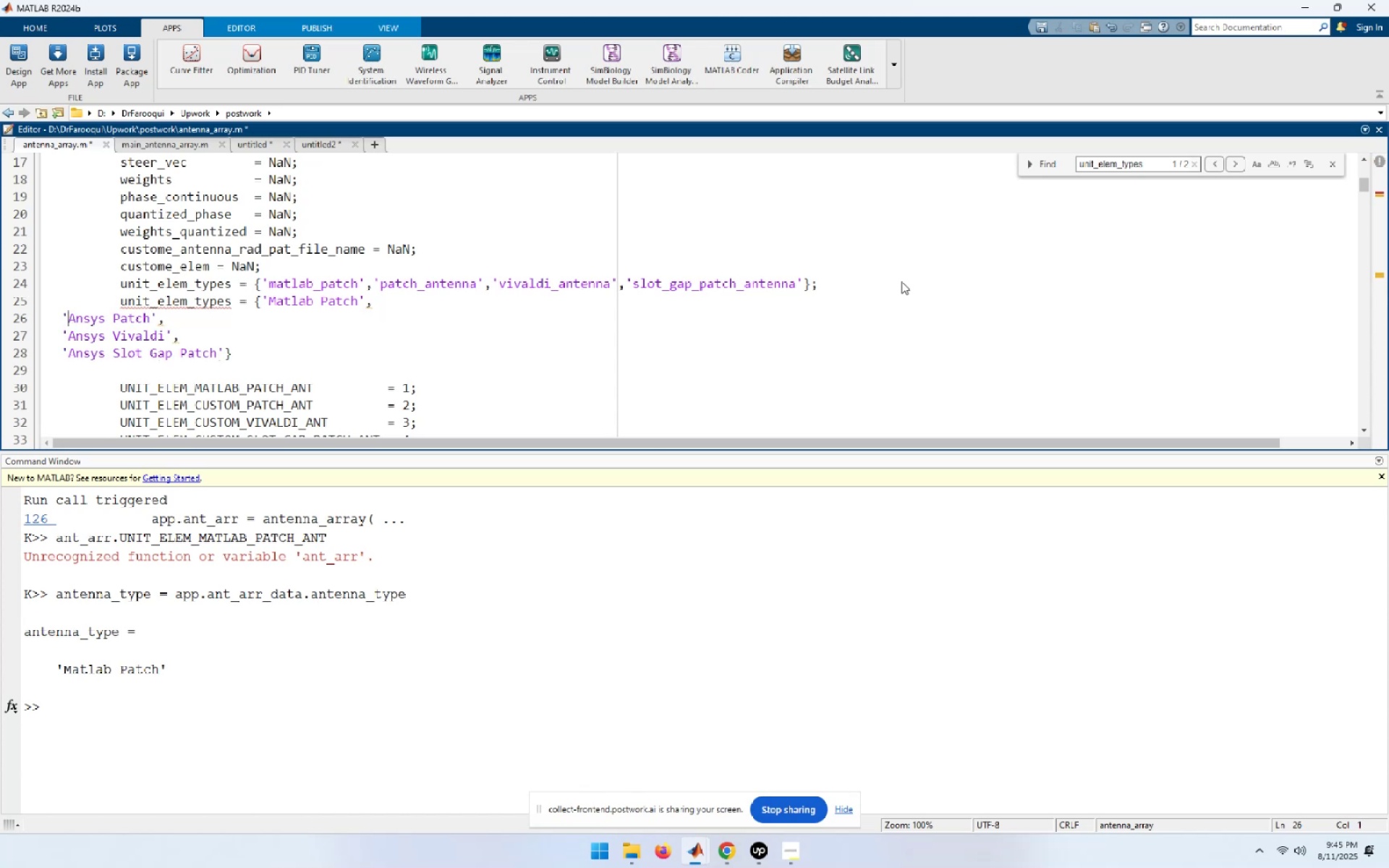 
key(ArrowUp)
 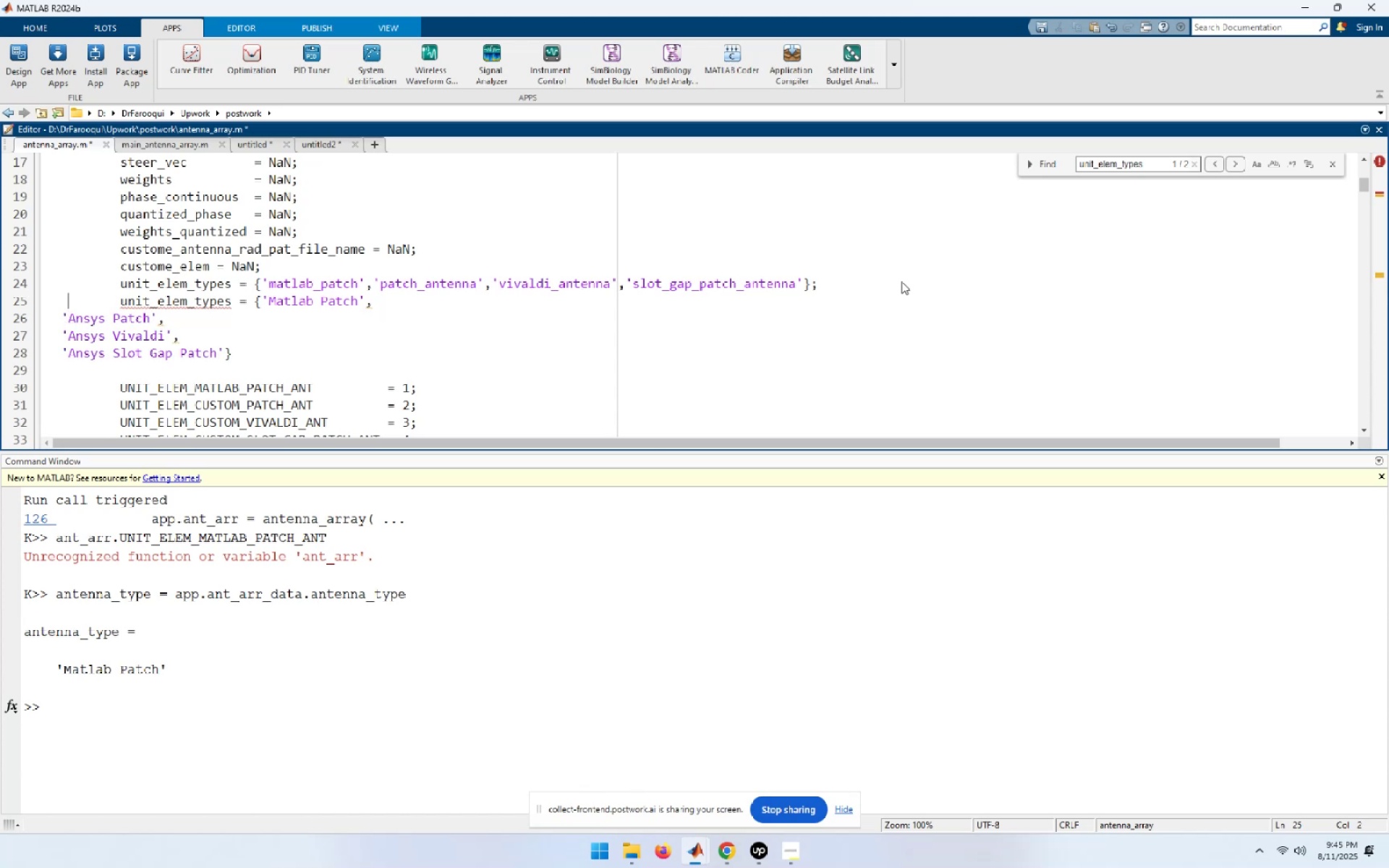 
key(End)
 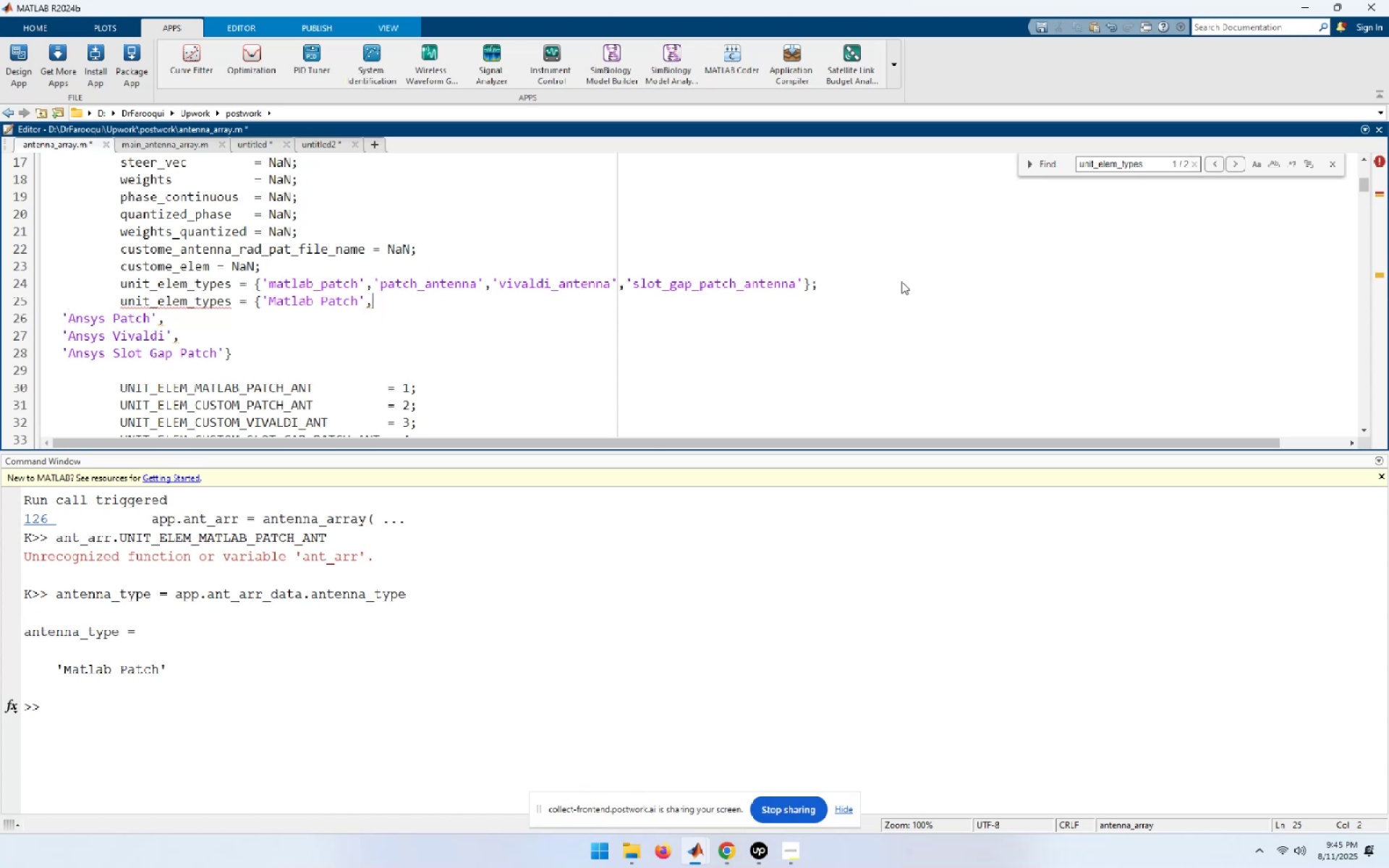 
key(Delete)
 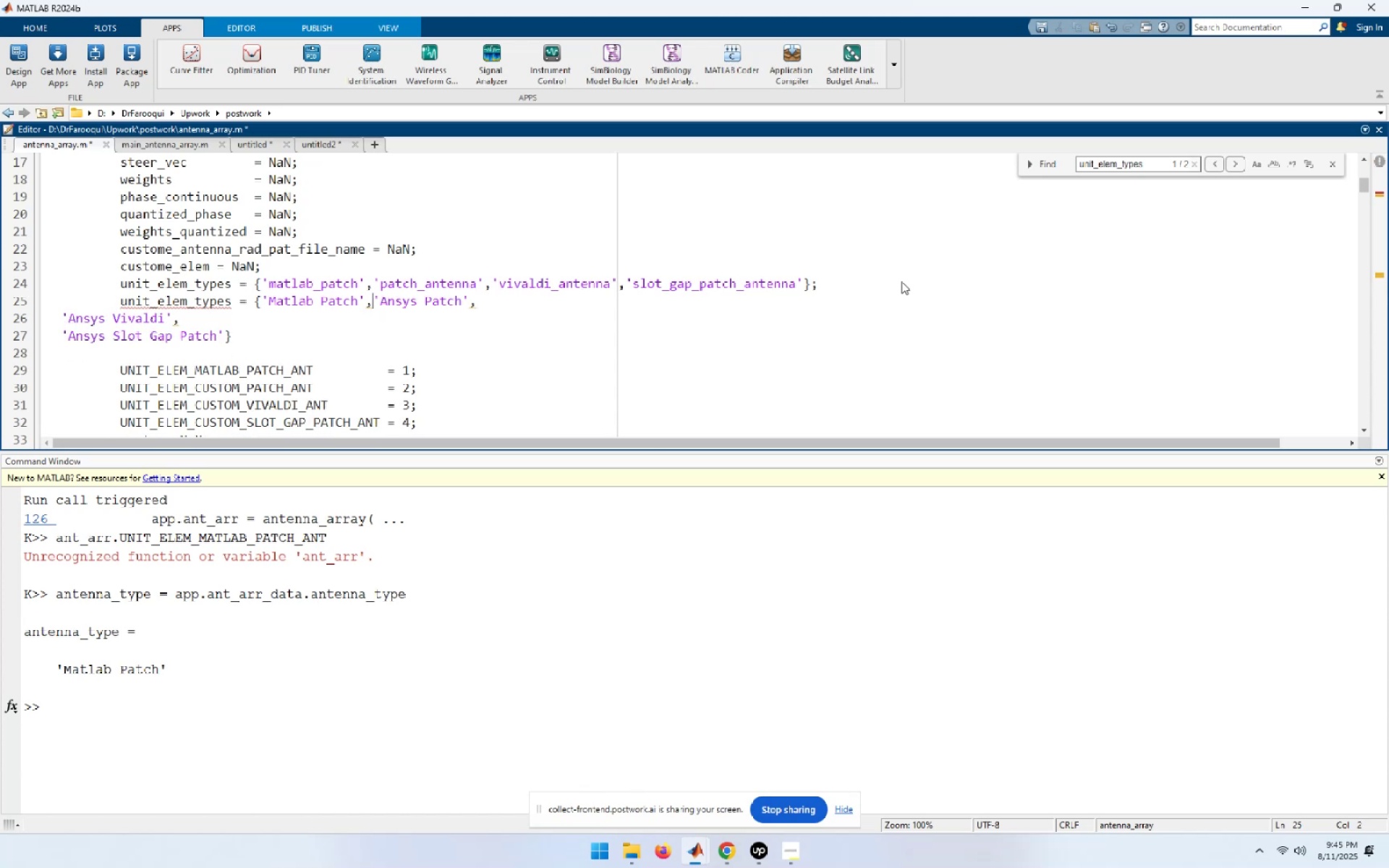 
key(End)
 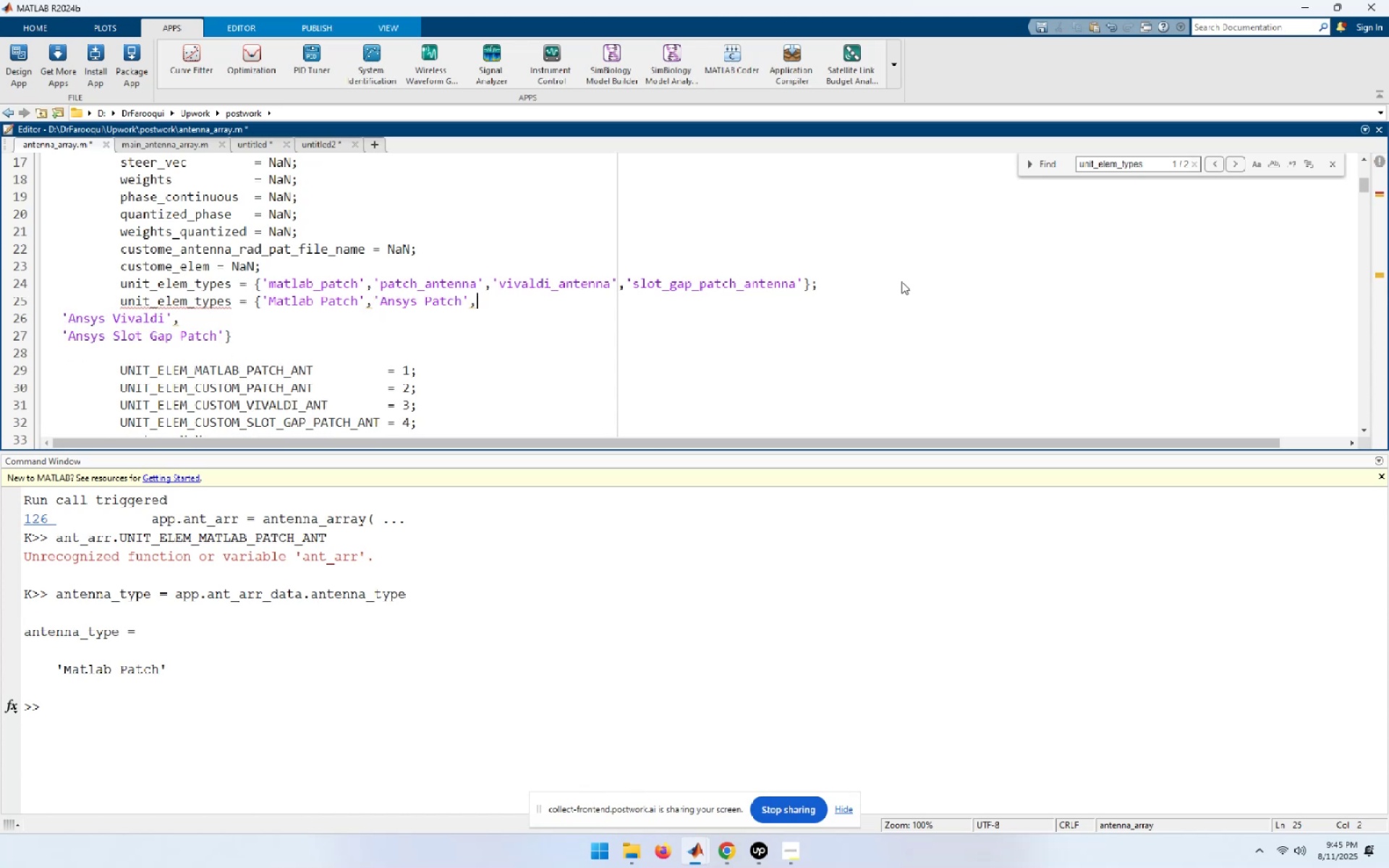 
key(Delete)
 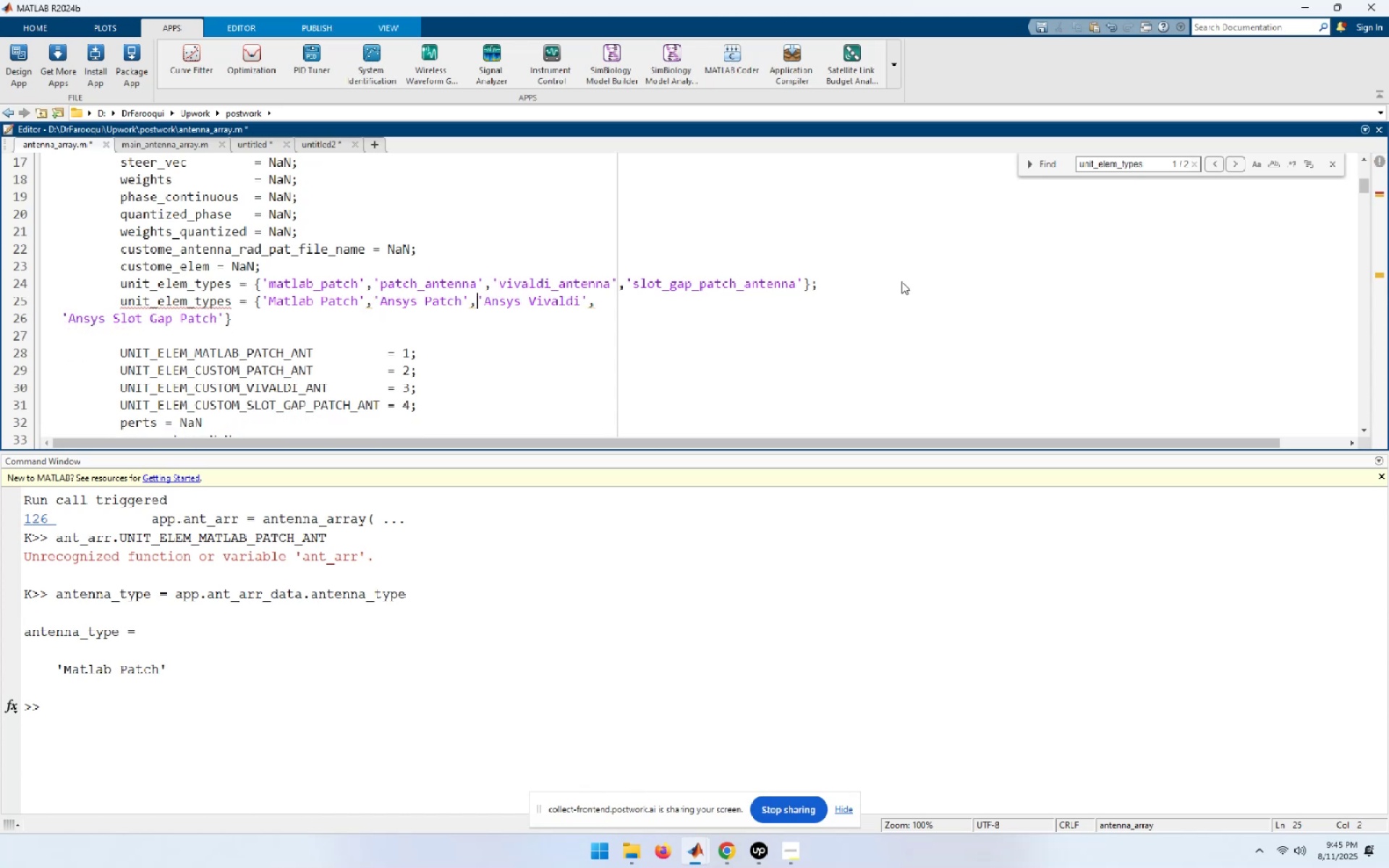 
key(End)
 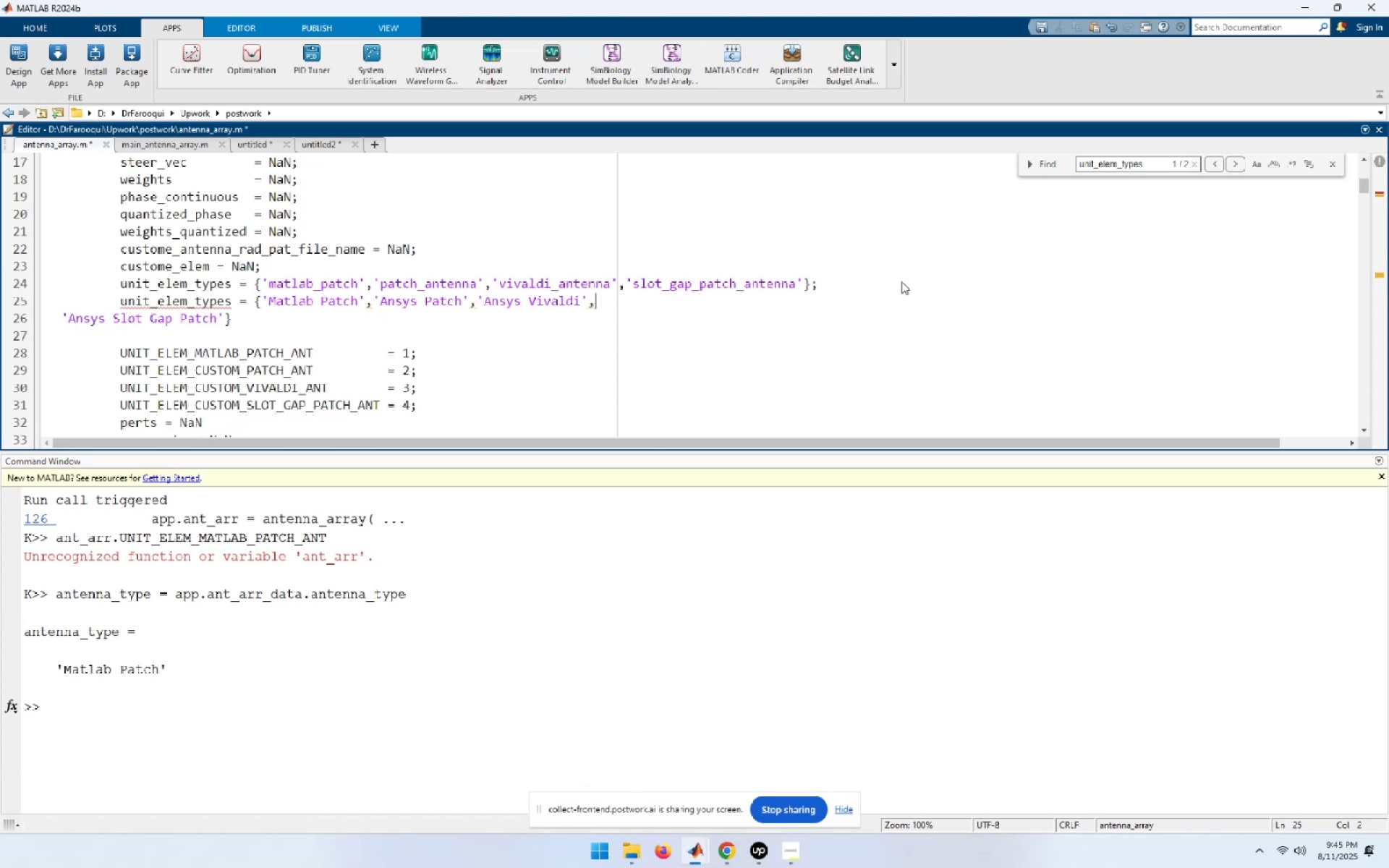 
key(Delete)
 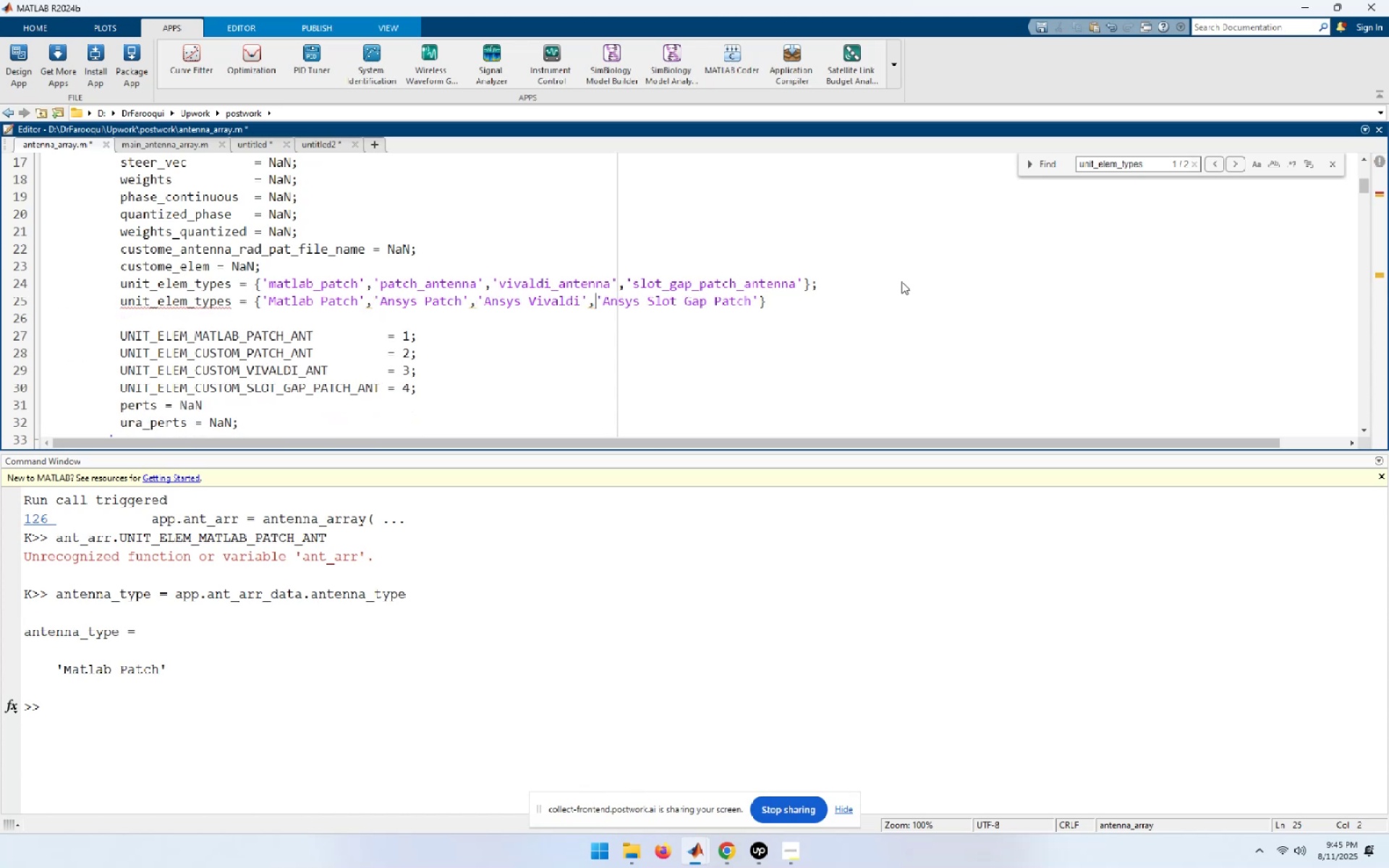 
key(End)
 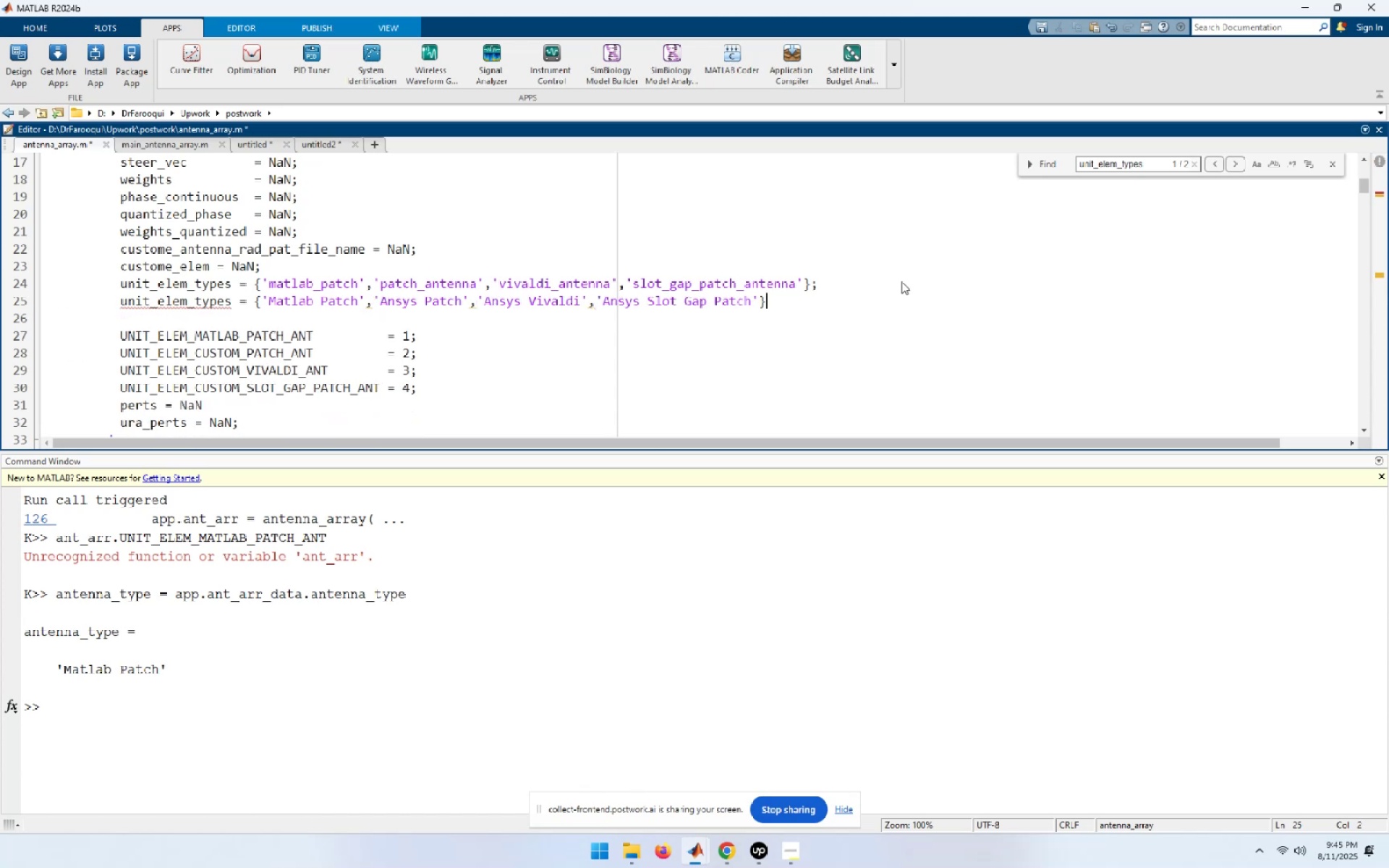 
key(Delete)
 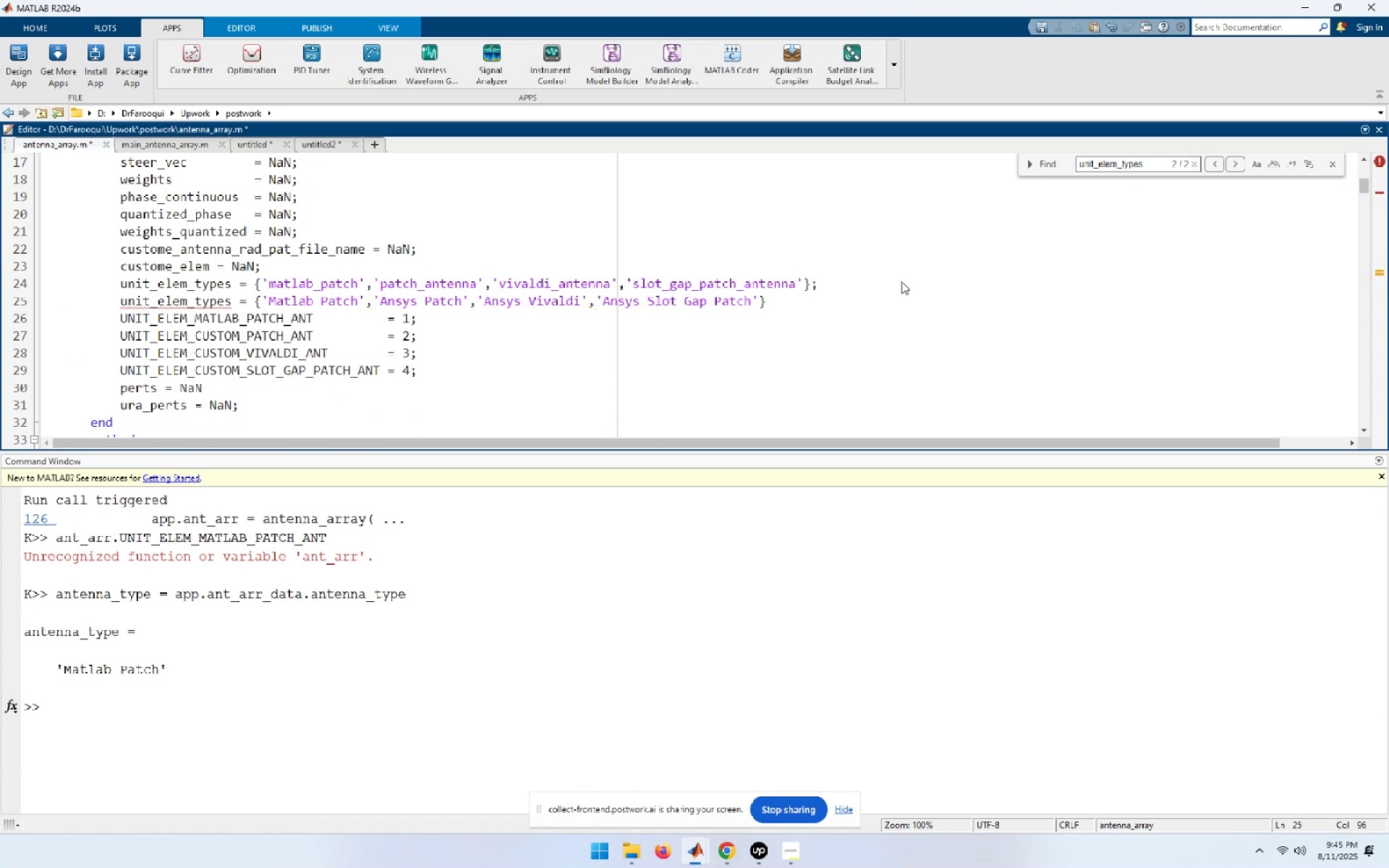 
hold_key(key=ArrowLeft, duration=1.51)
 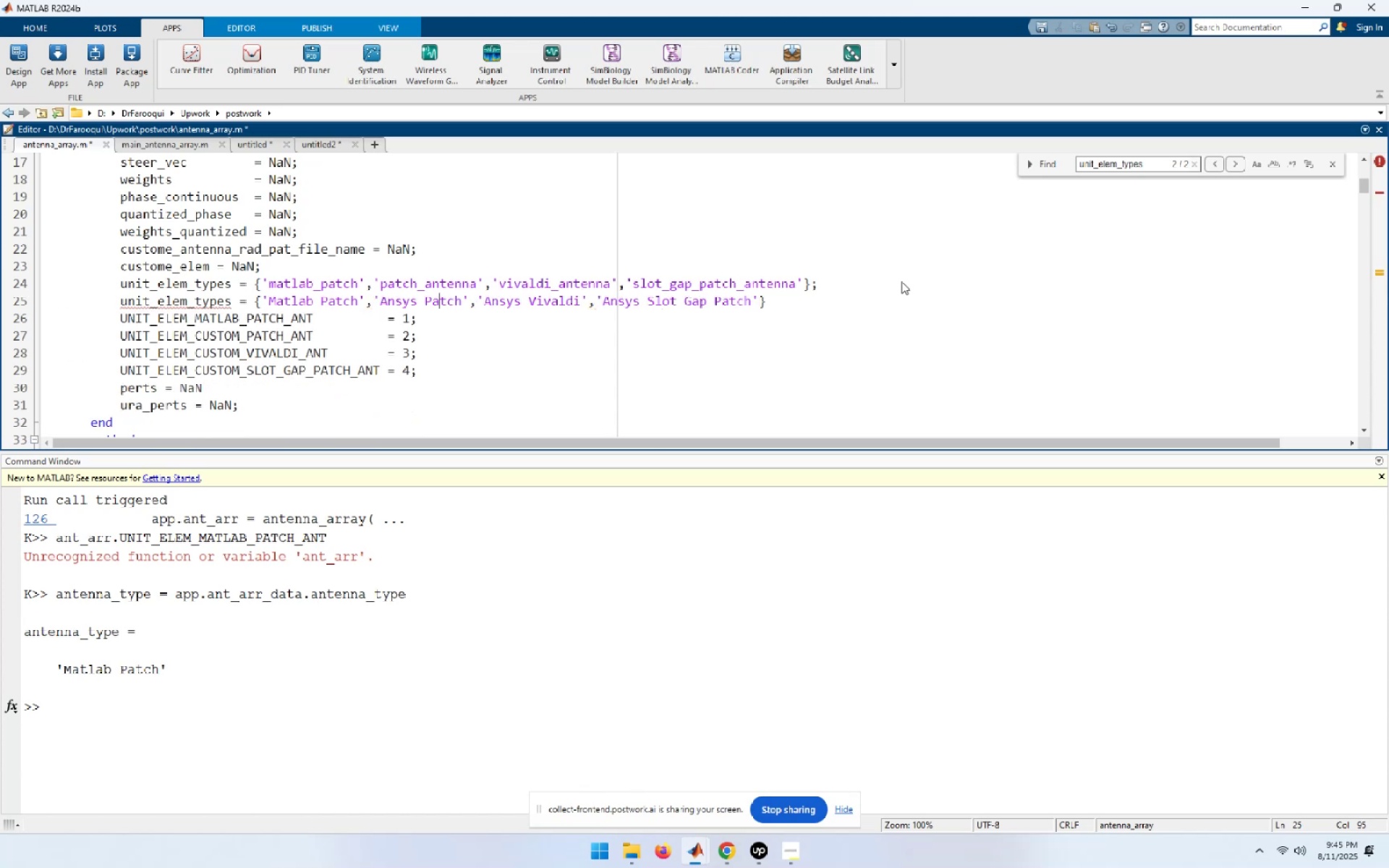 
hold_key(key=ArrowLeft, duration=0.56)
 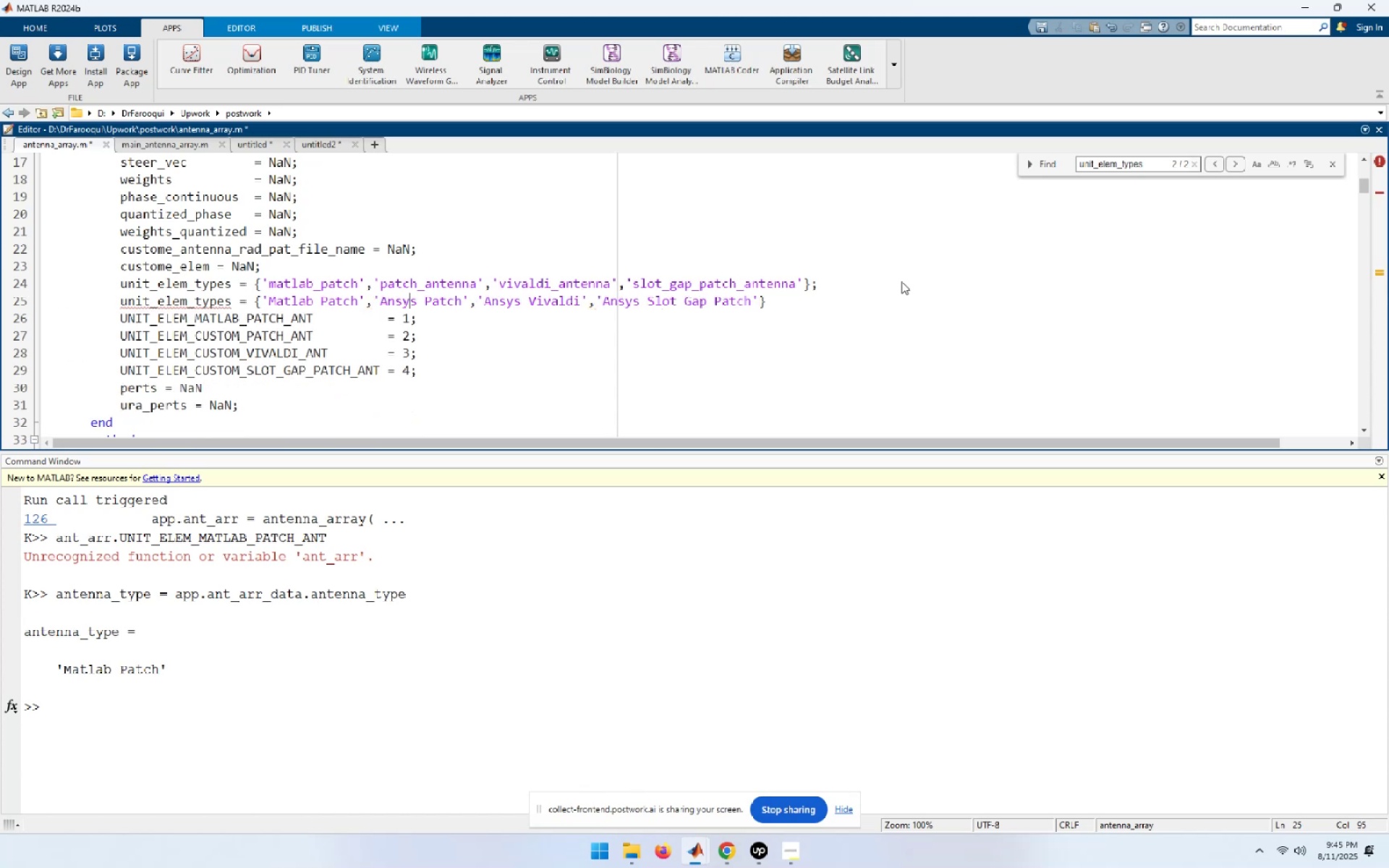 
key(ArrowLeft)
 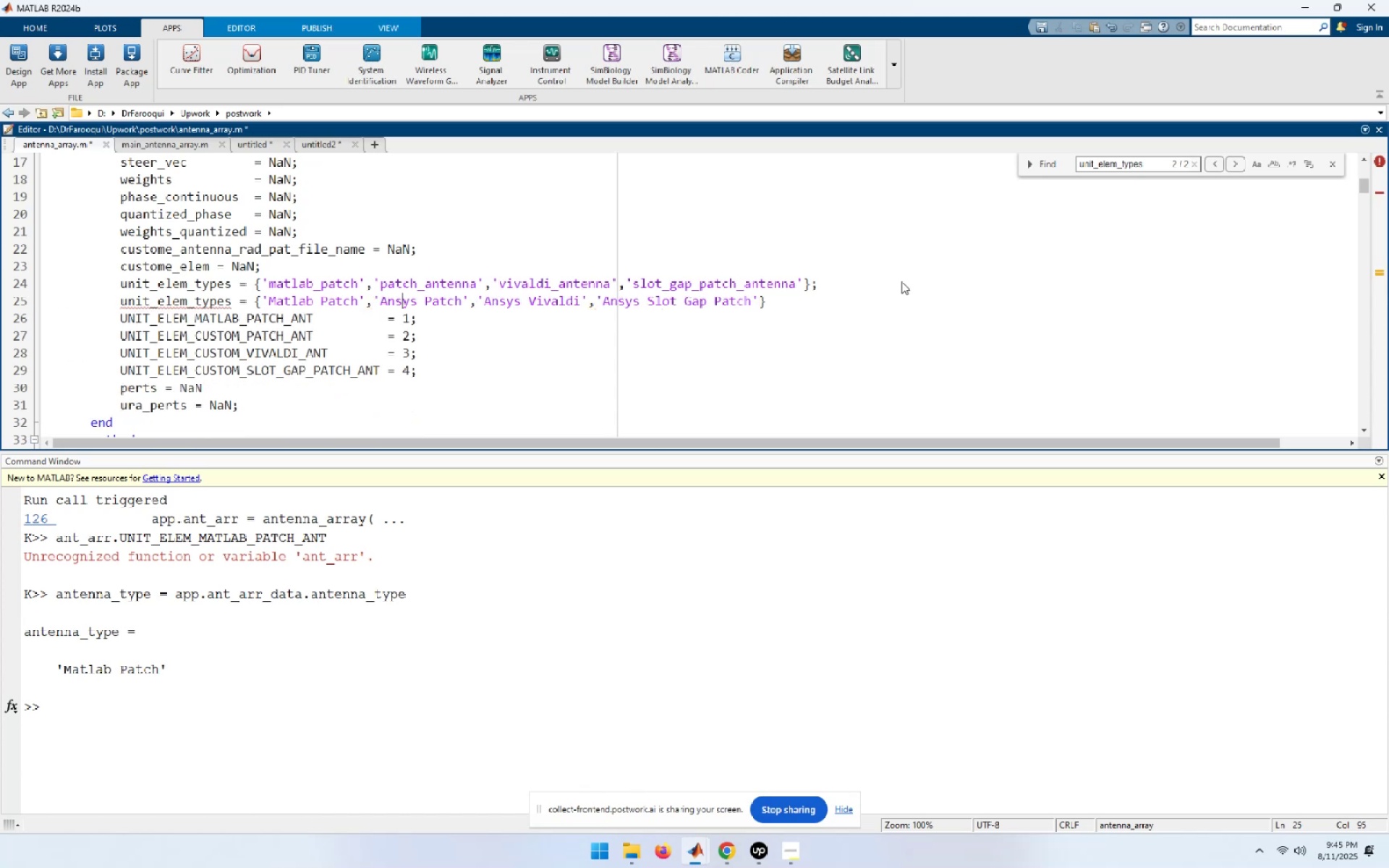 
key(ArrowLeft)
 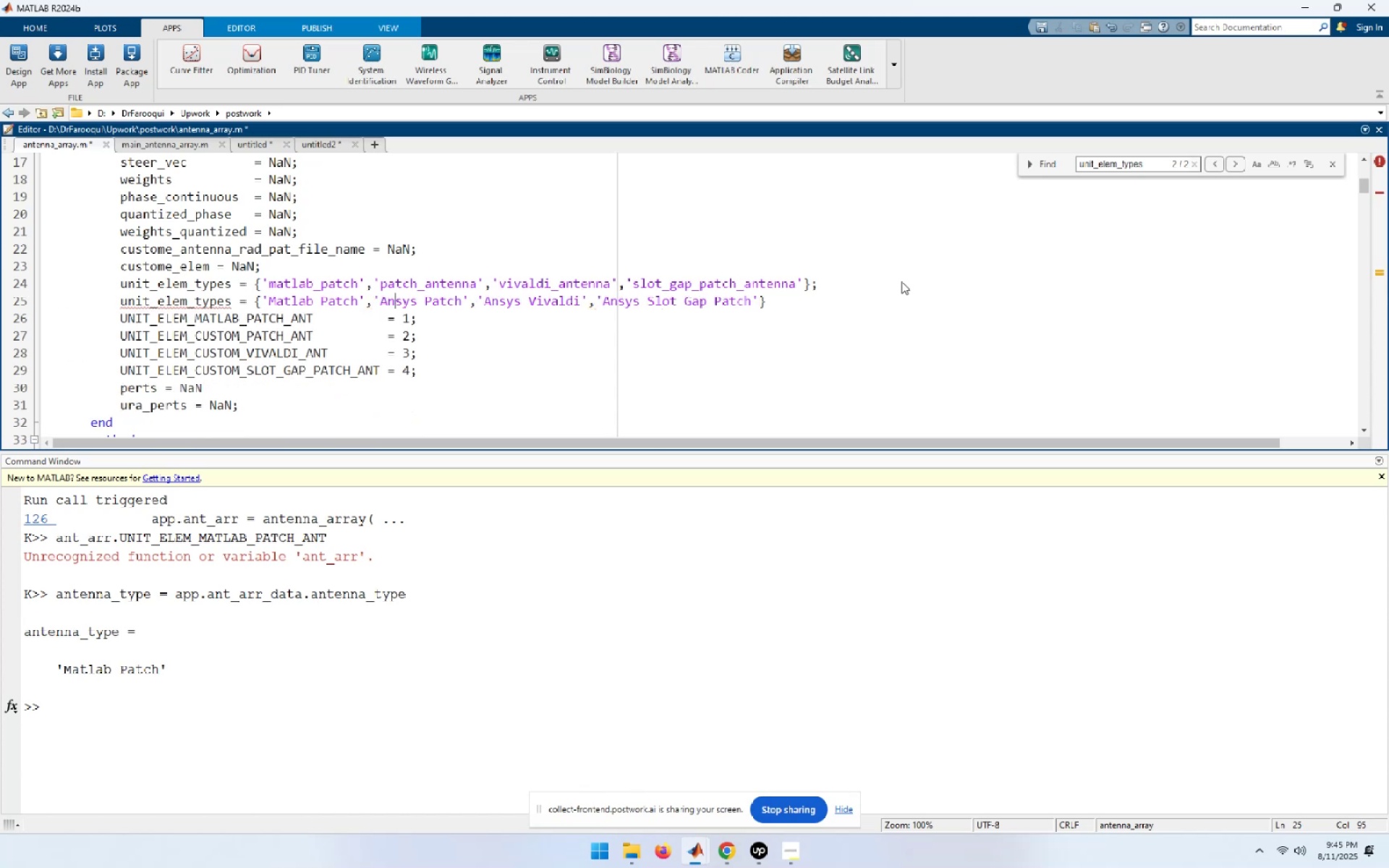 
key(ArrowLeft)
 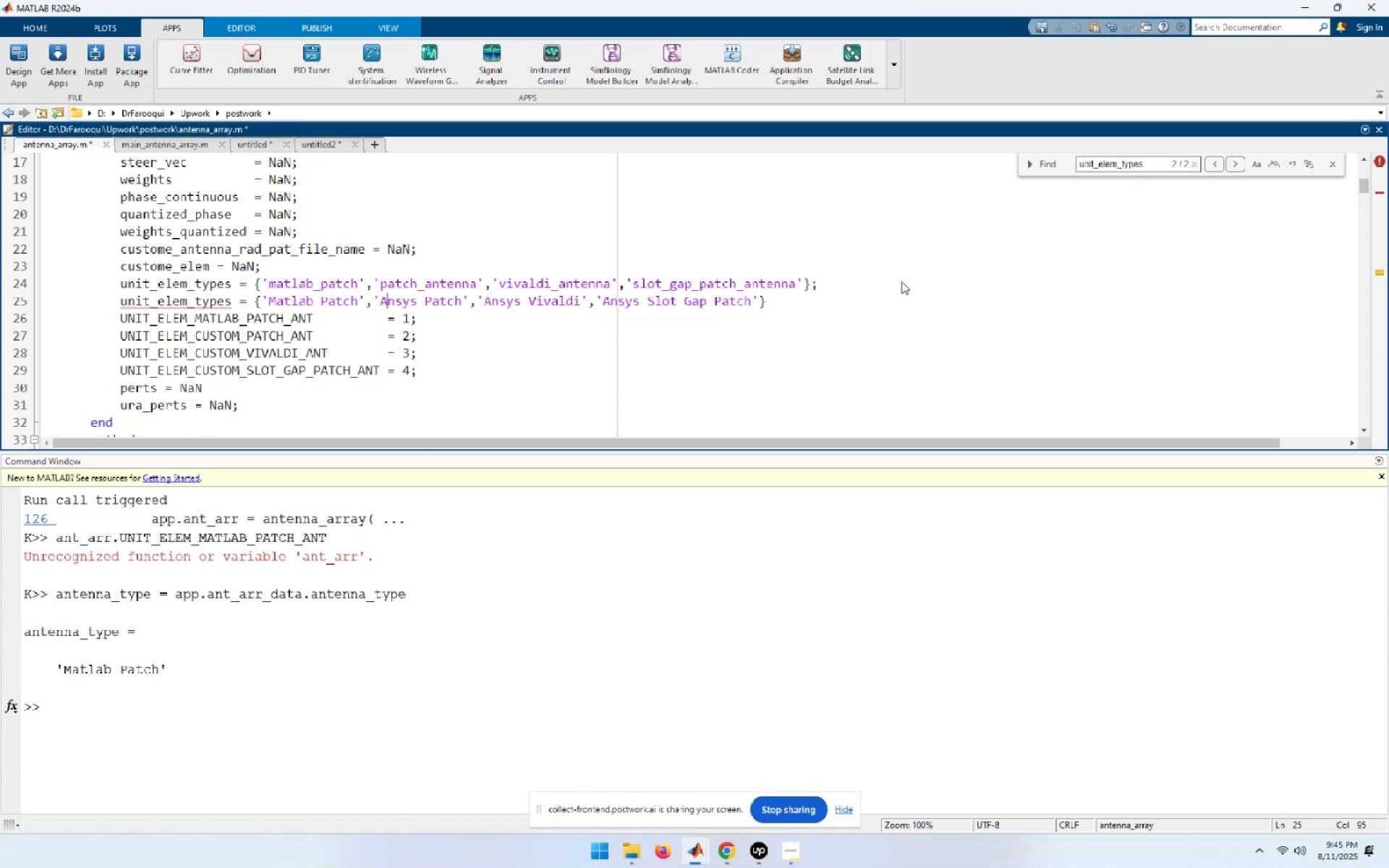 
key(ArrowLeft)
 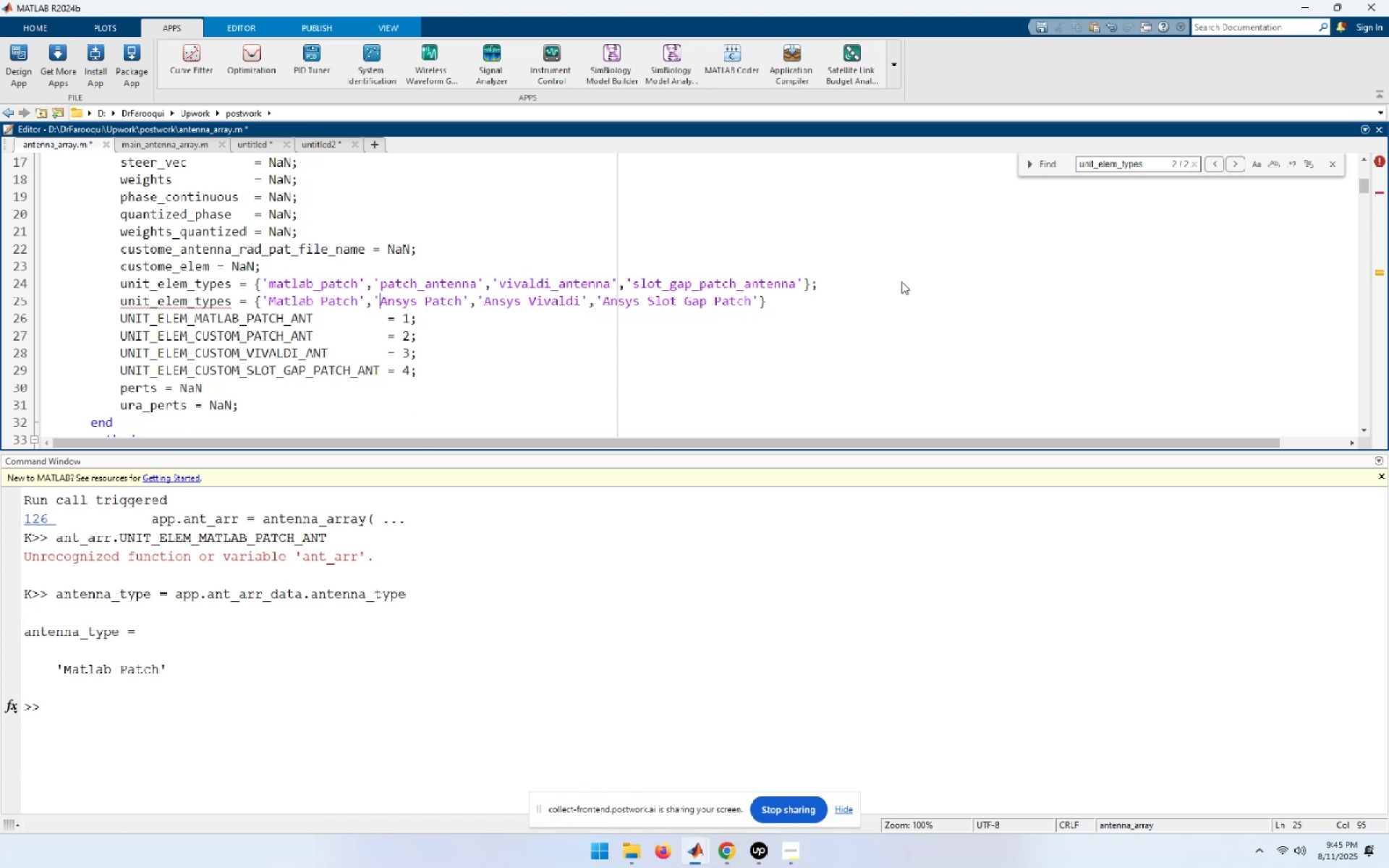 
key(ArrowLeft)
 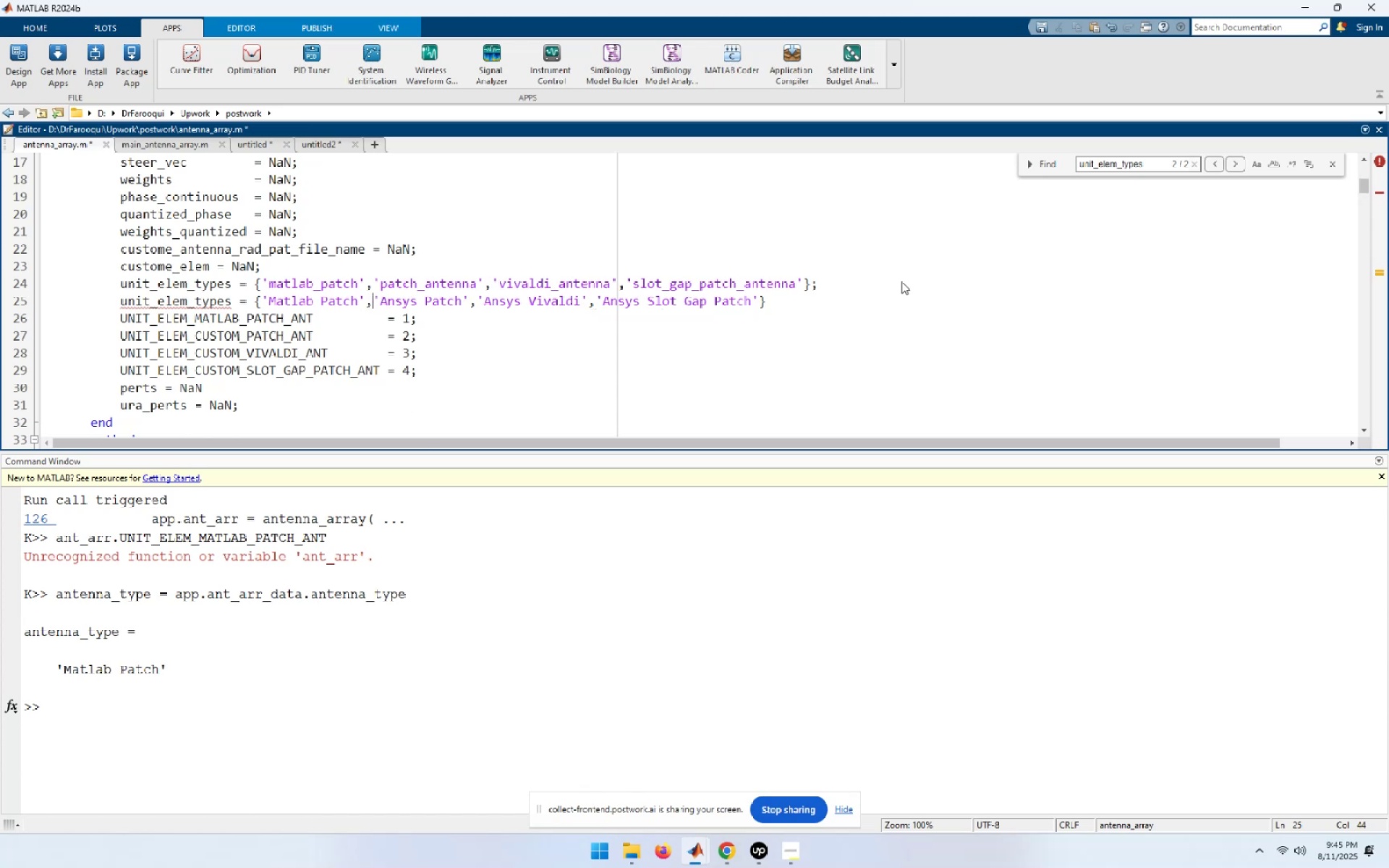 
key(Space)
 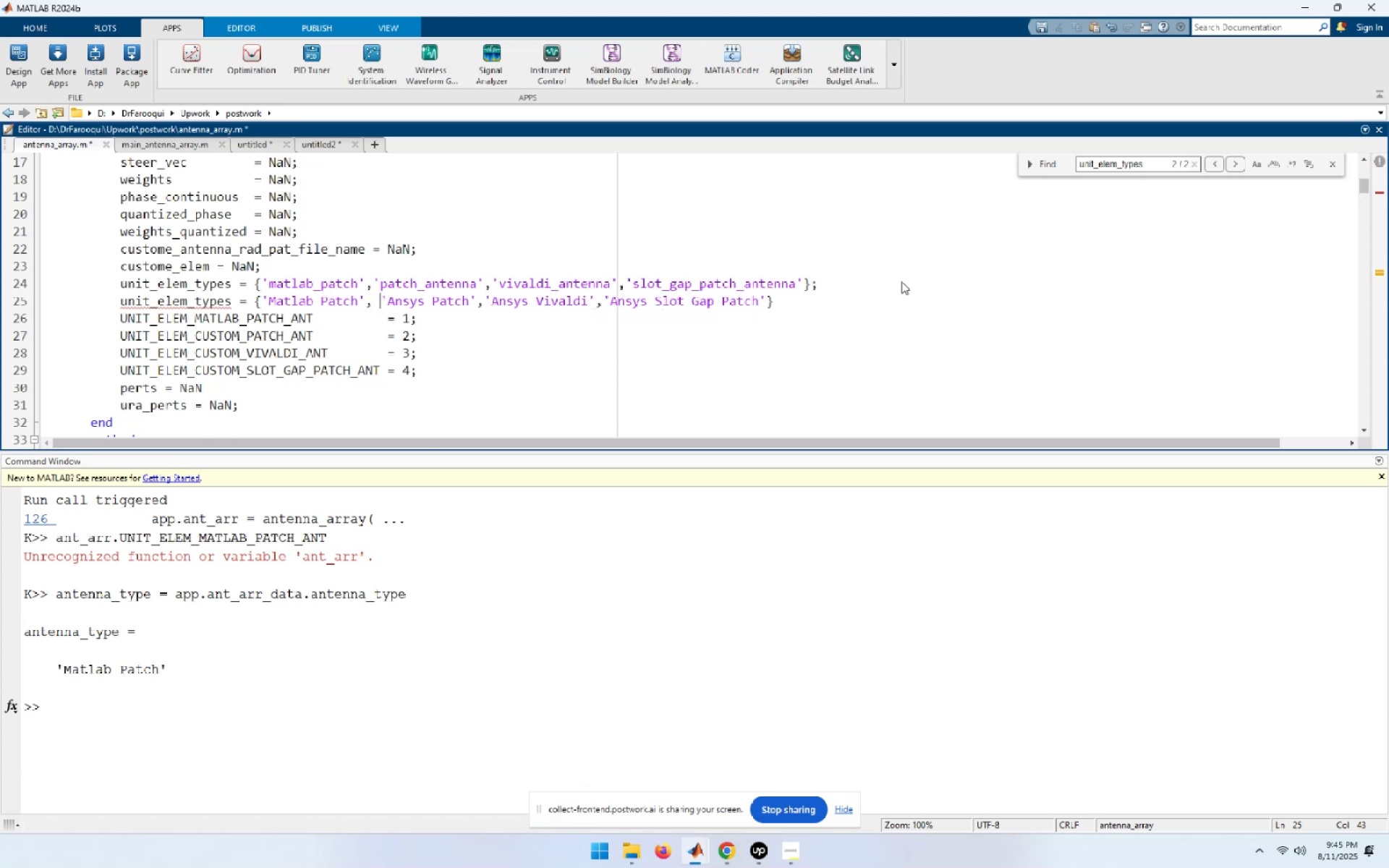 
hold_key(key=ArrowRight, duration=0.94)
 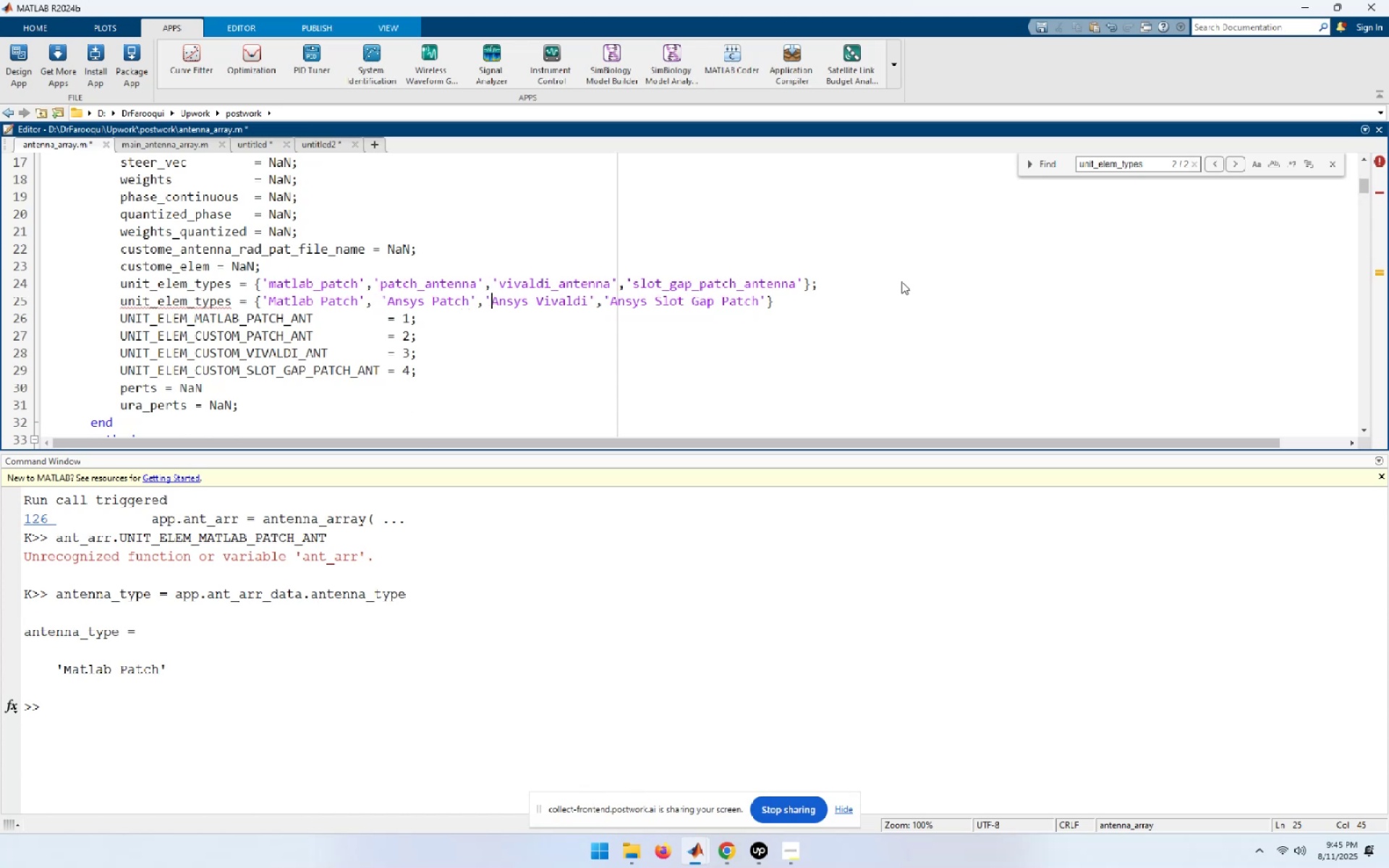 
key(ArrowLeft)
 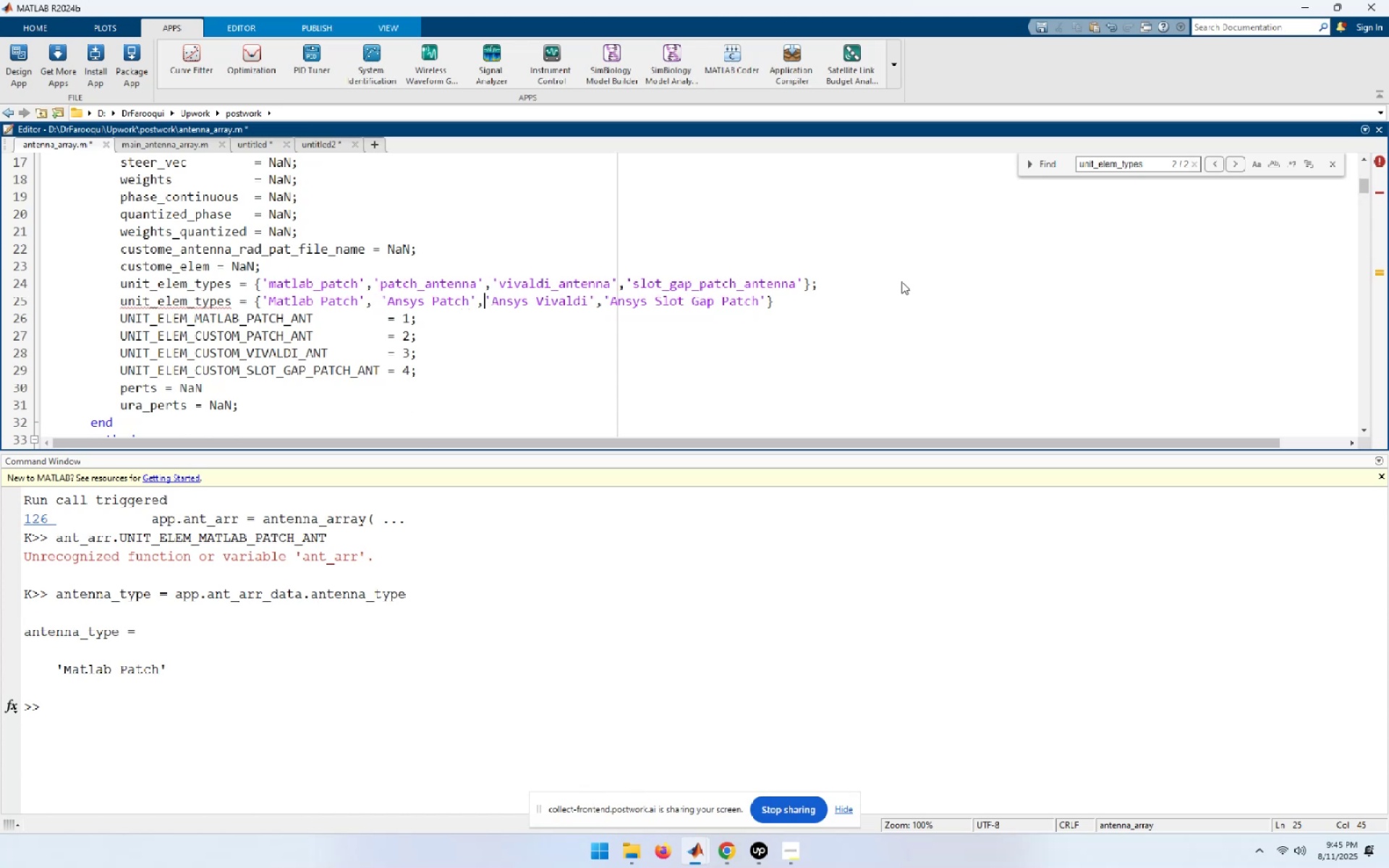 
key(Space)
 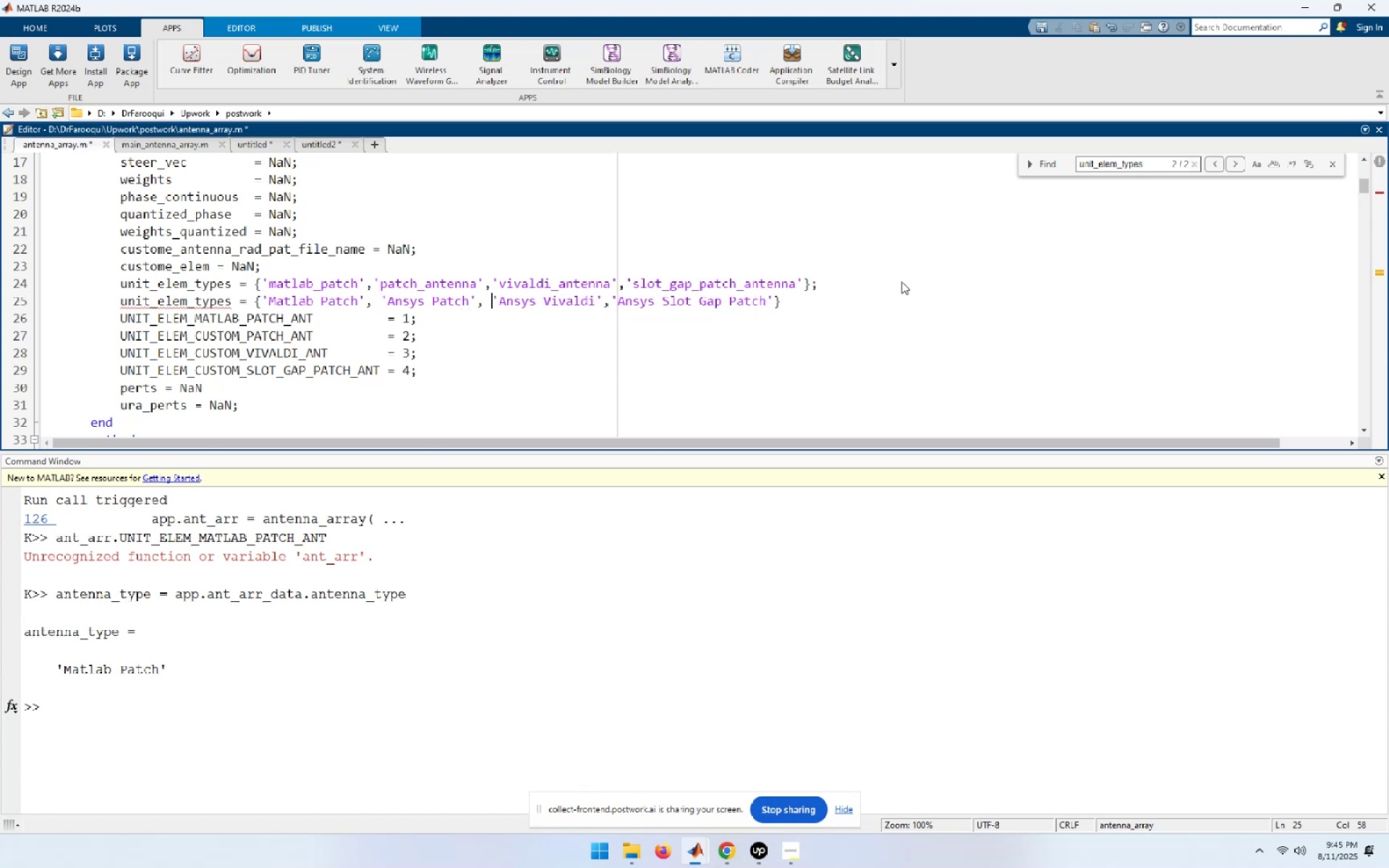 
hold_key(key=ArrowRight, duration=1.04)
 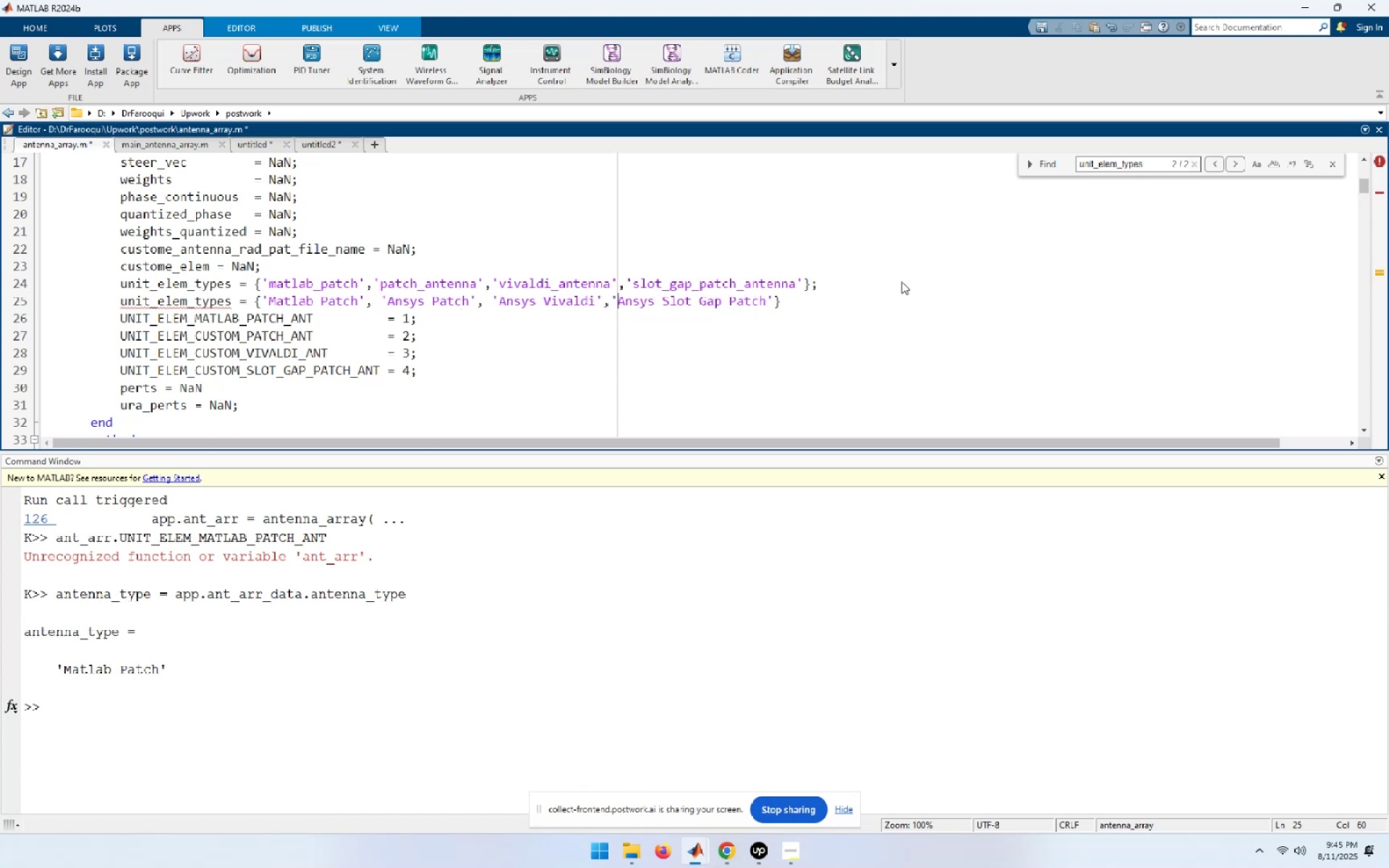 
key(ArrowLeft)
 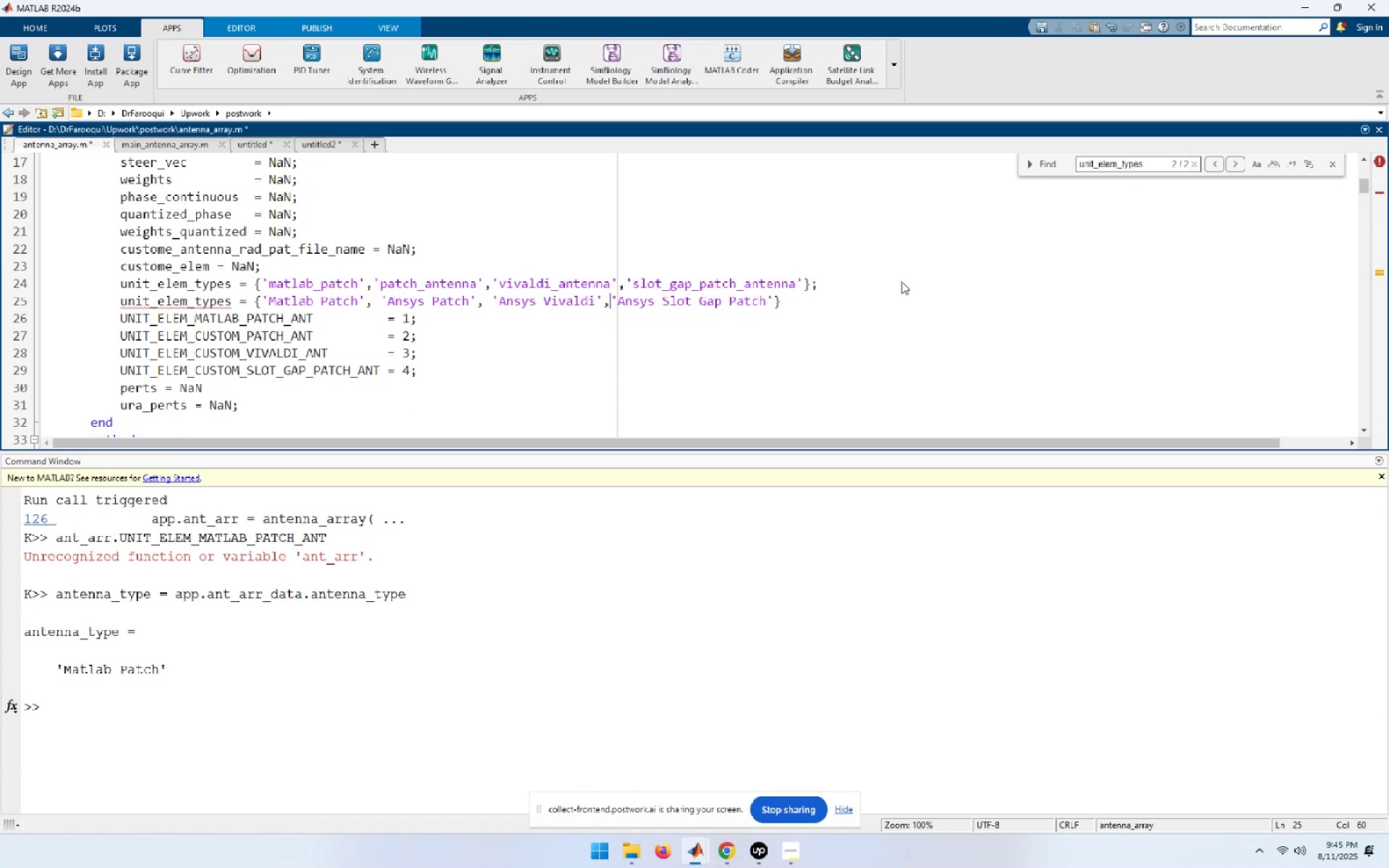 
key(Space)
 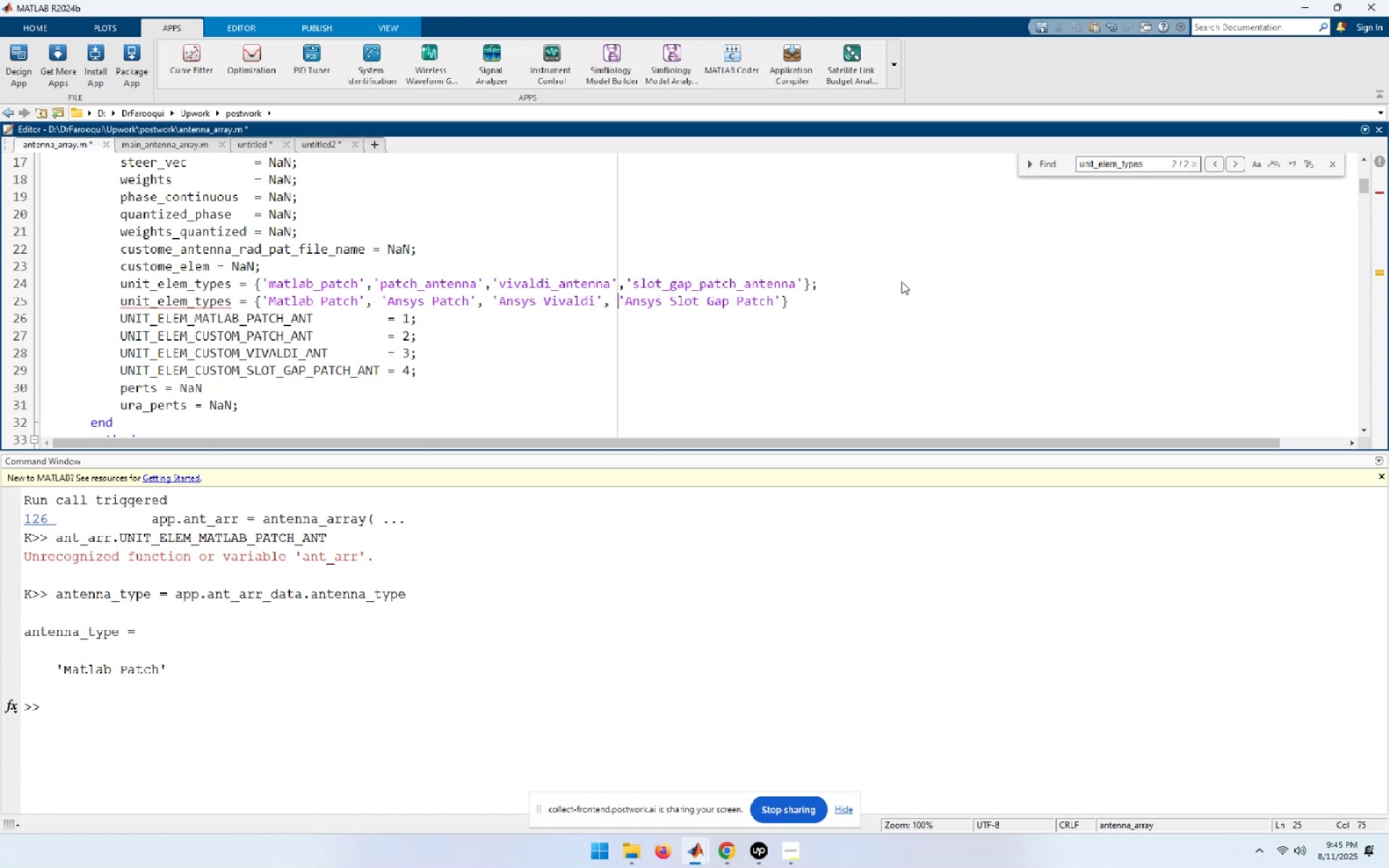 
key(ArrowUp)
 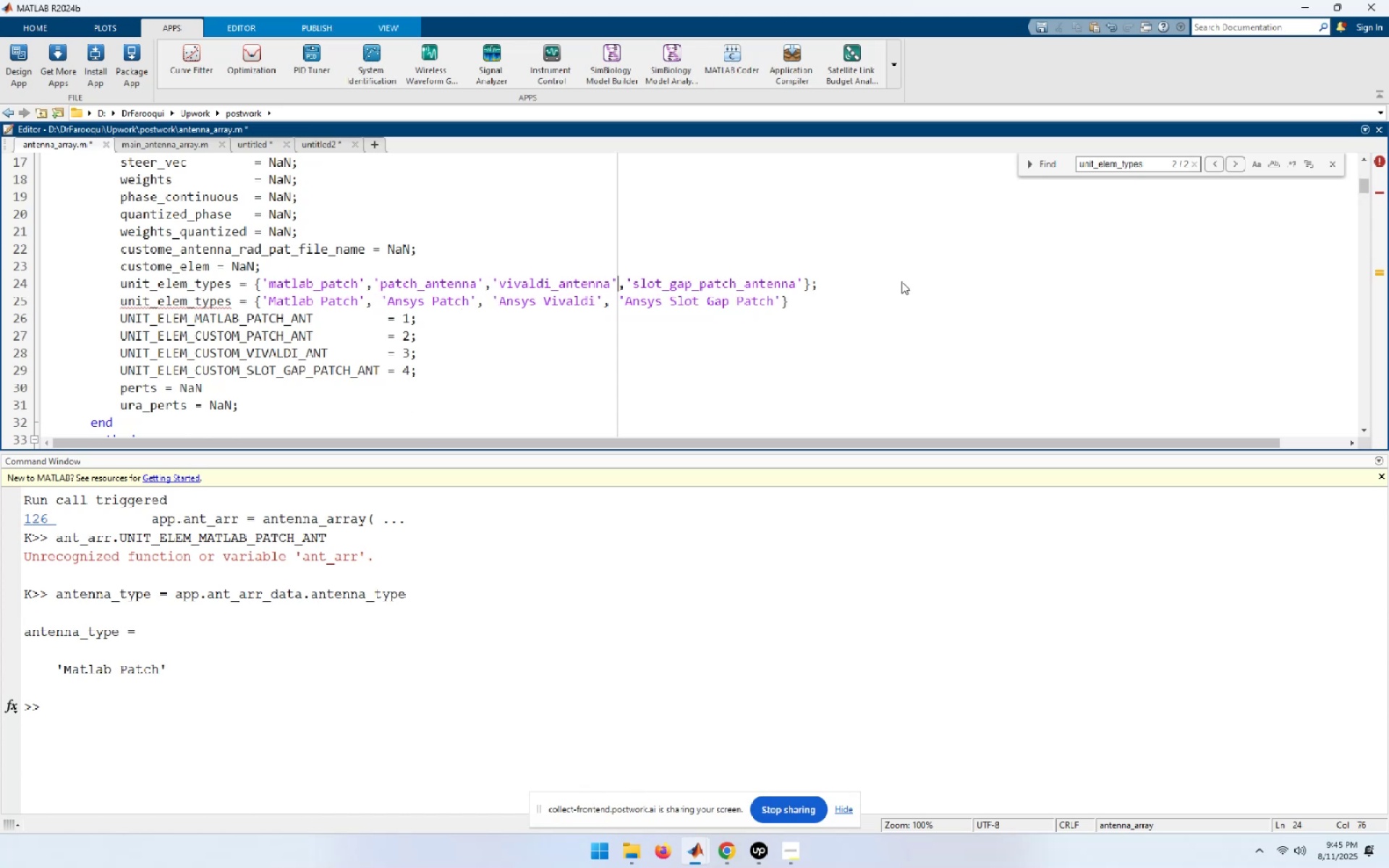 
key(Control+R)
 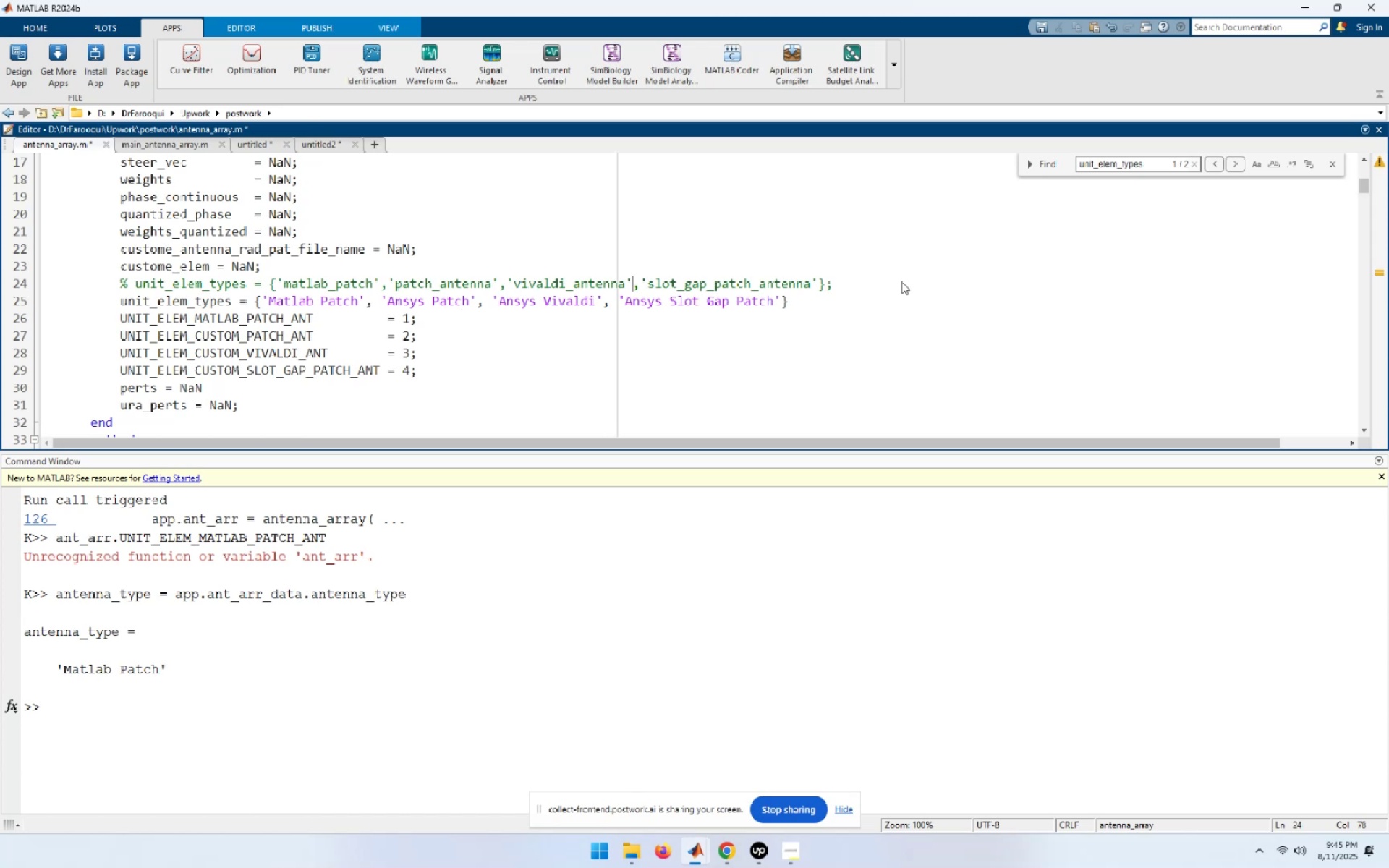 
wait(5.49)
 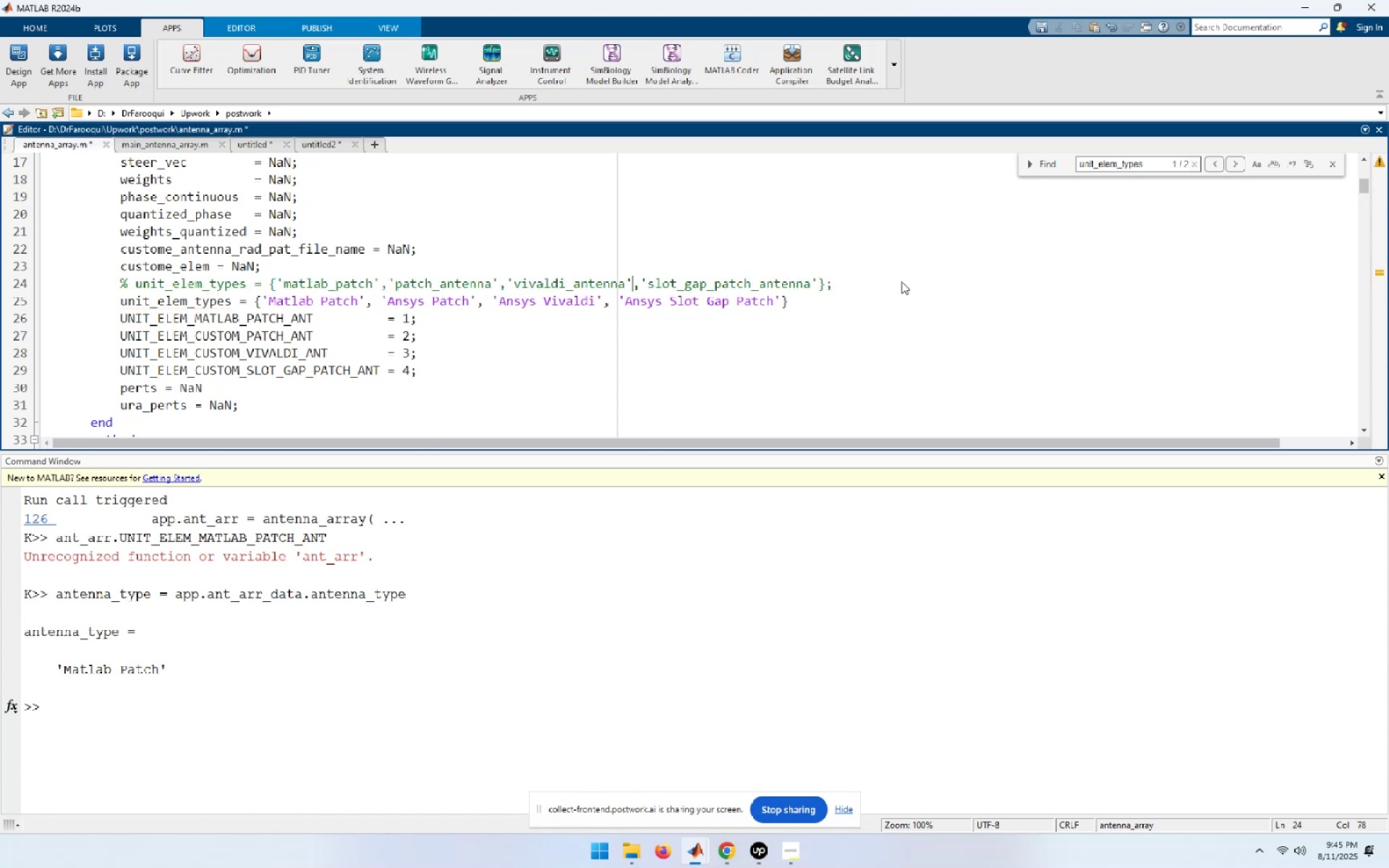 
key(Control+S)
 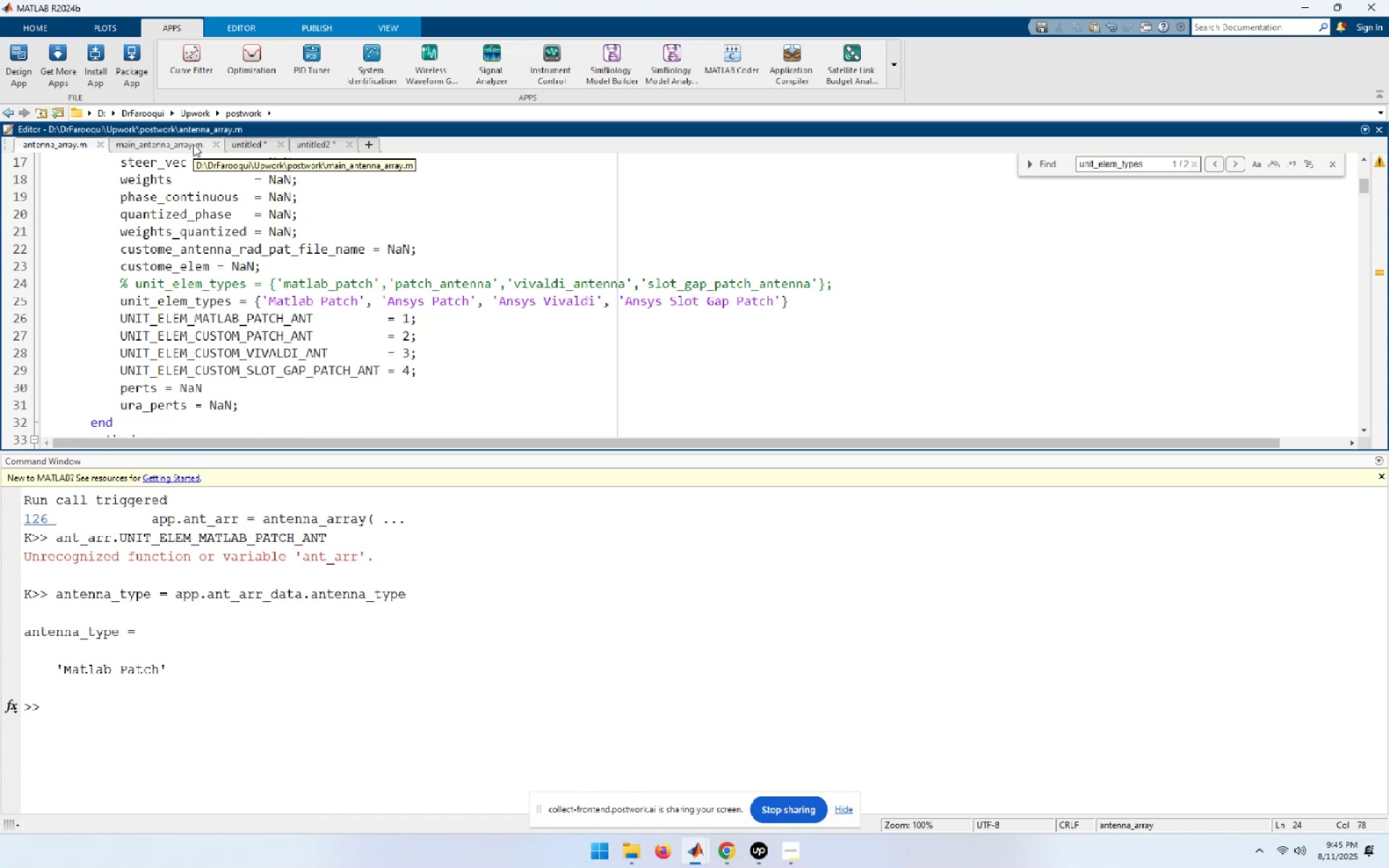 
wait(14.29)
 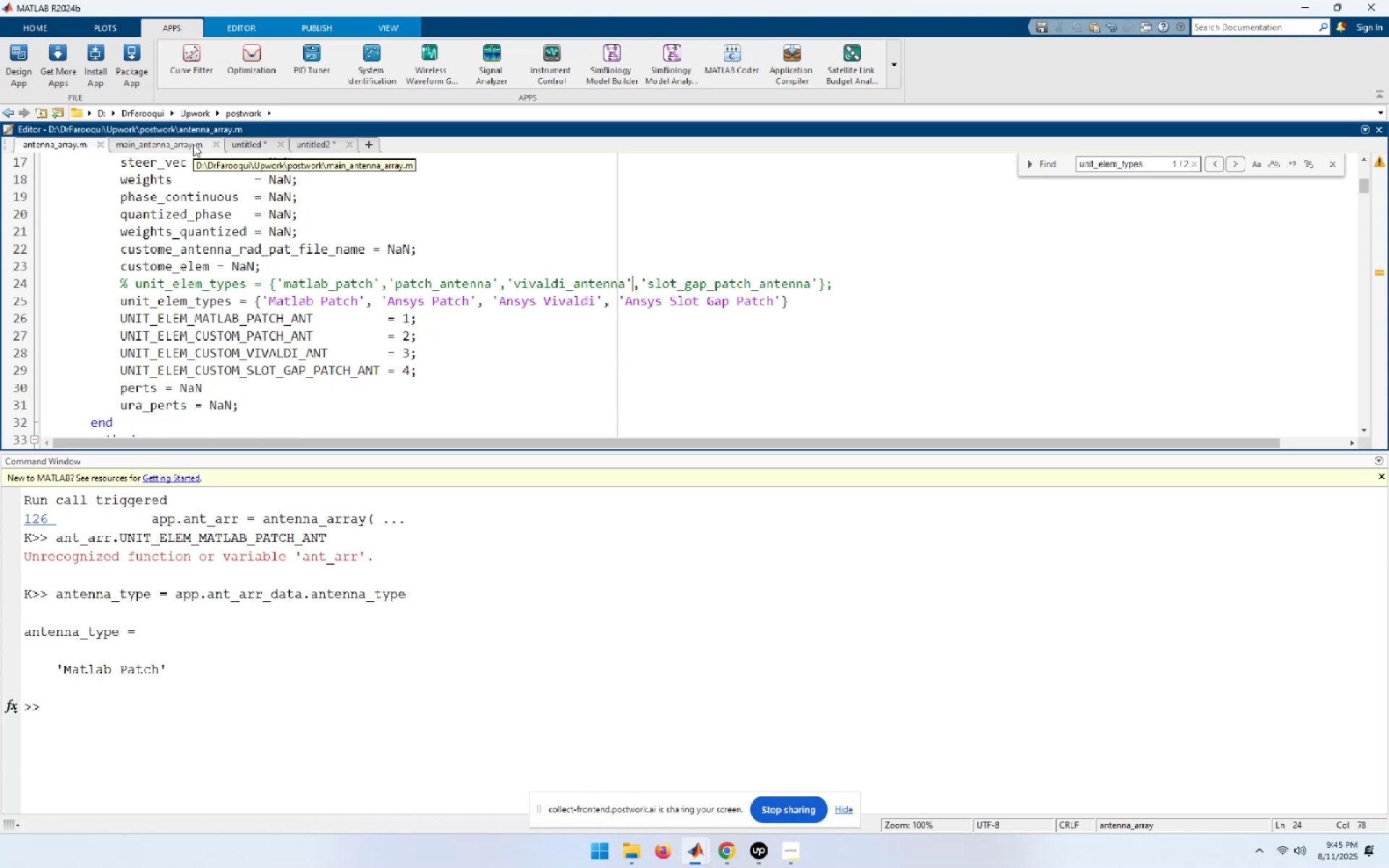 
key(Meta+ArrowRight)
 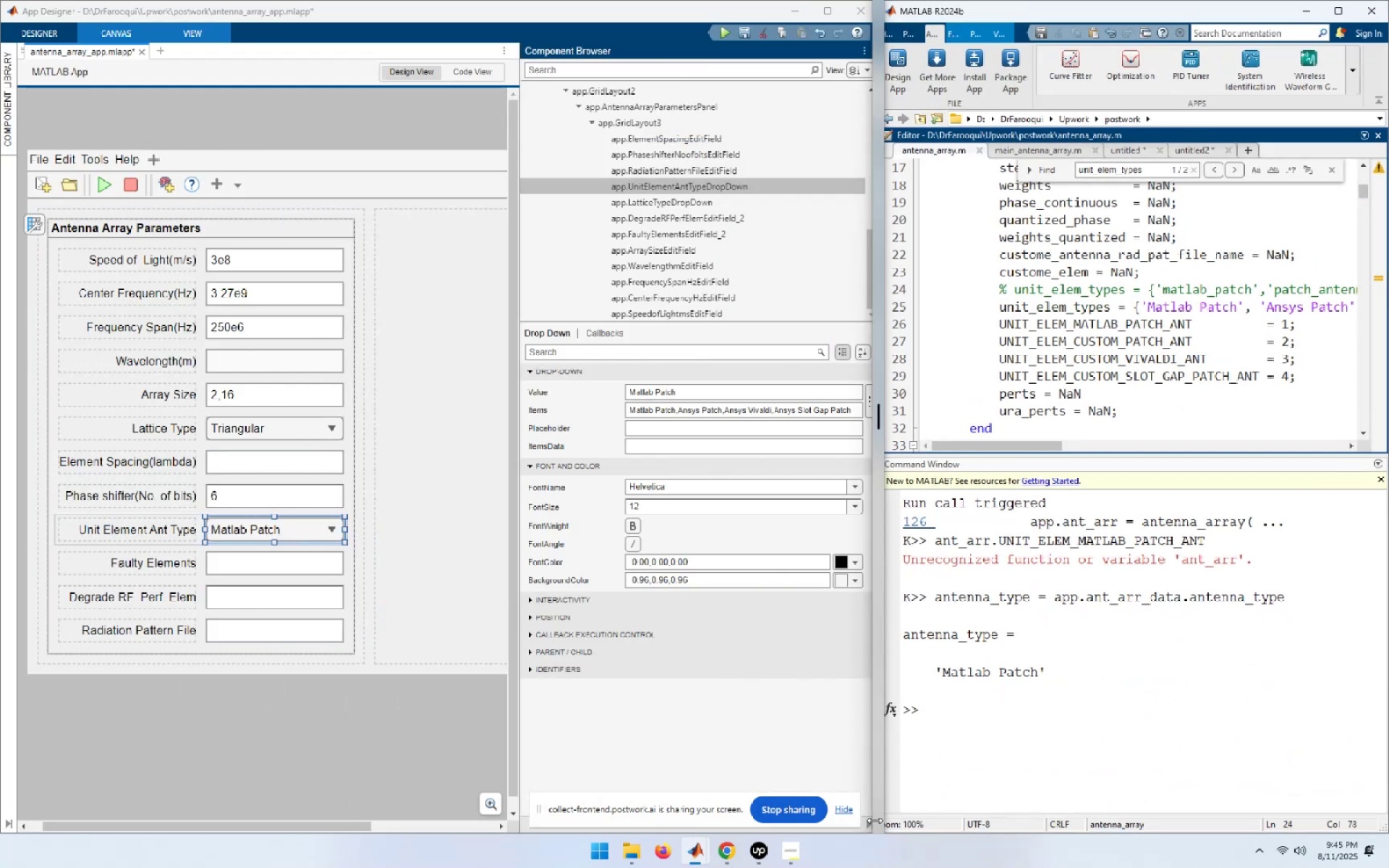 
left_click([871, 825])
 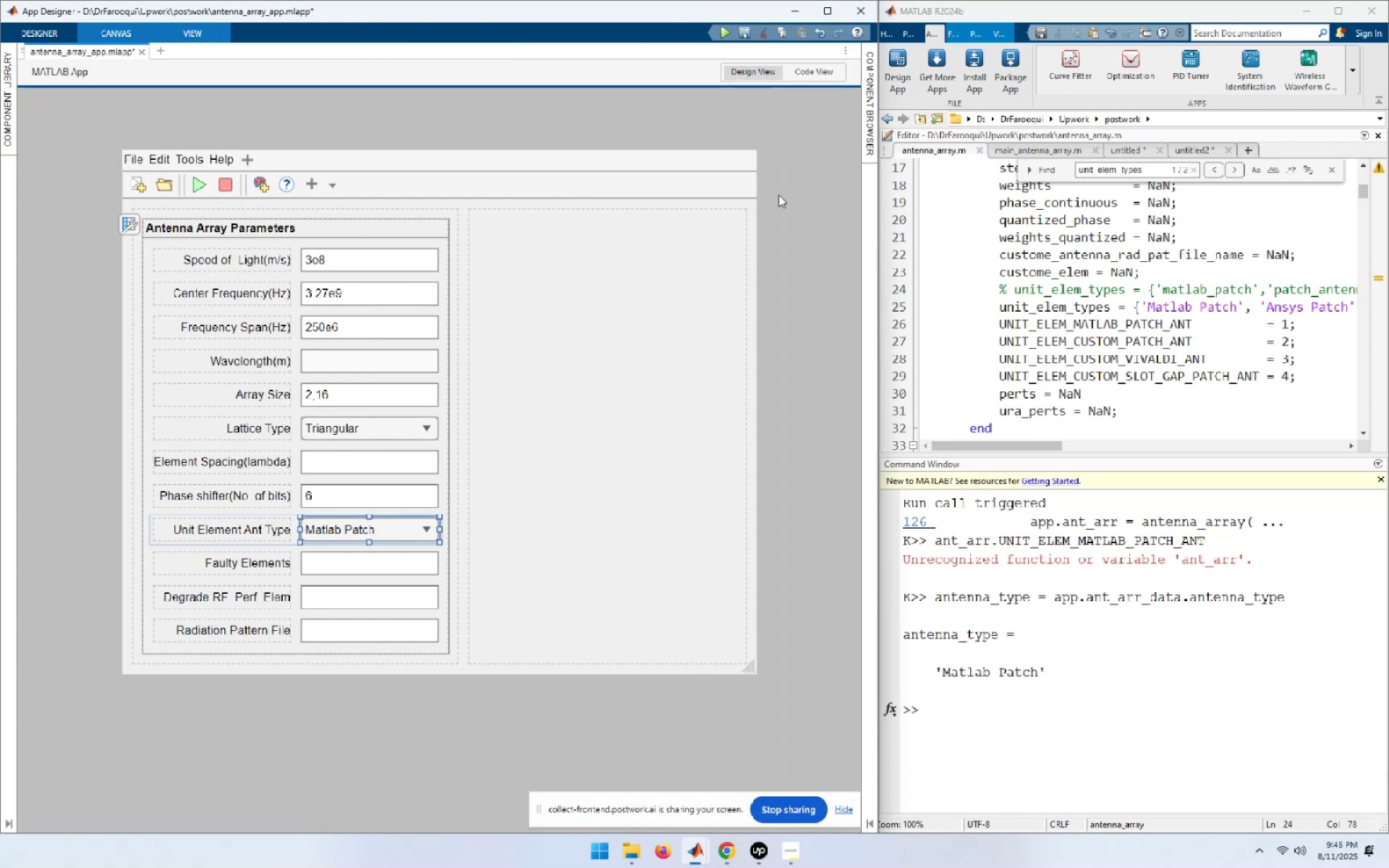 
left_click([799, 195])
 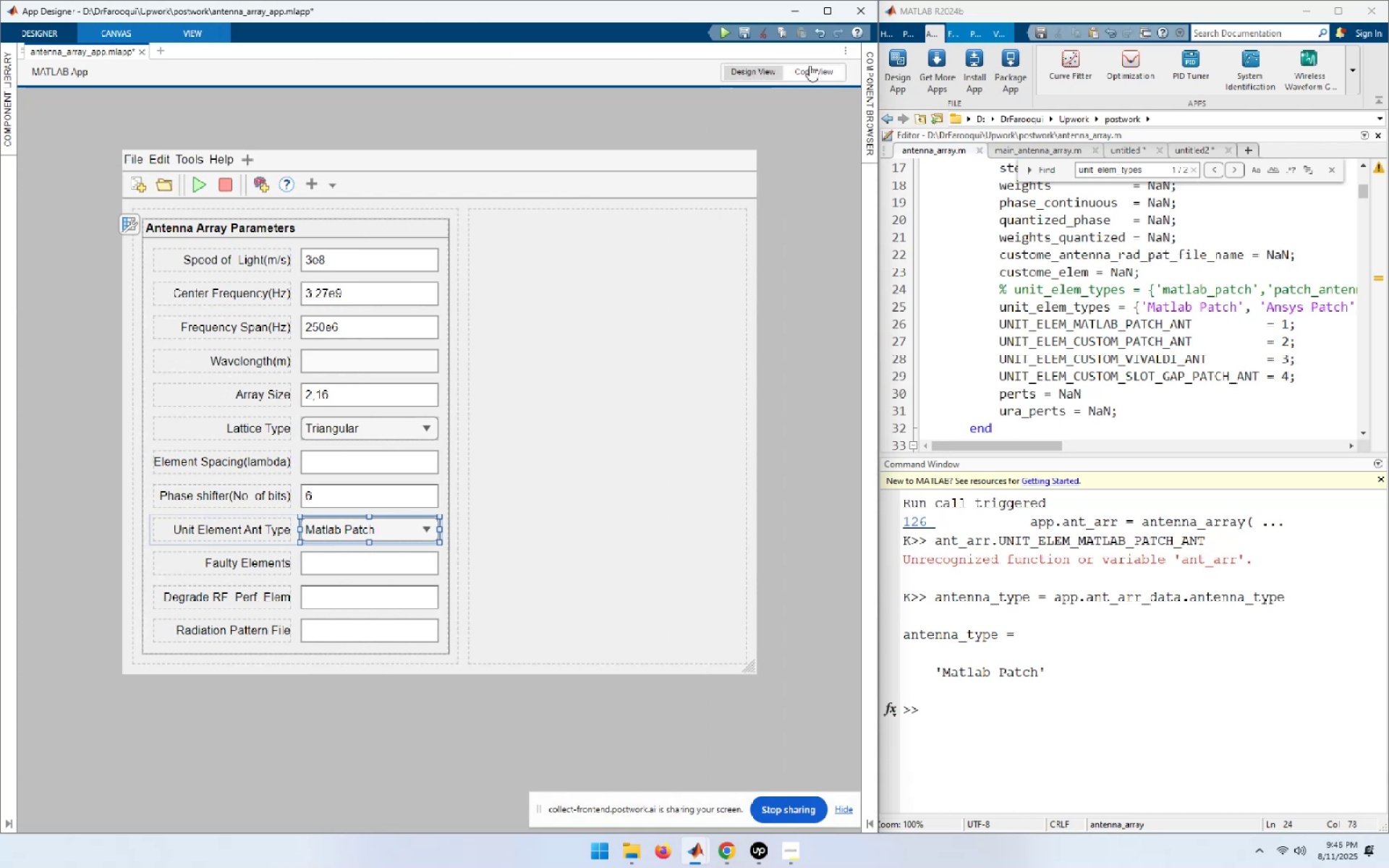 
left_click([812, 80])
 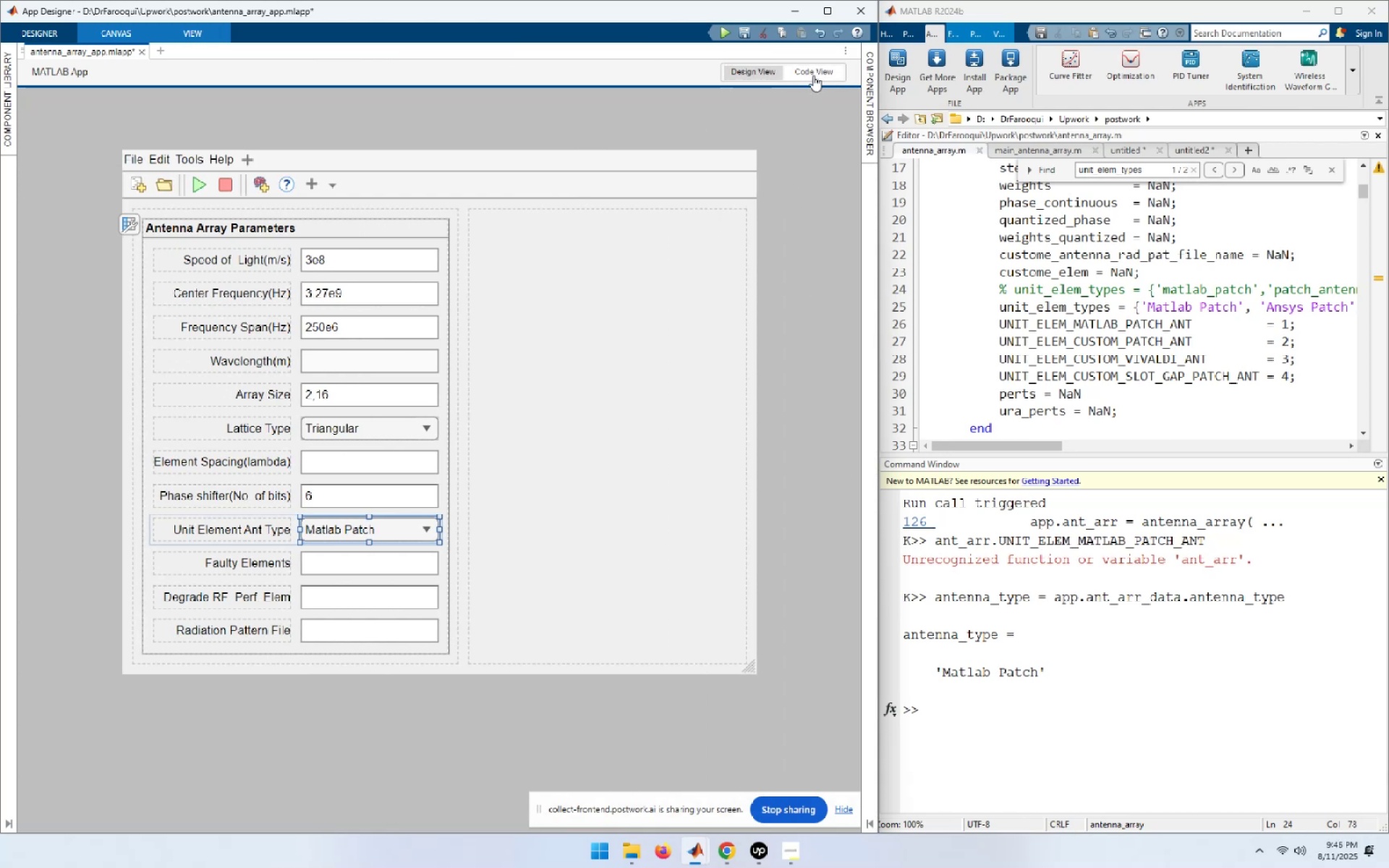 
left_click([813, 75])
 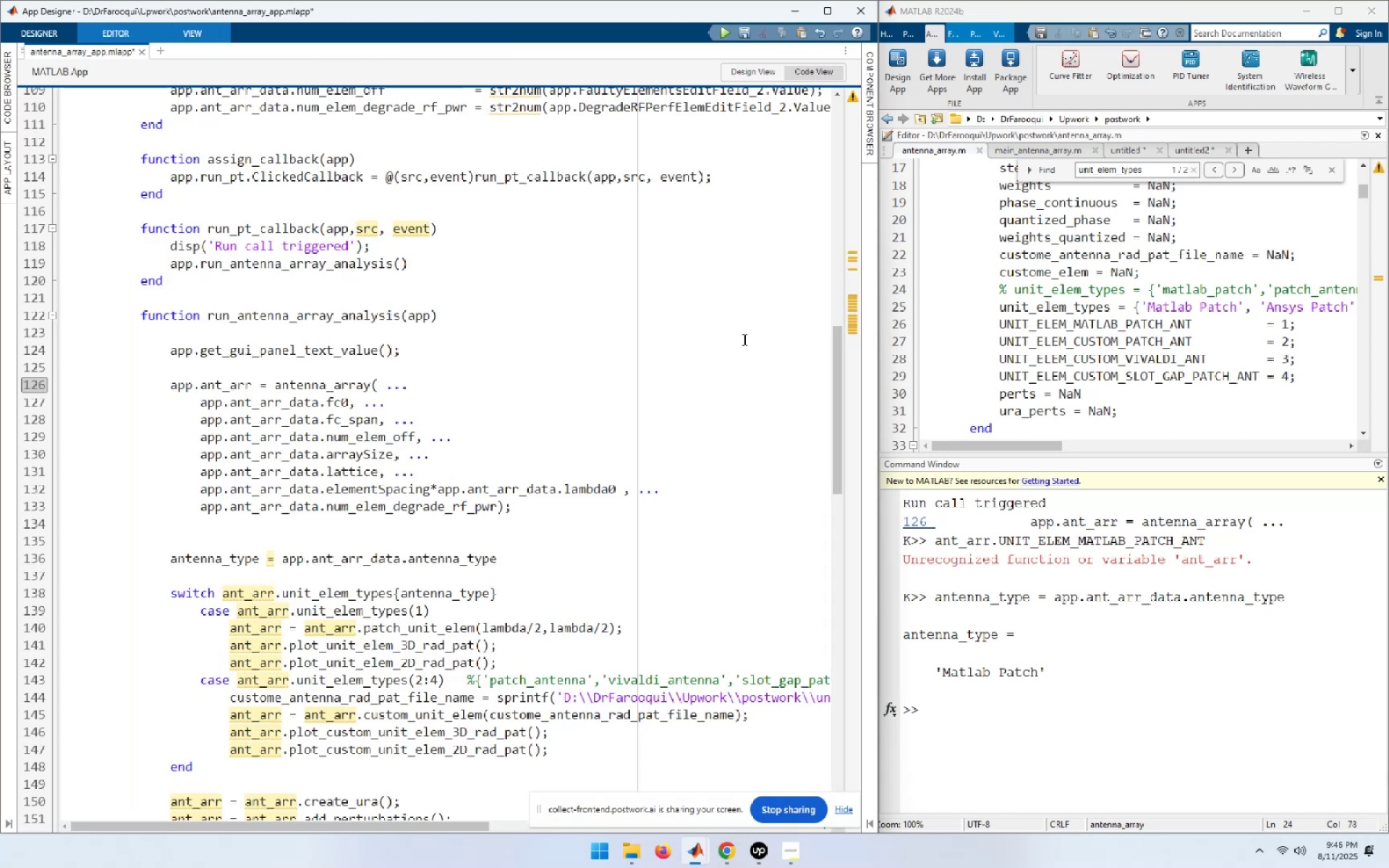 
key(Control+S)
 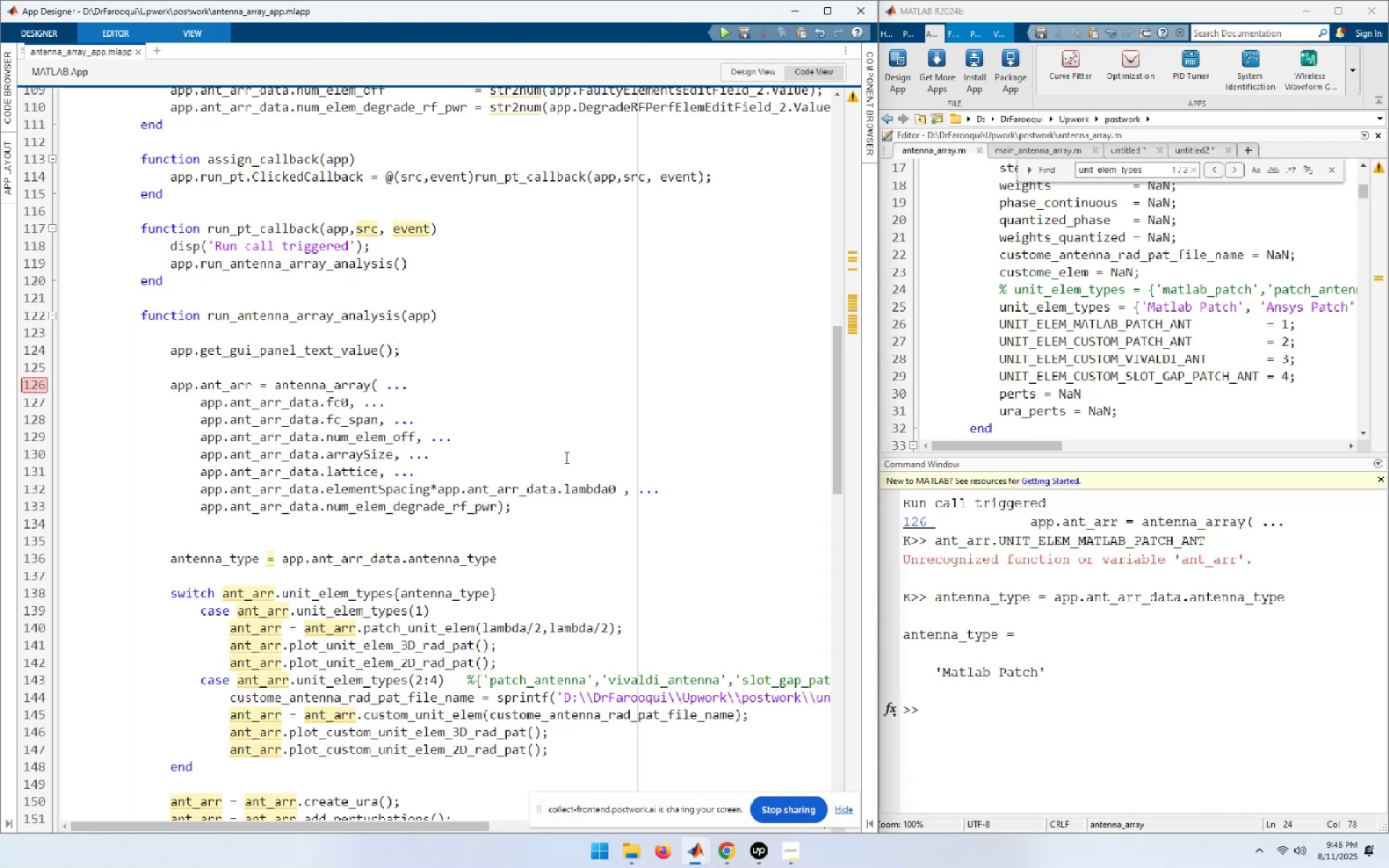 
scroll: coordinate [558, 459], scroll_direction: down, amount: 1.0
 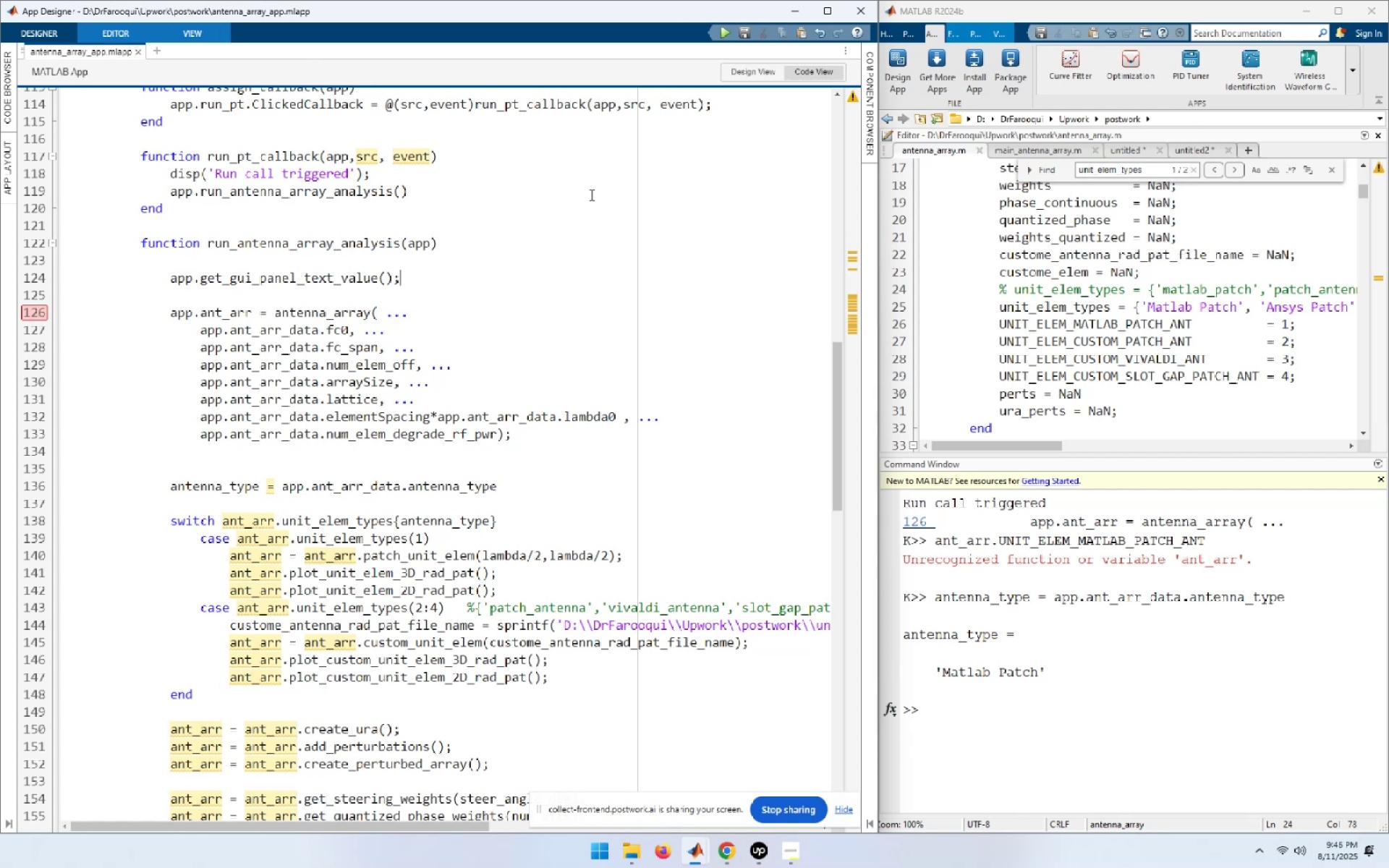 
left_click([729, 35])
 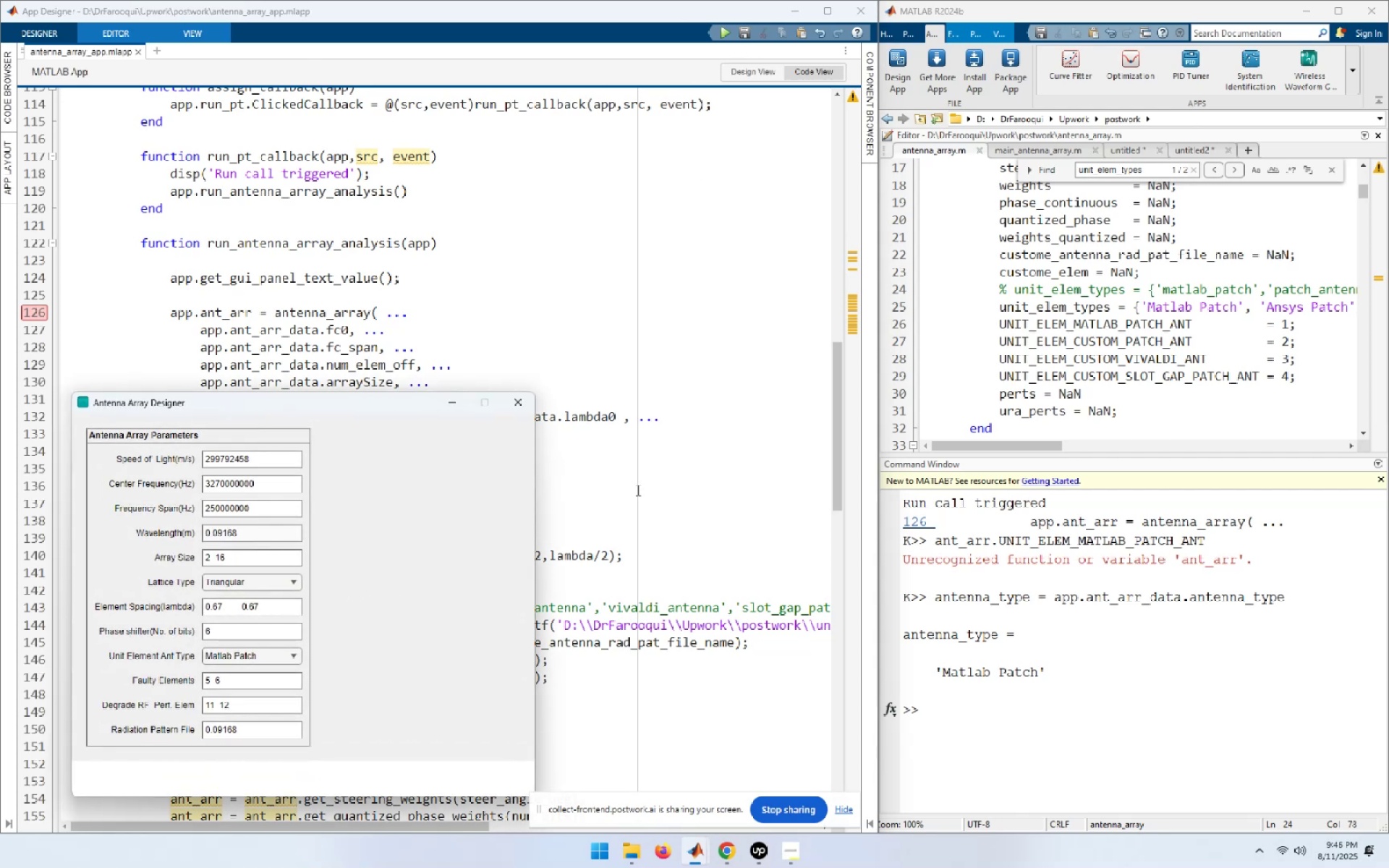 
wait(5.53)
 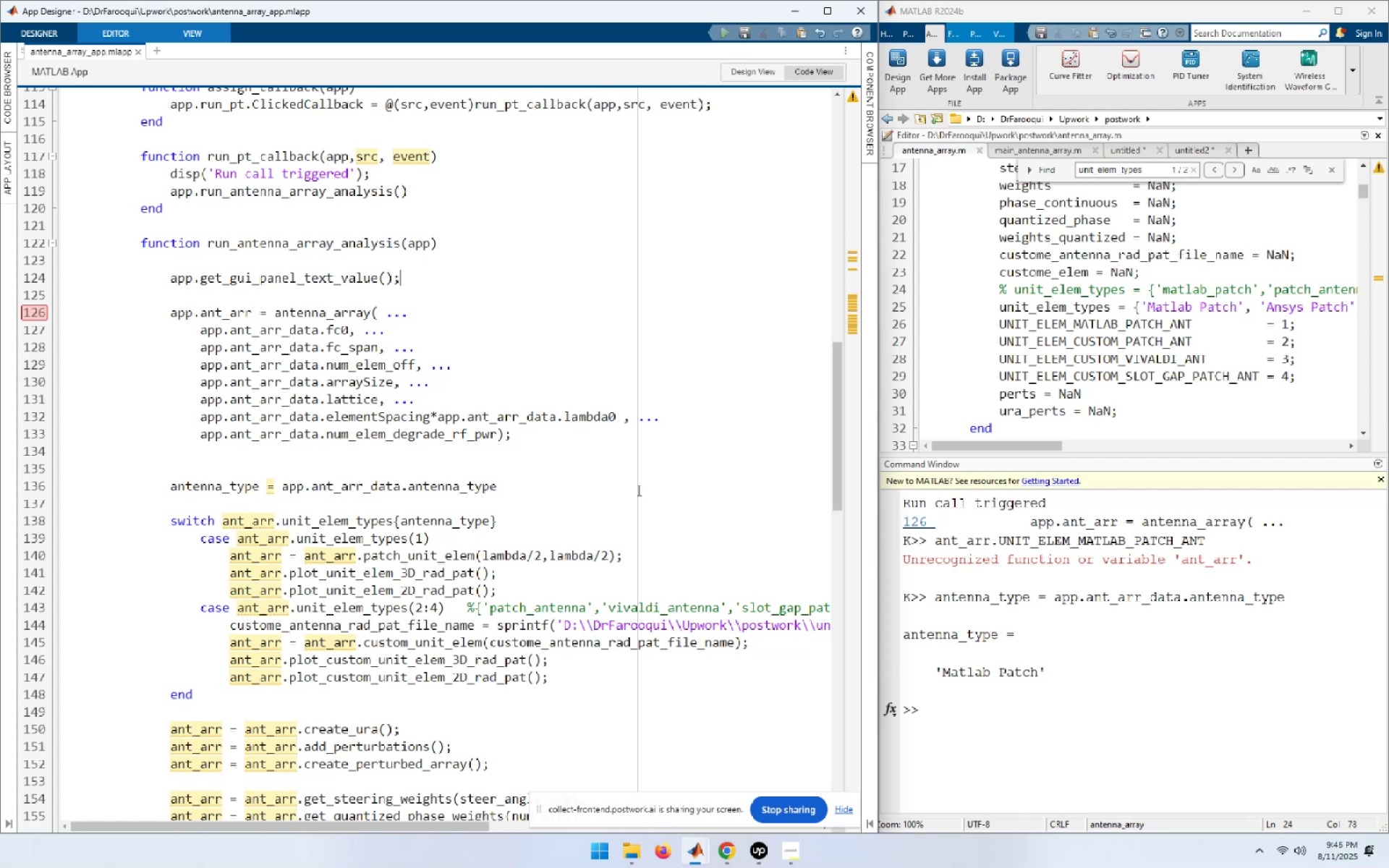 
left_click([1073, 715])
 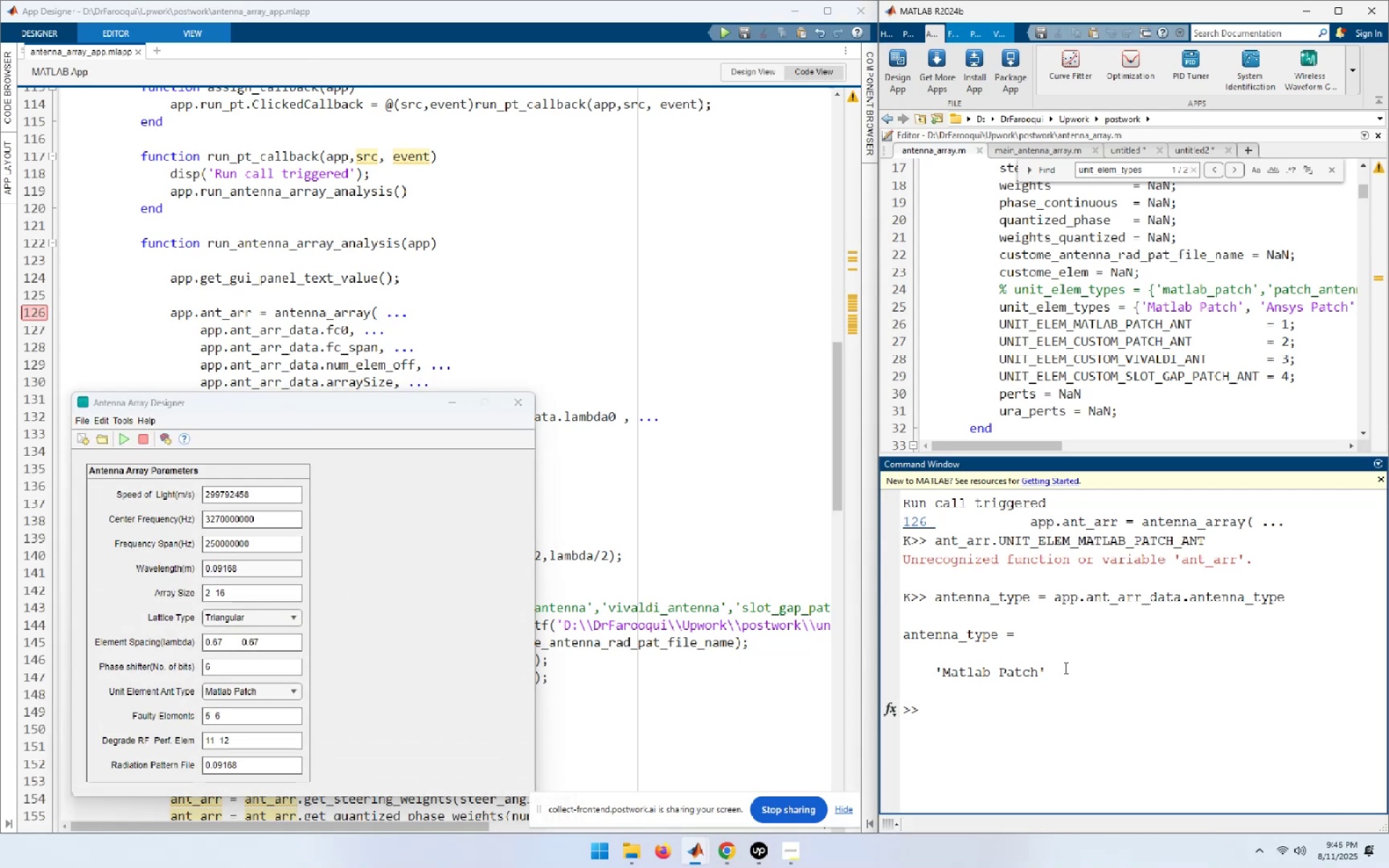 
key(C)
 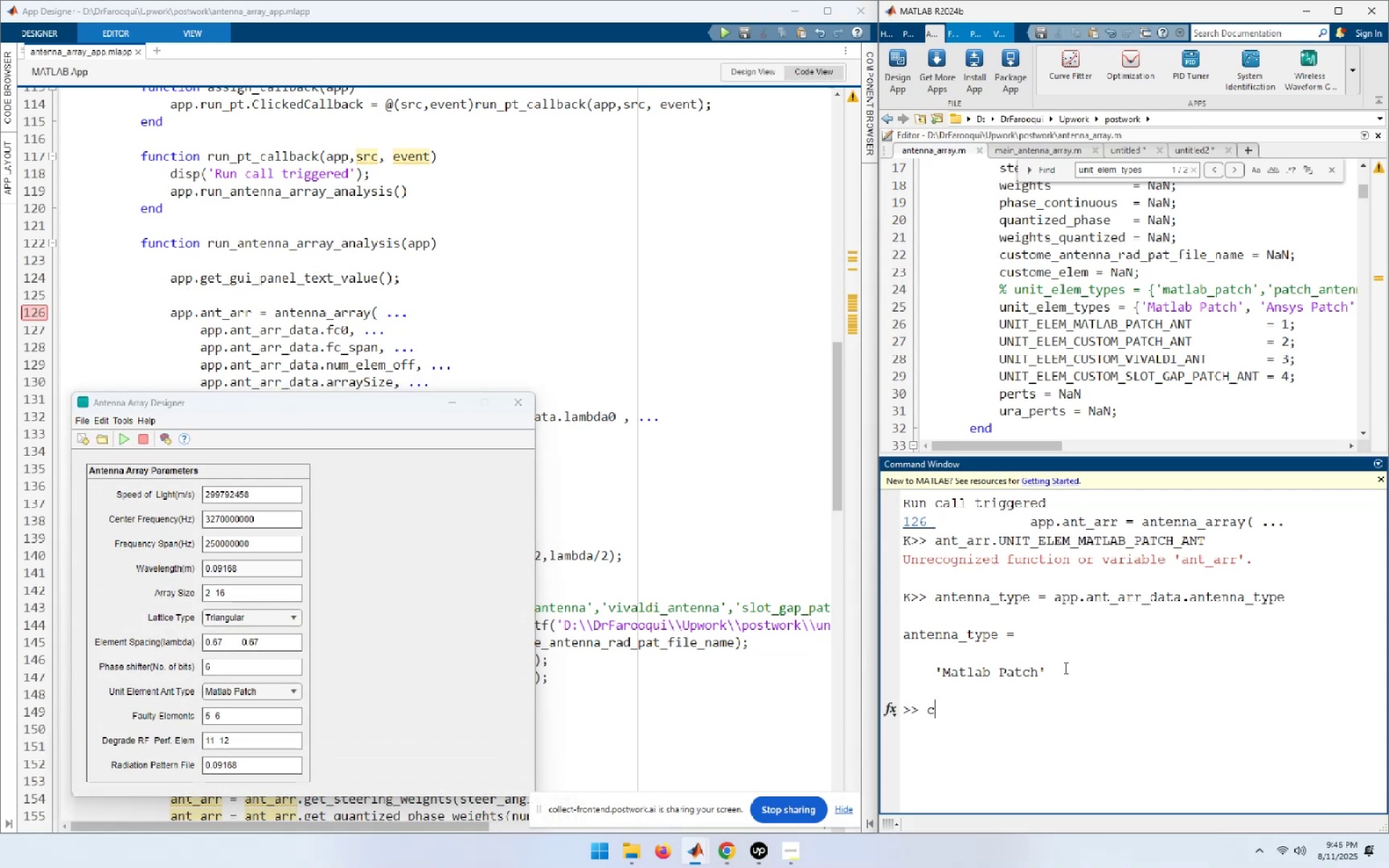 
key(ArrowUp)
 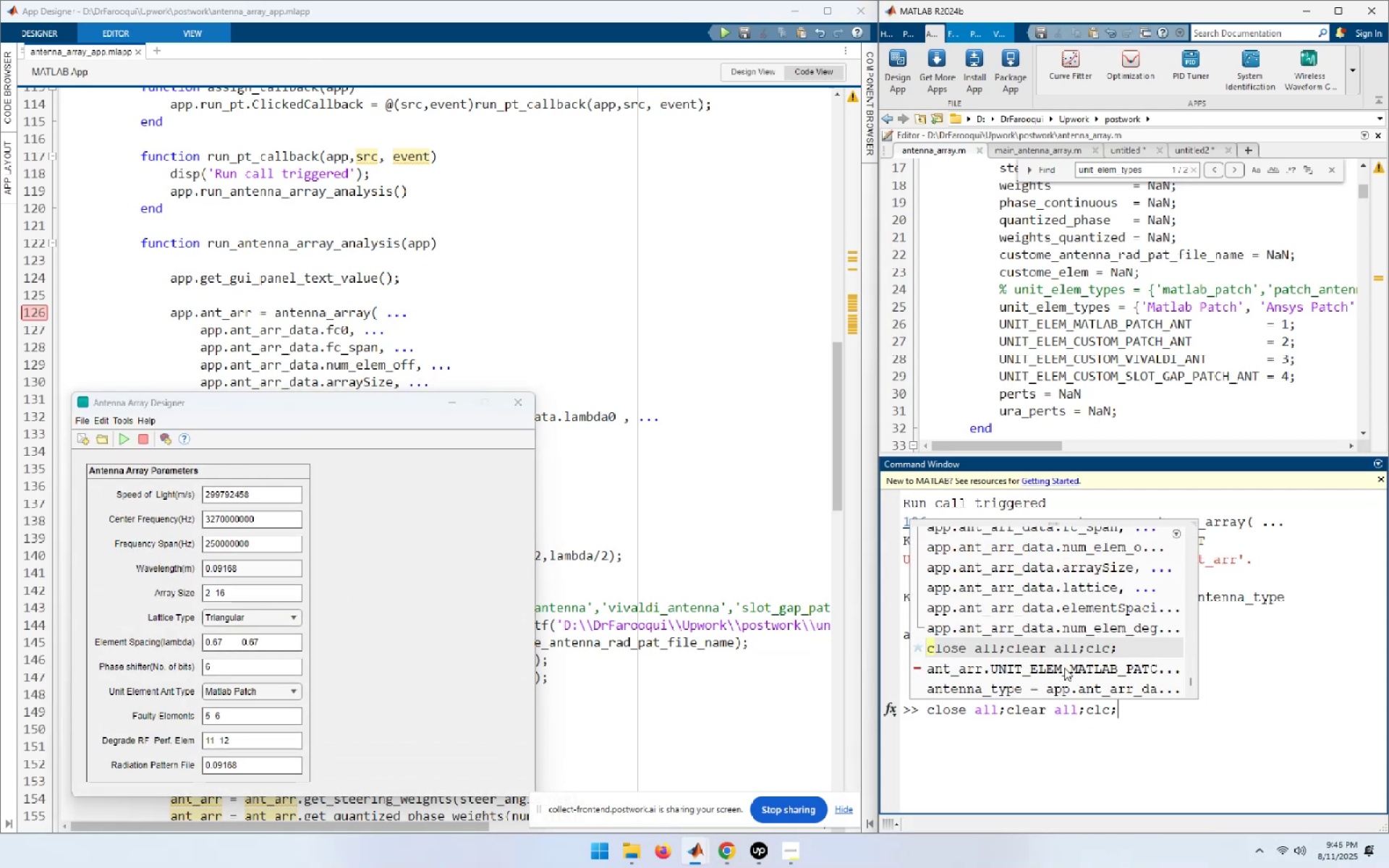 
key(NumpadEnter)
 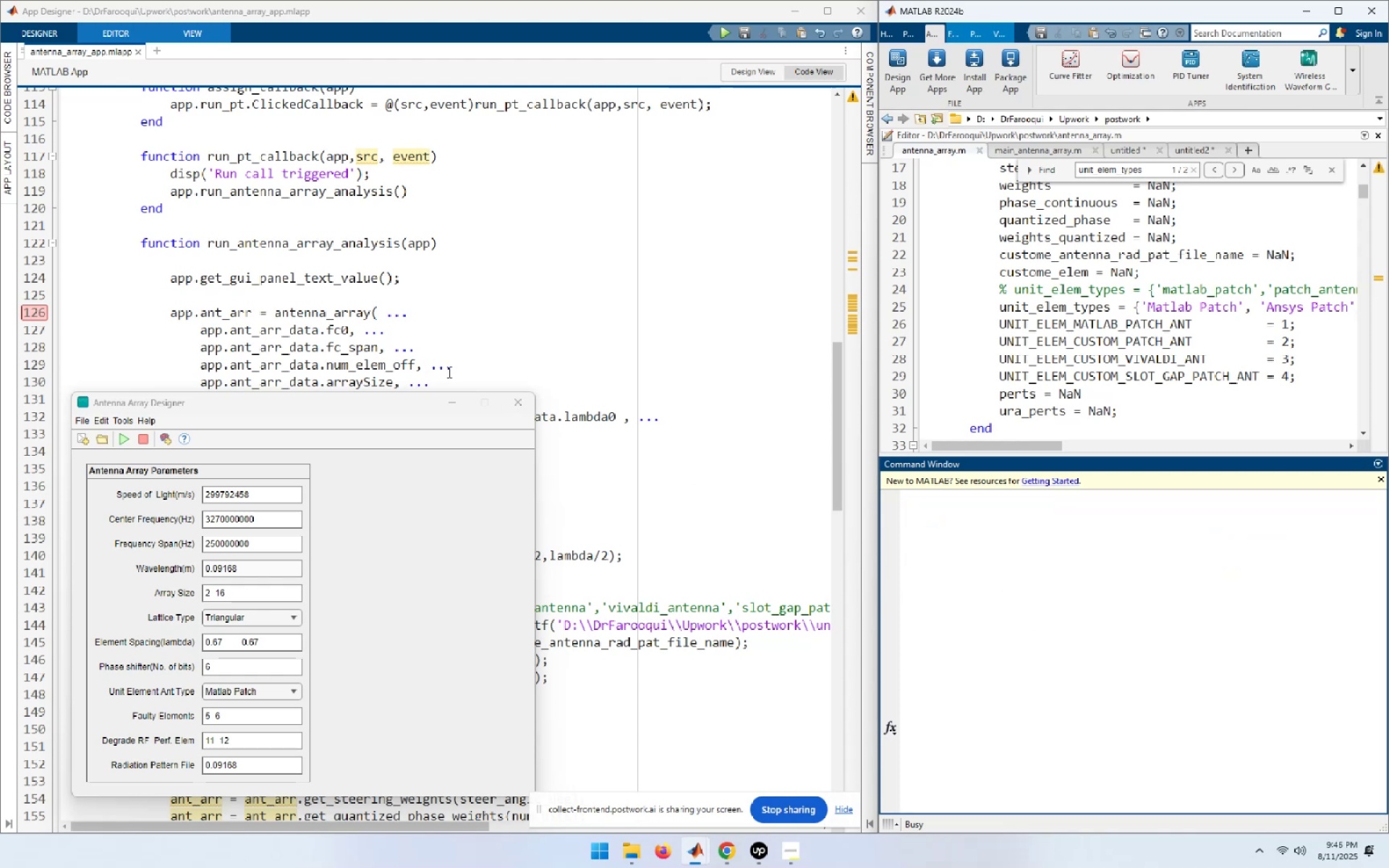 
left_click([514, 402])
 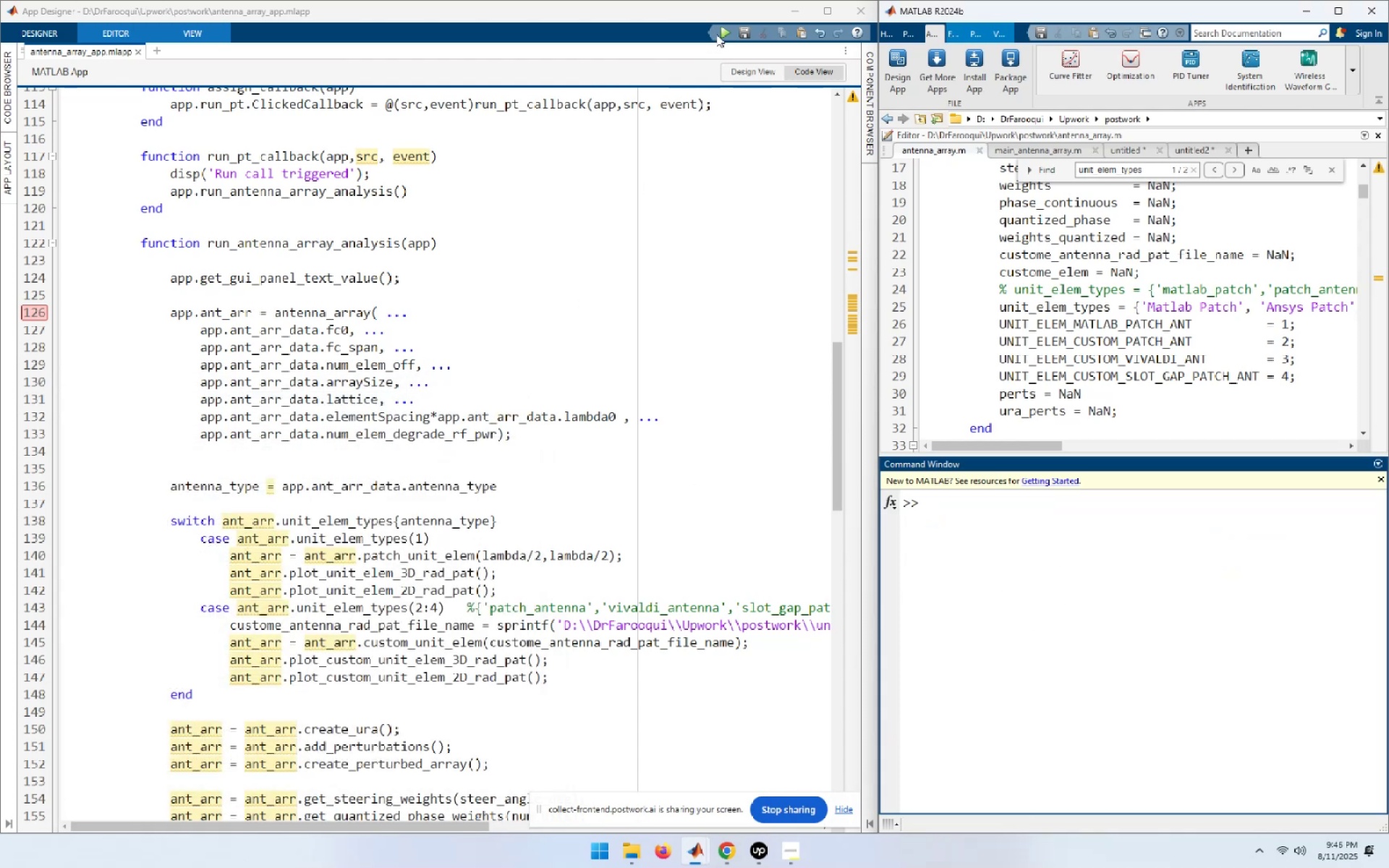 
left_click([718, 33])
 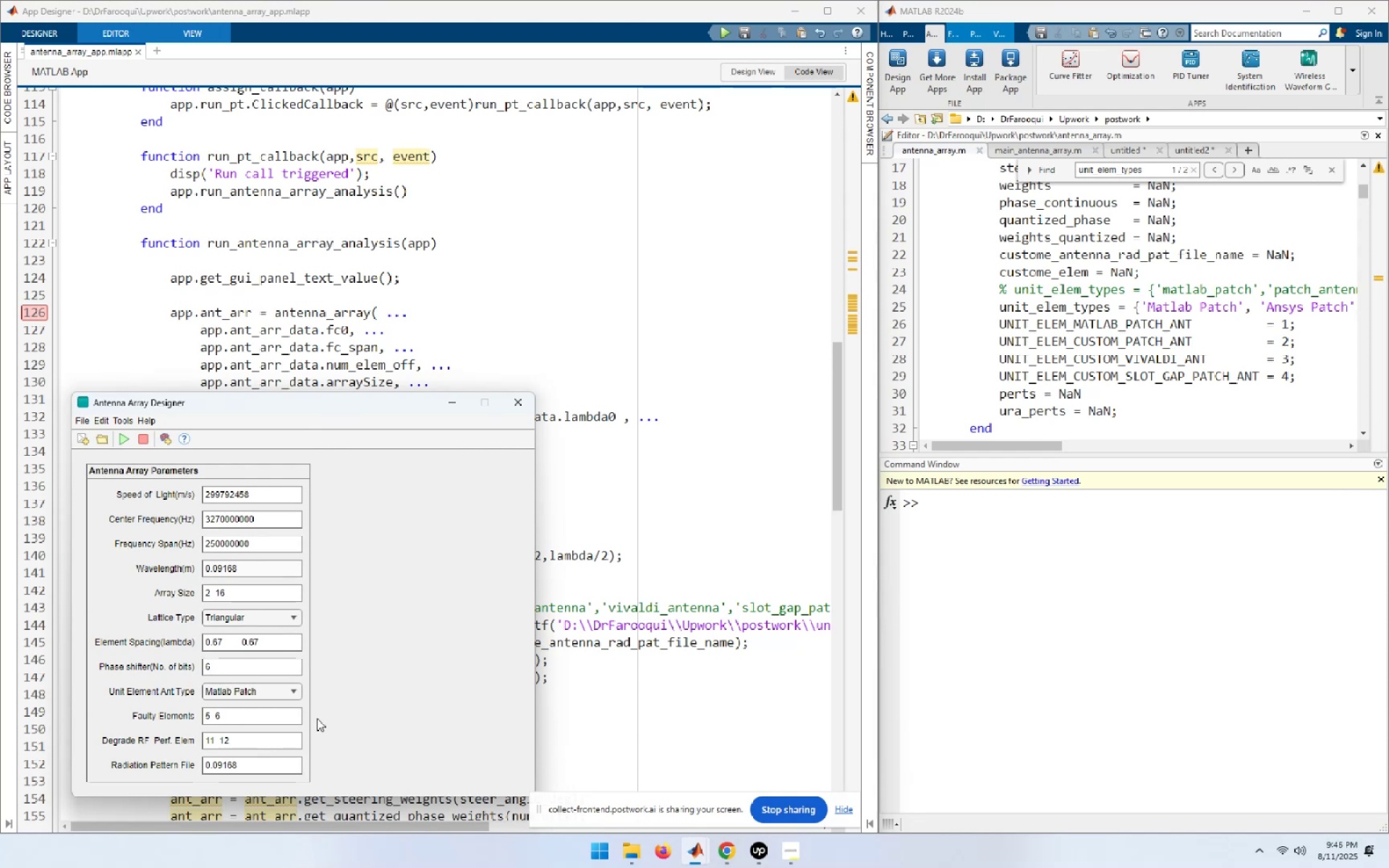 
wait(15.02)
 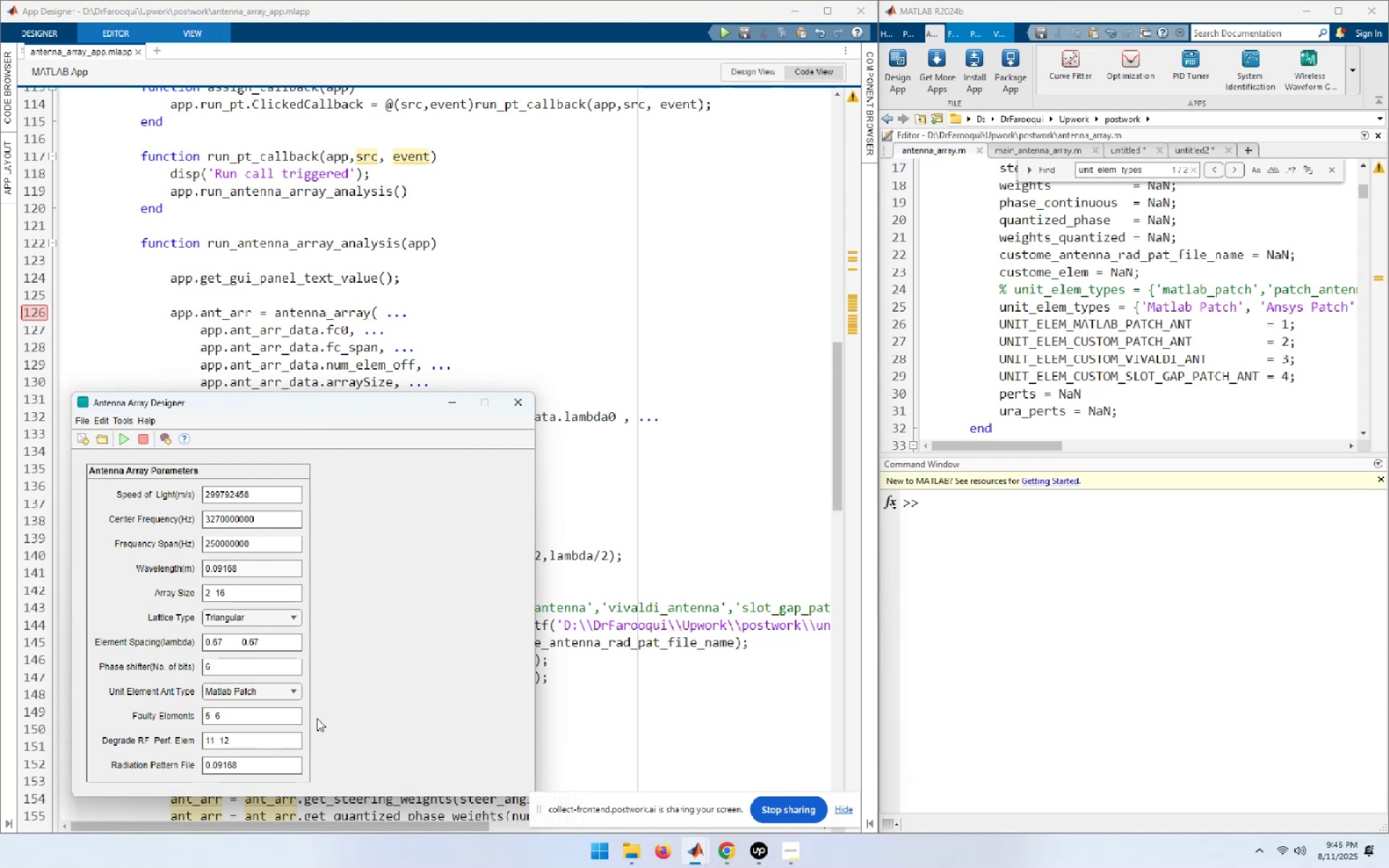 
left_click([527, 394])
 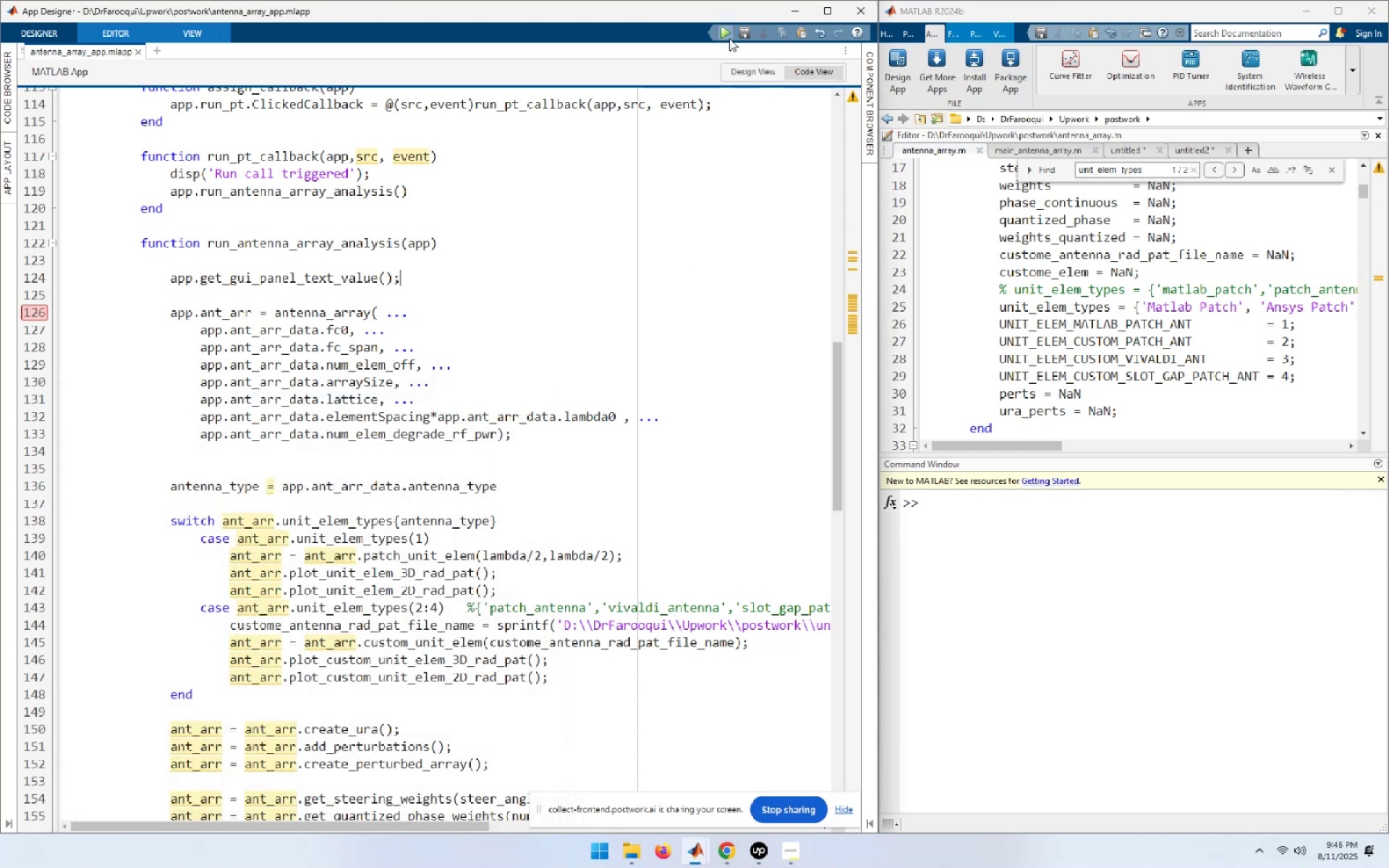 
left_click([726, 34])
 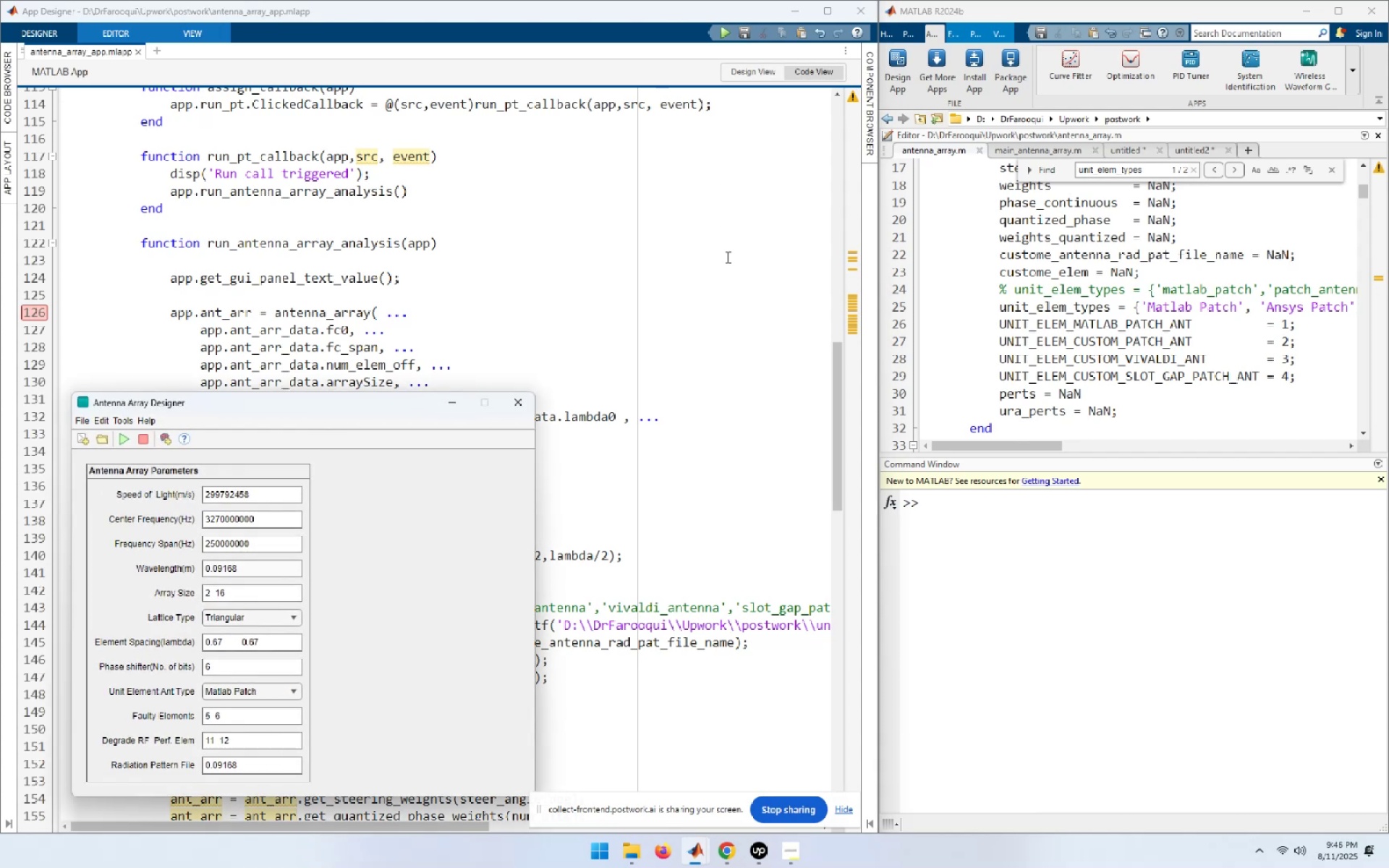 
wait(8.7)
 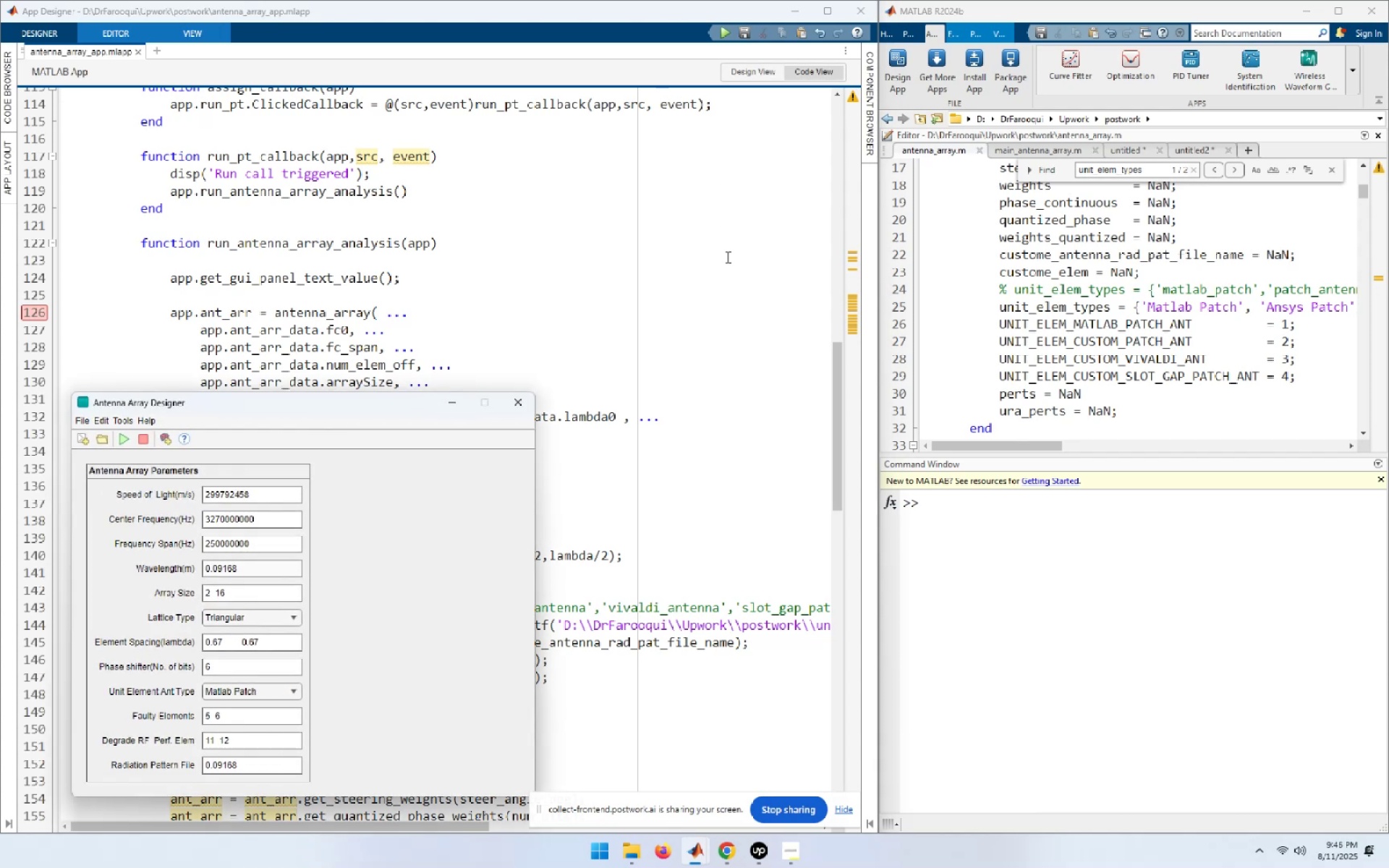 
left_click([128, 440])
 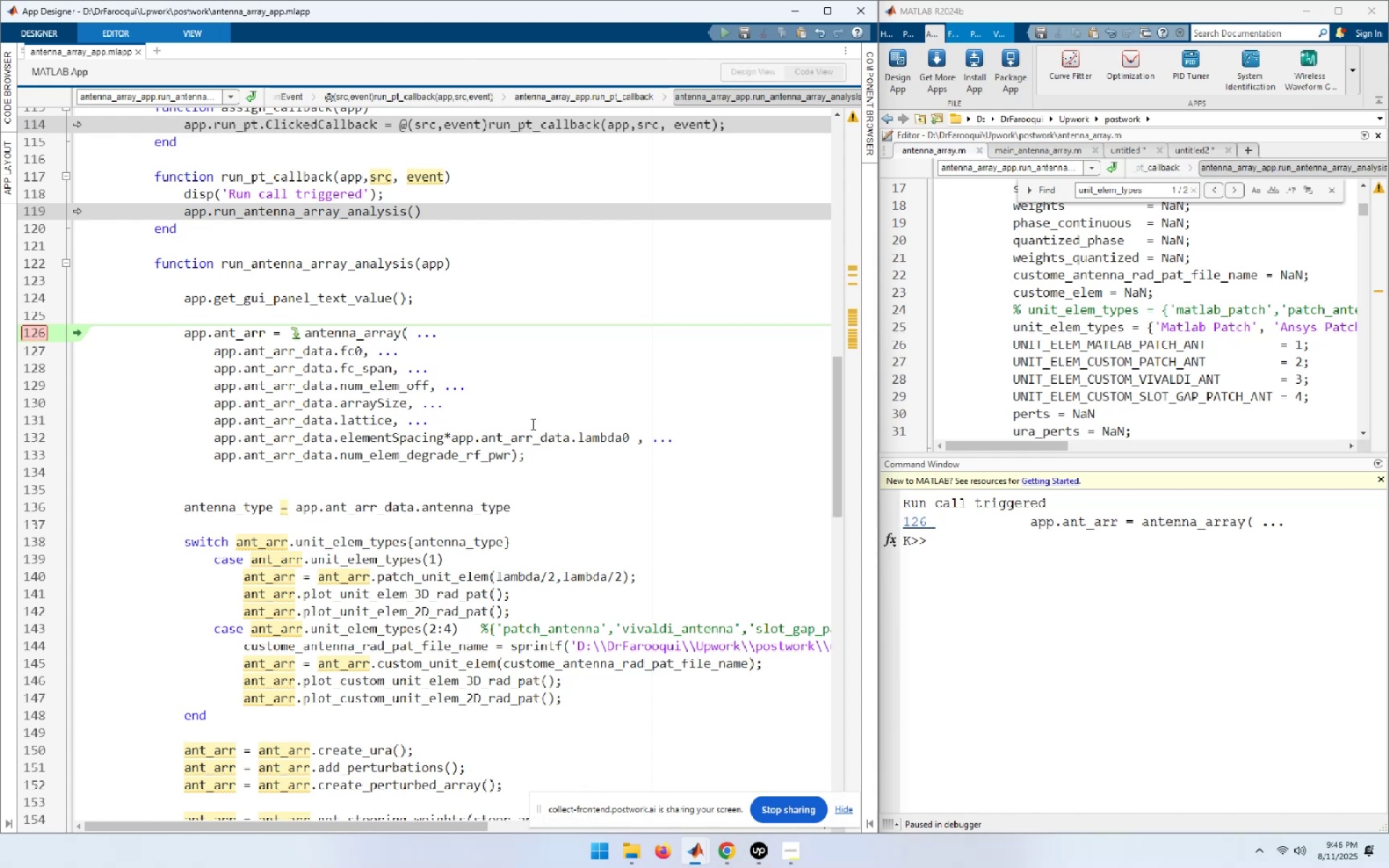 
key(F10)
 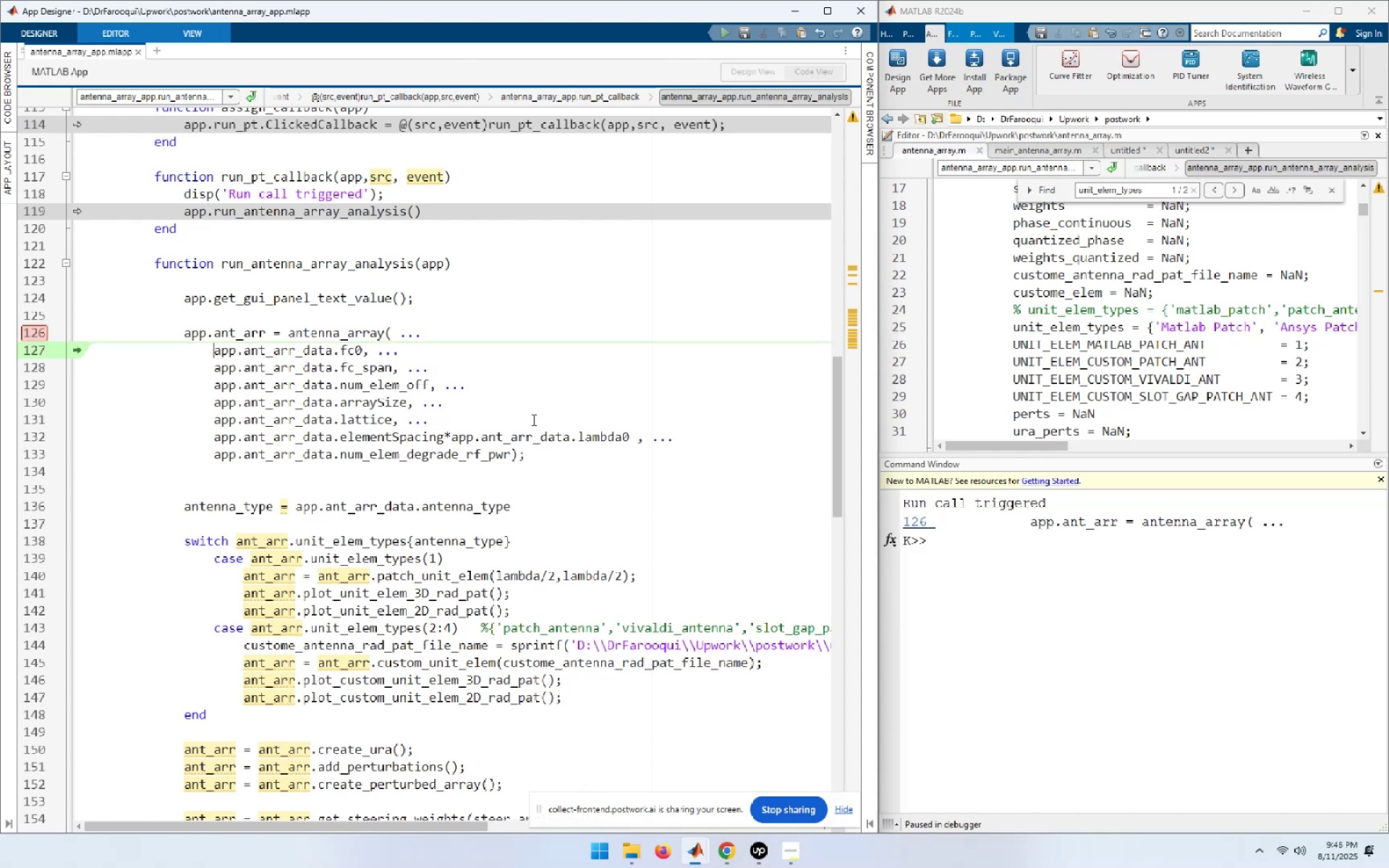 
key(F10)
 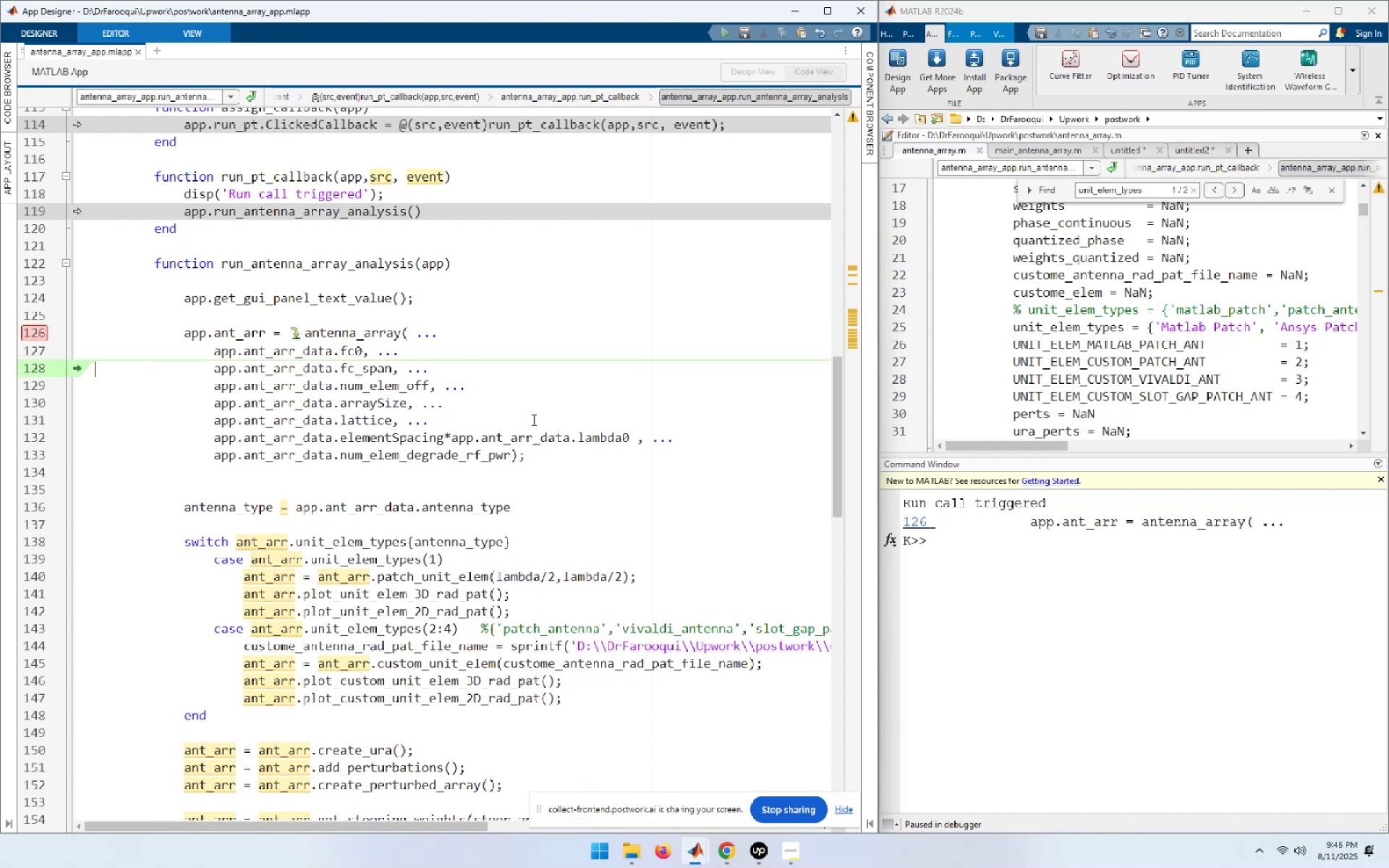 
key(F10)
 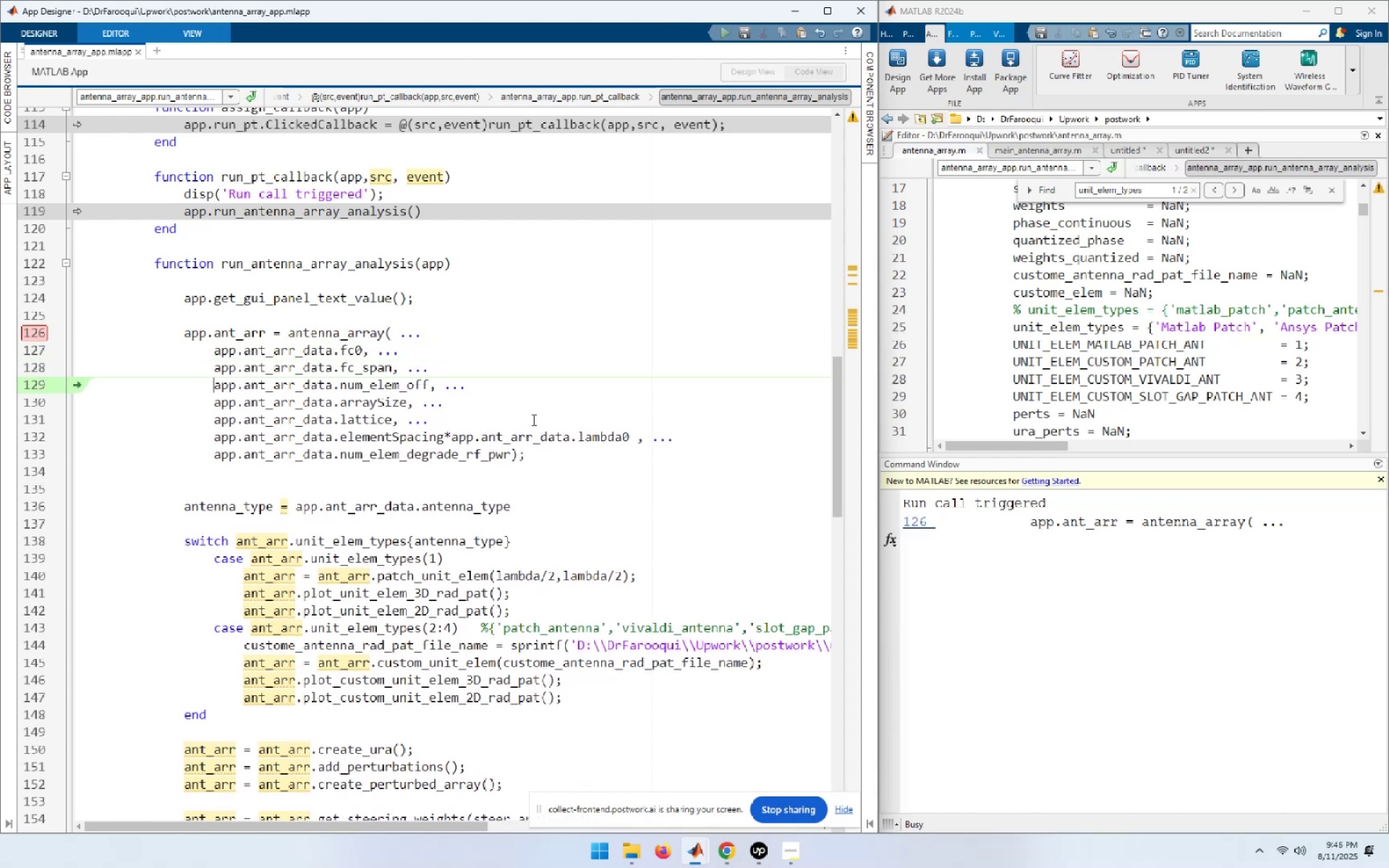 
key(F10)
 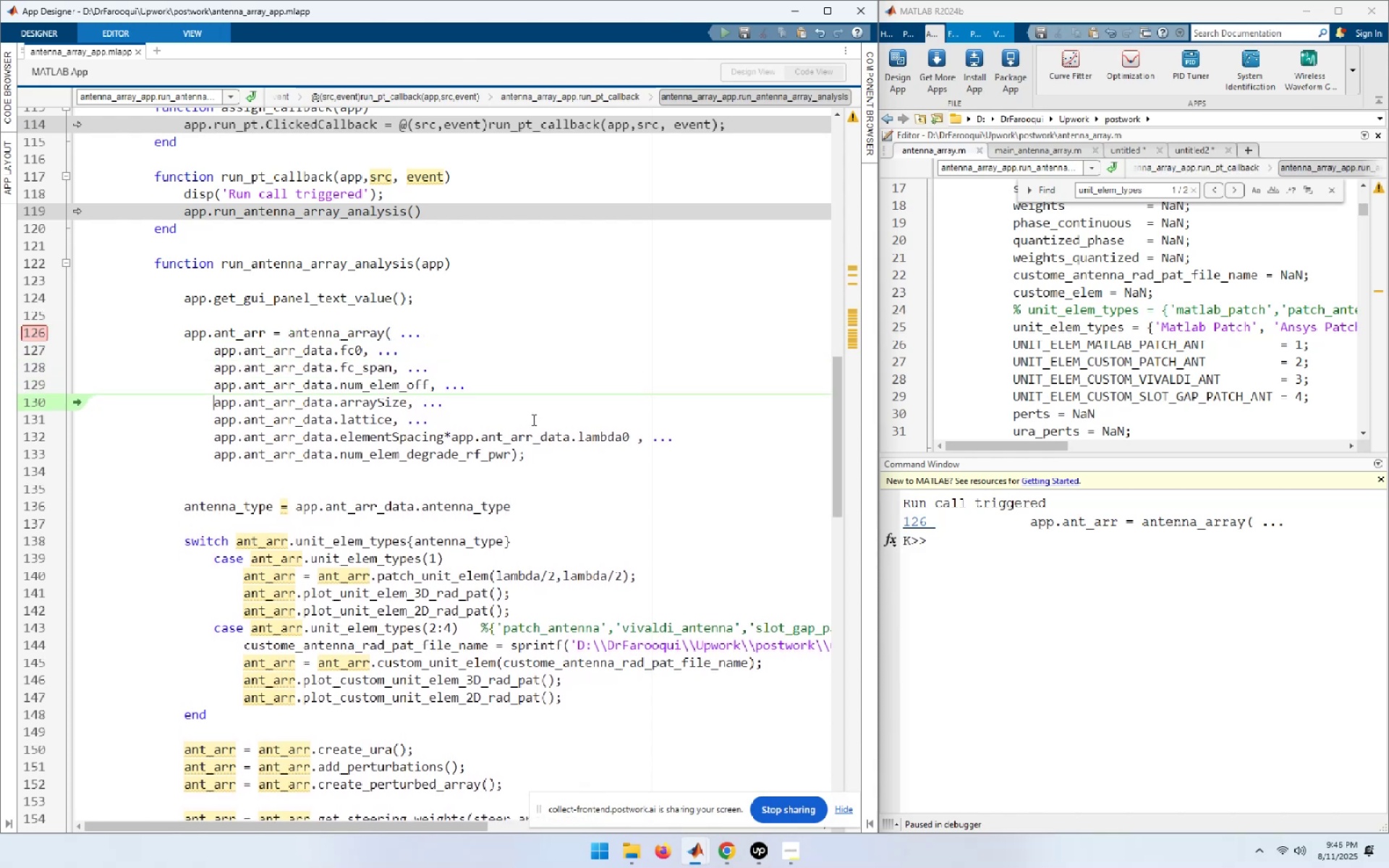 
key(F10)
 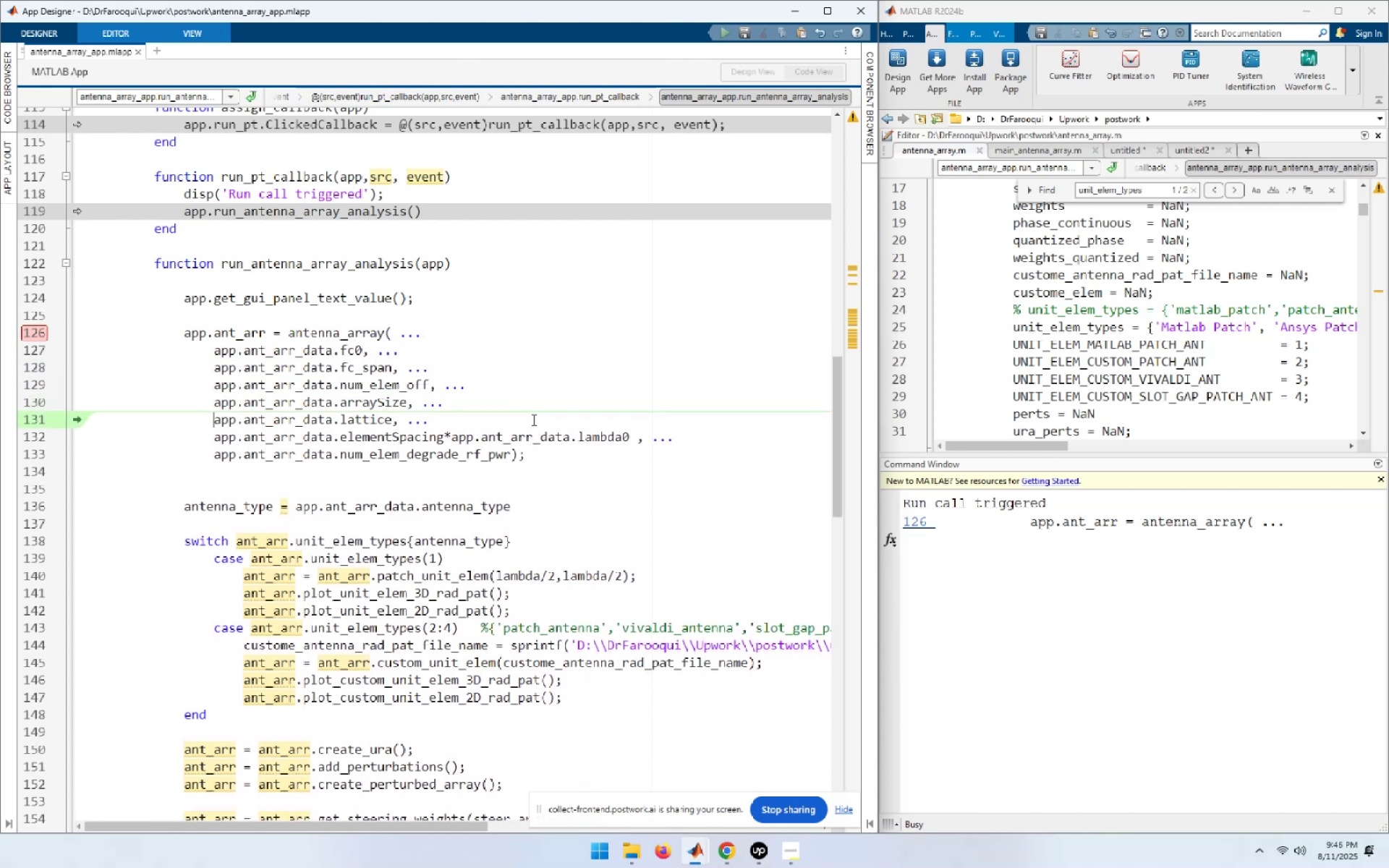 
key(F10)
 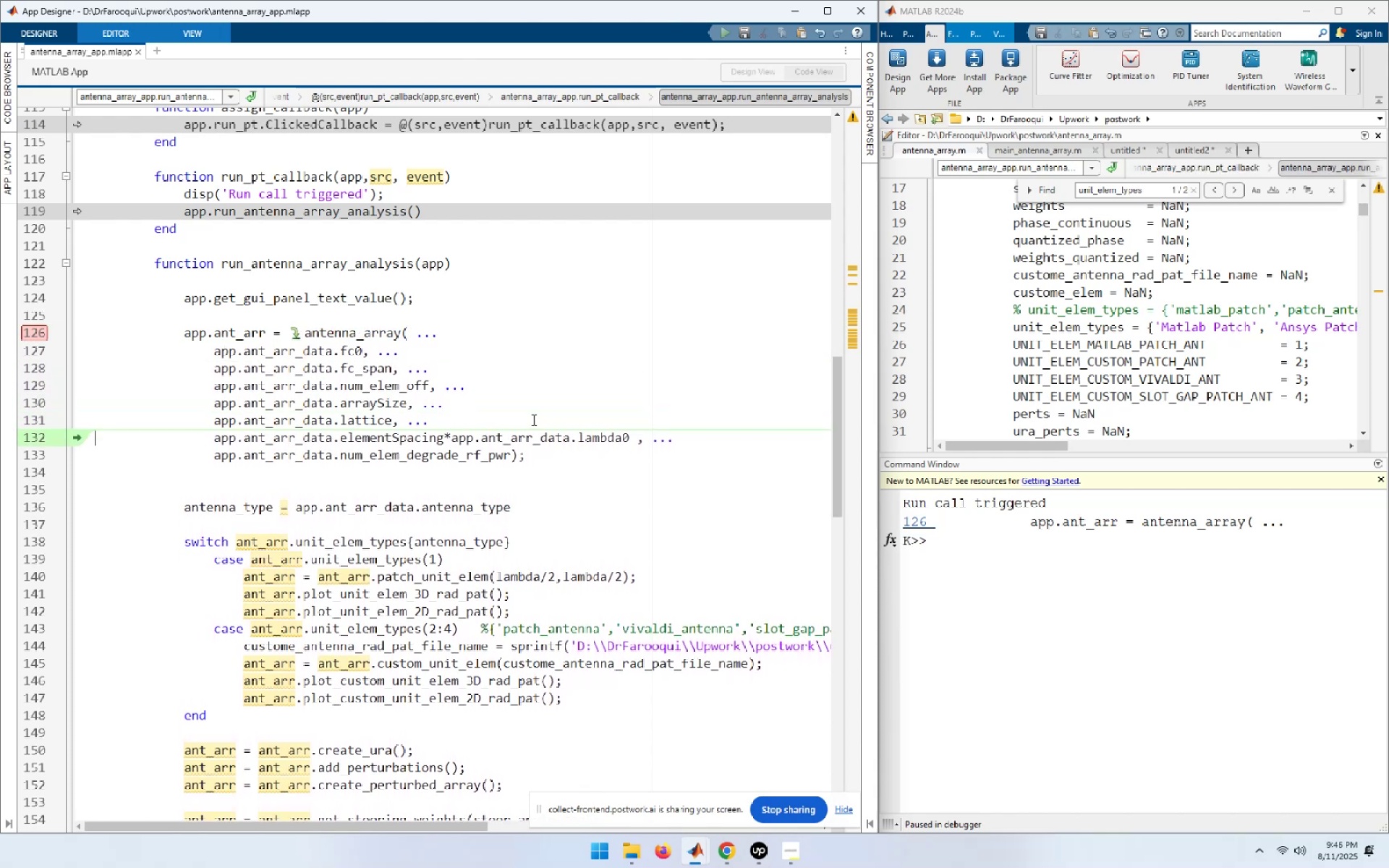 
key(F10)
 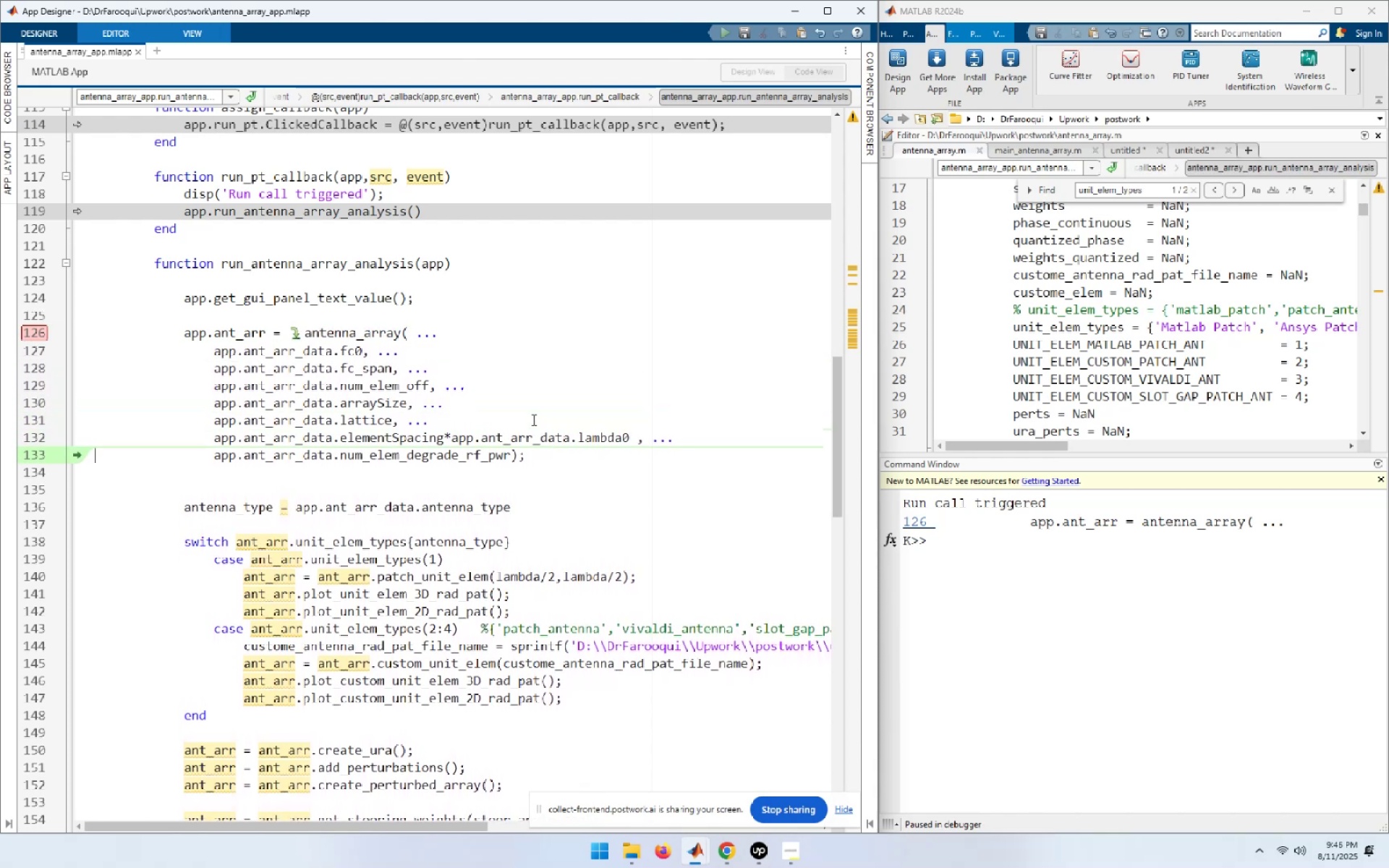 
key(F10)
 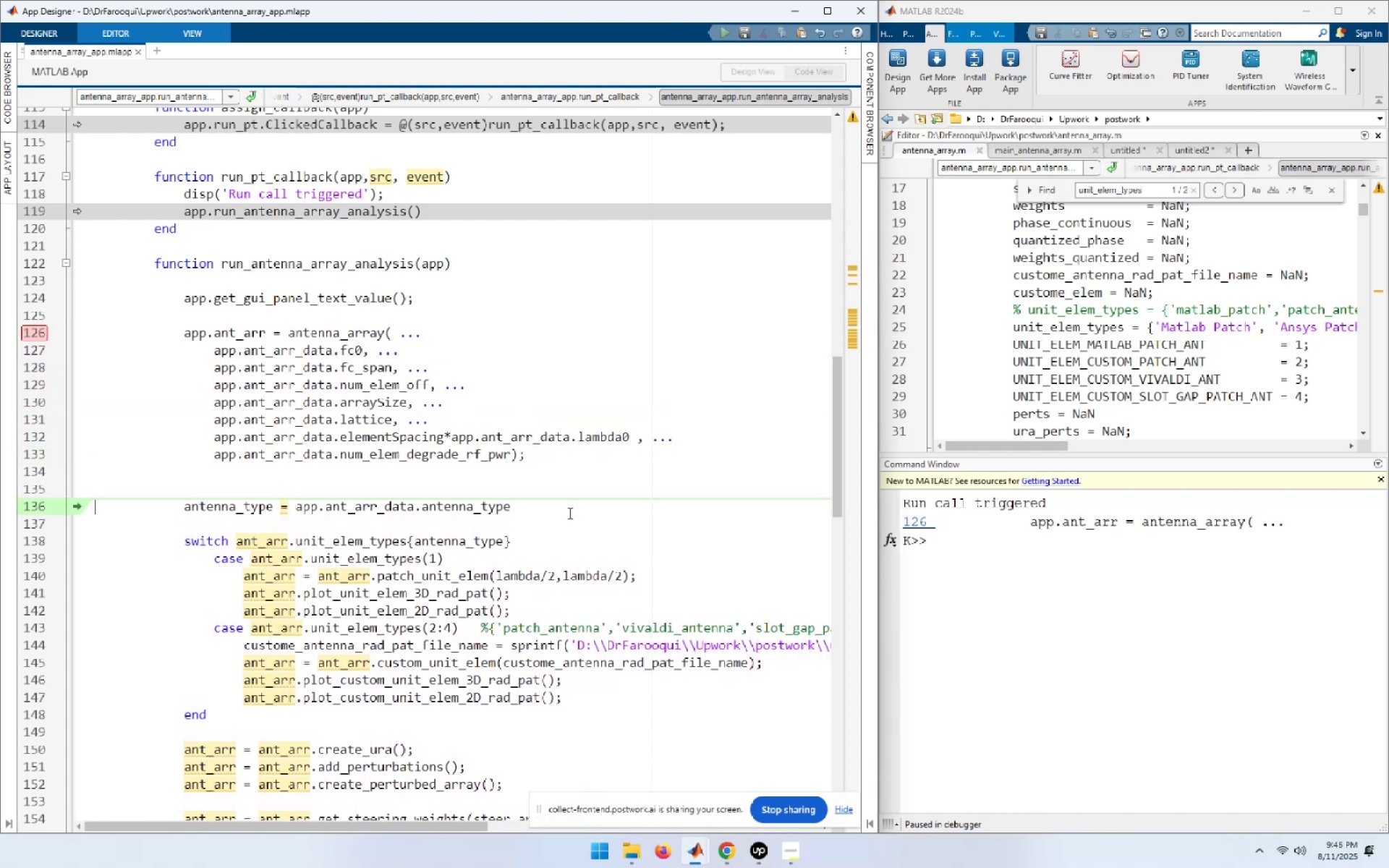 
key(F10)
 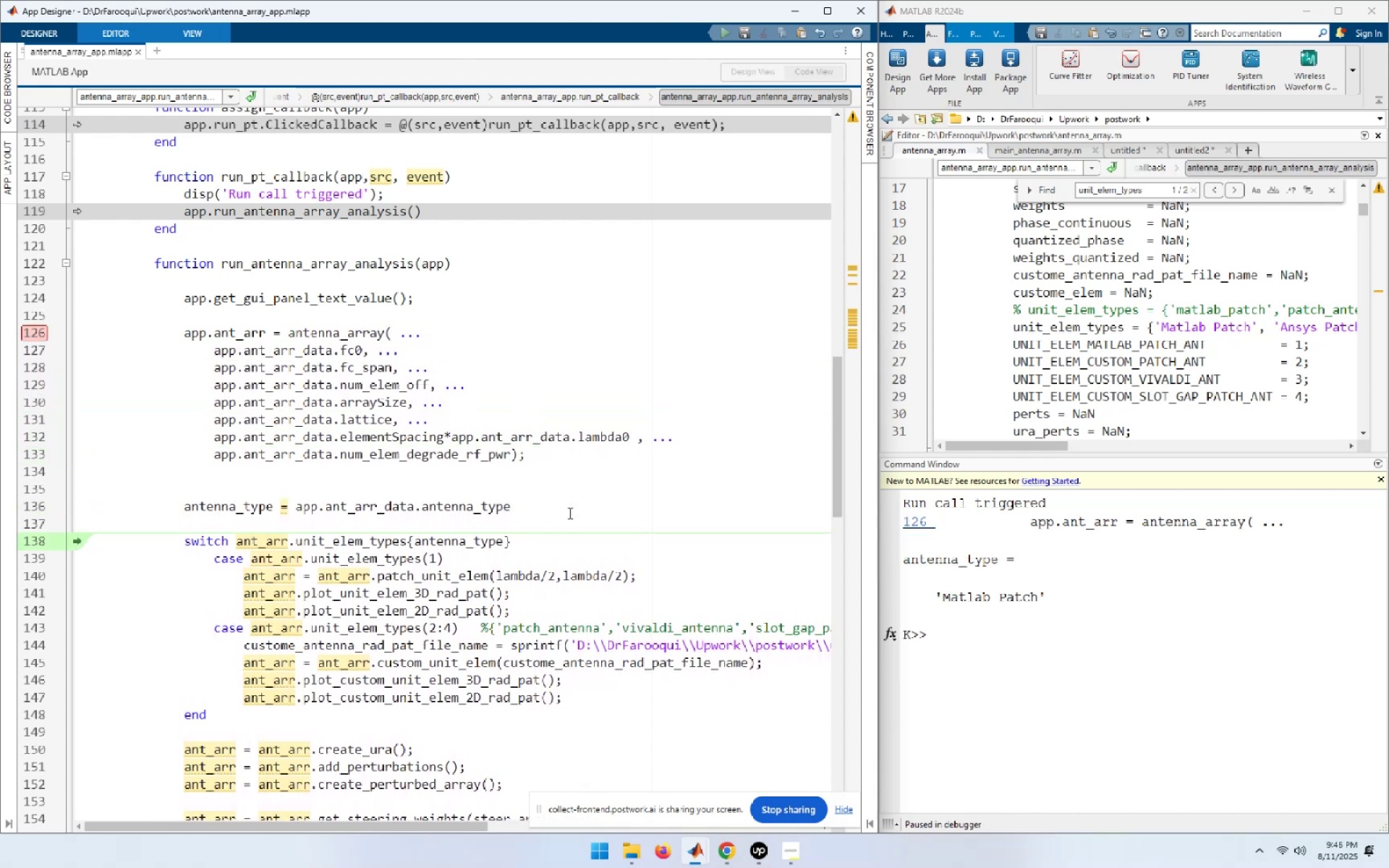 
key(F10)
 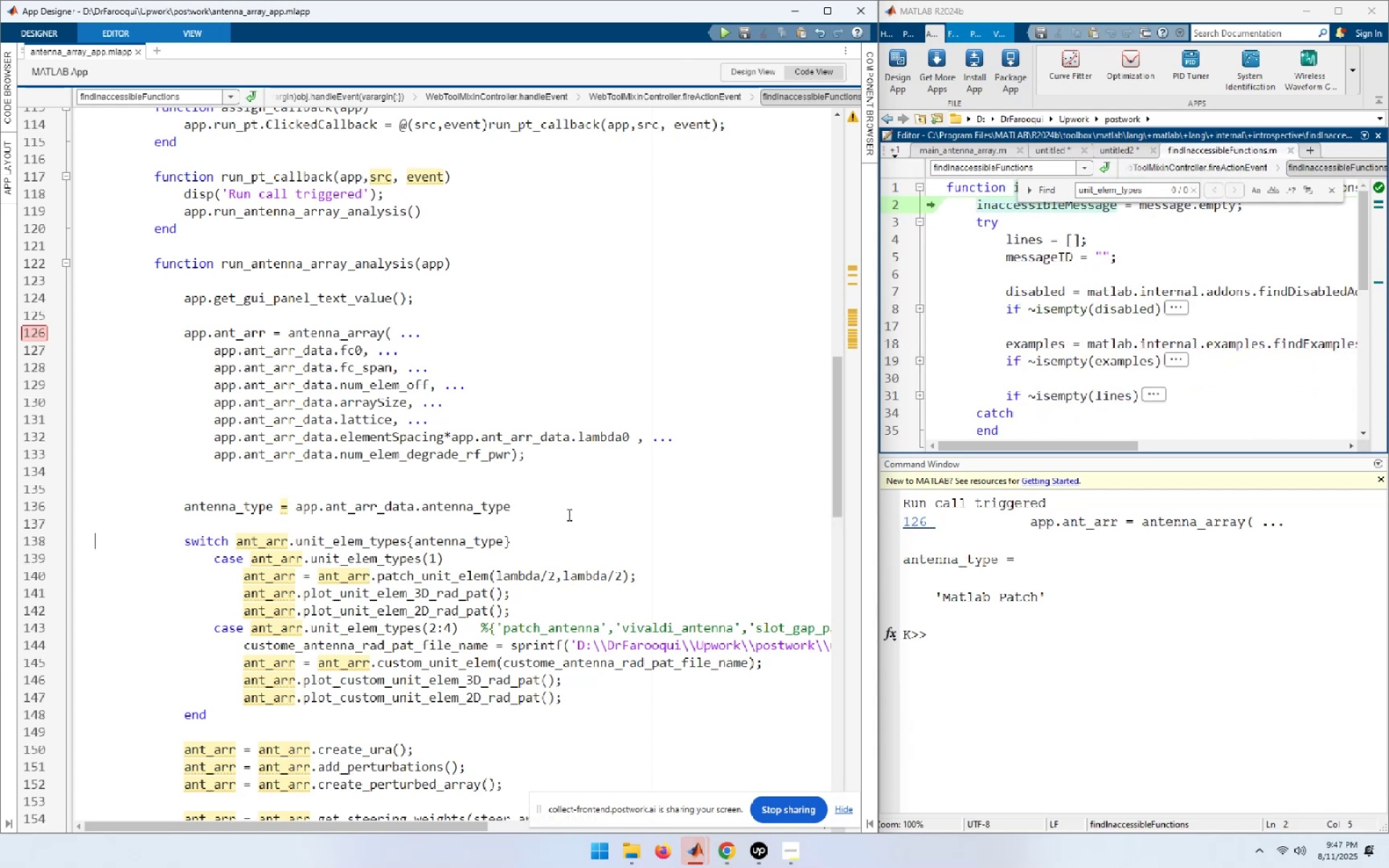 
wait(5.87)
 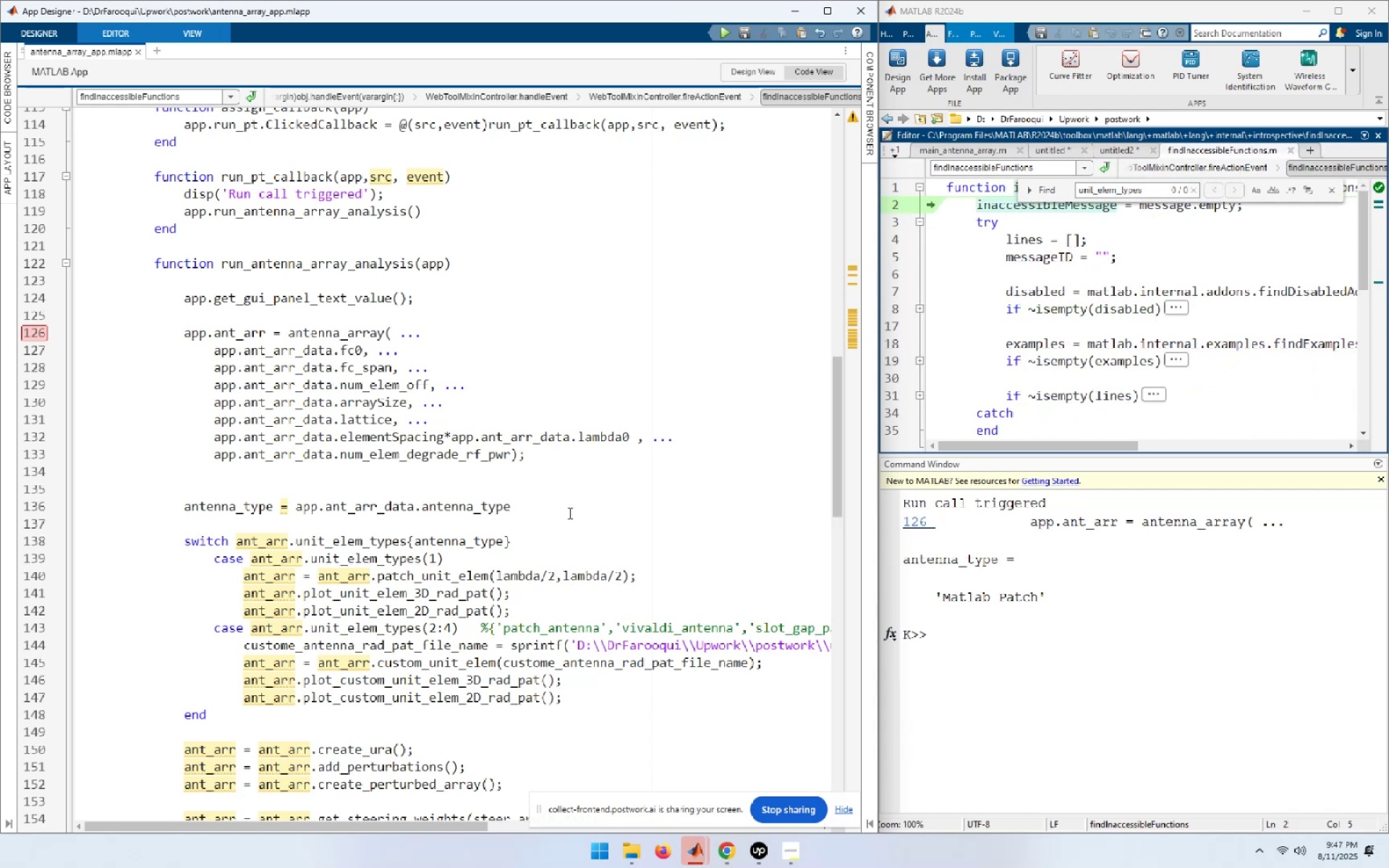 
left_click([1233, 203])
 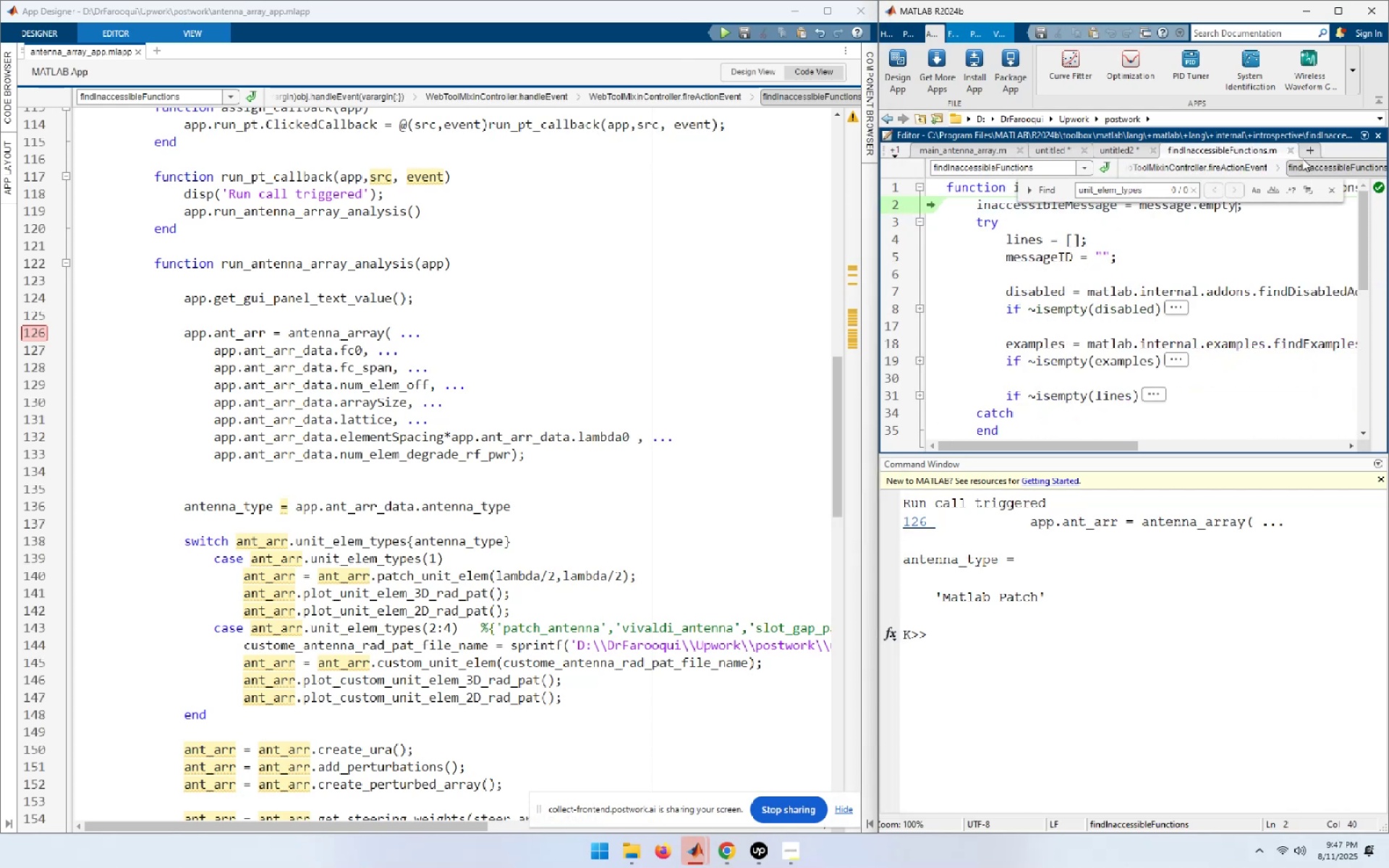 
left_click([1296, 144])
 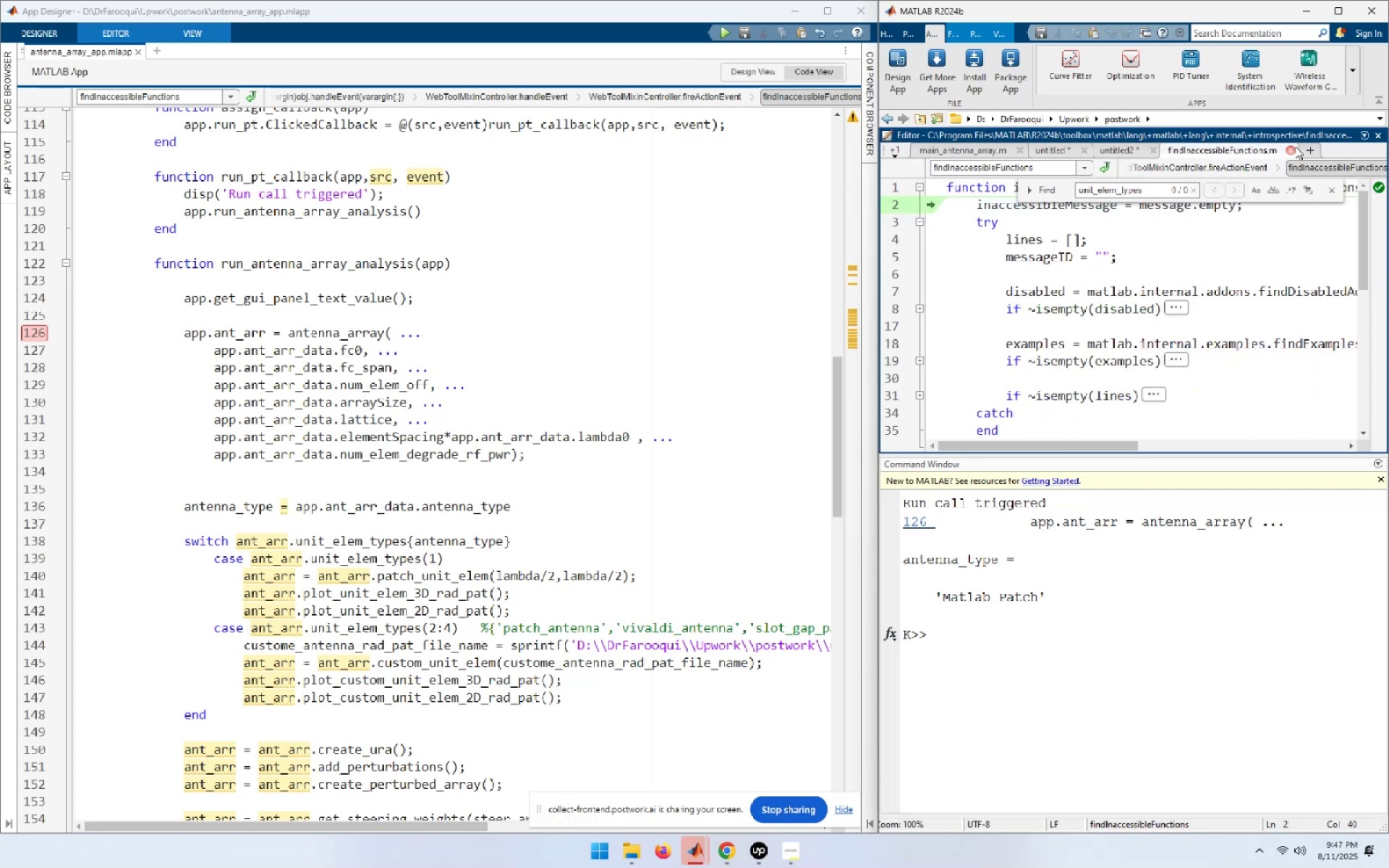 
left_click([1294, 150])
 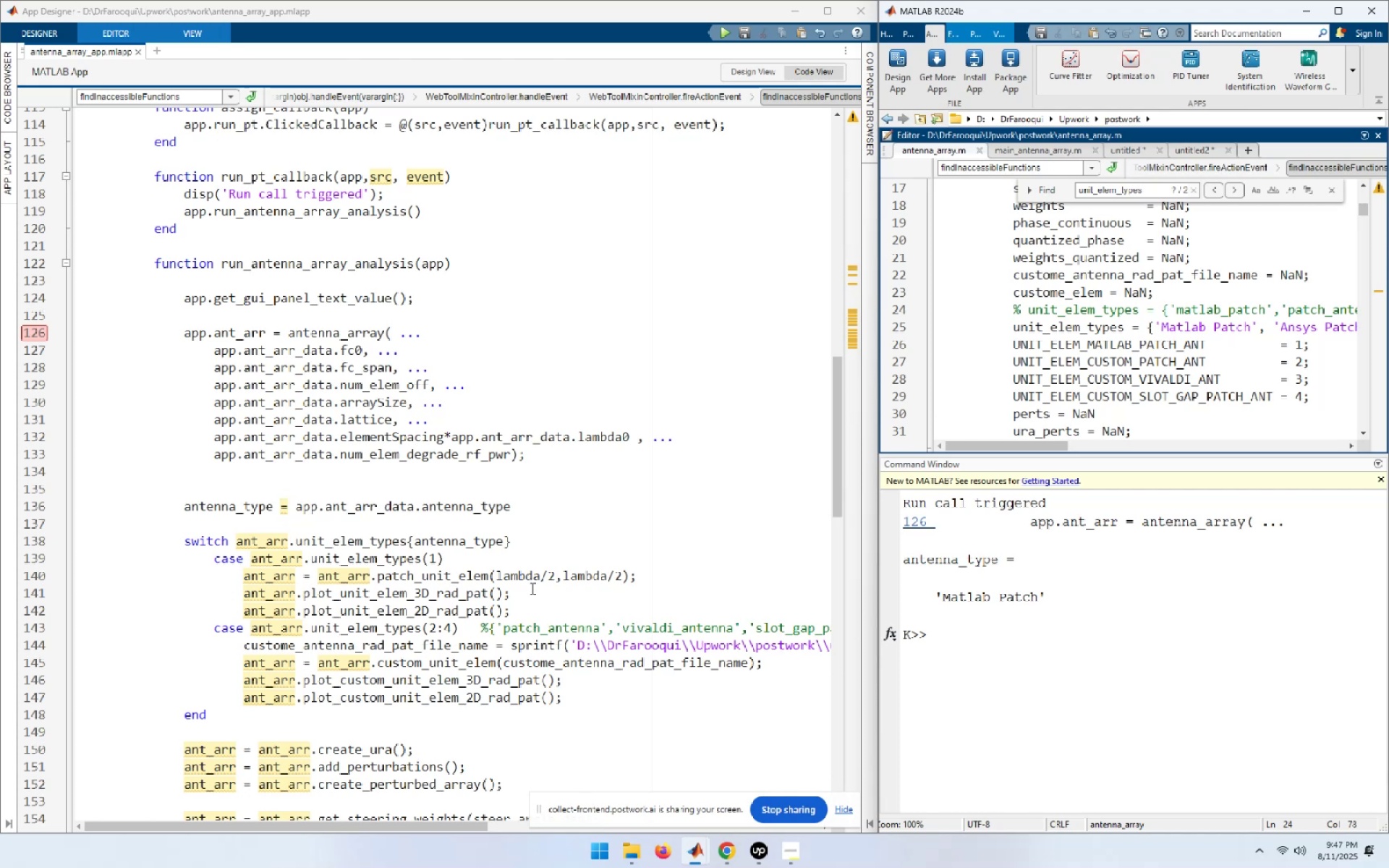 
wait(10.63)
 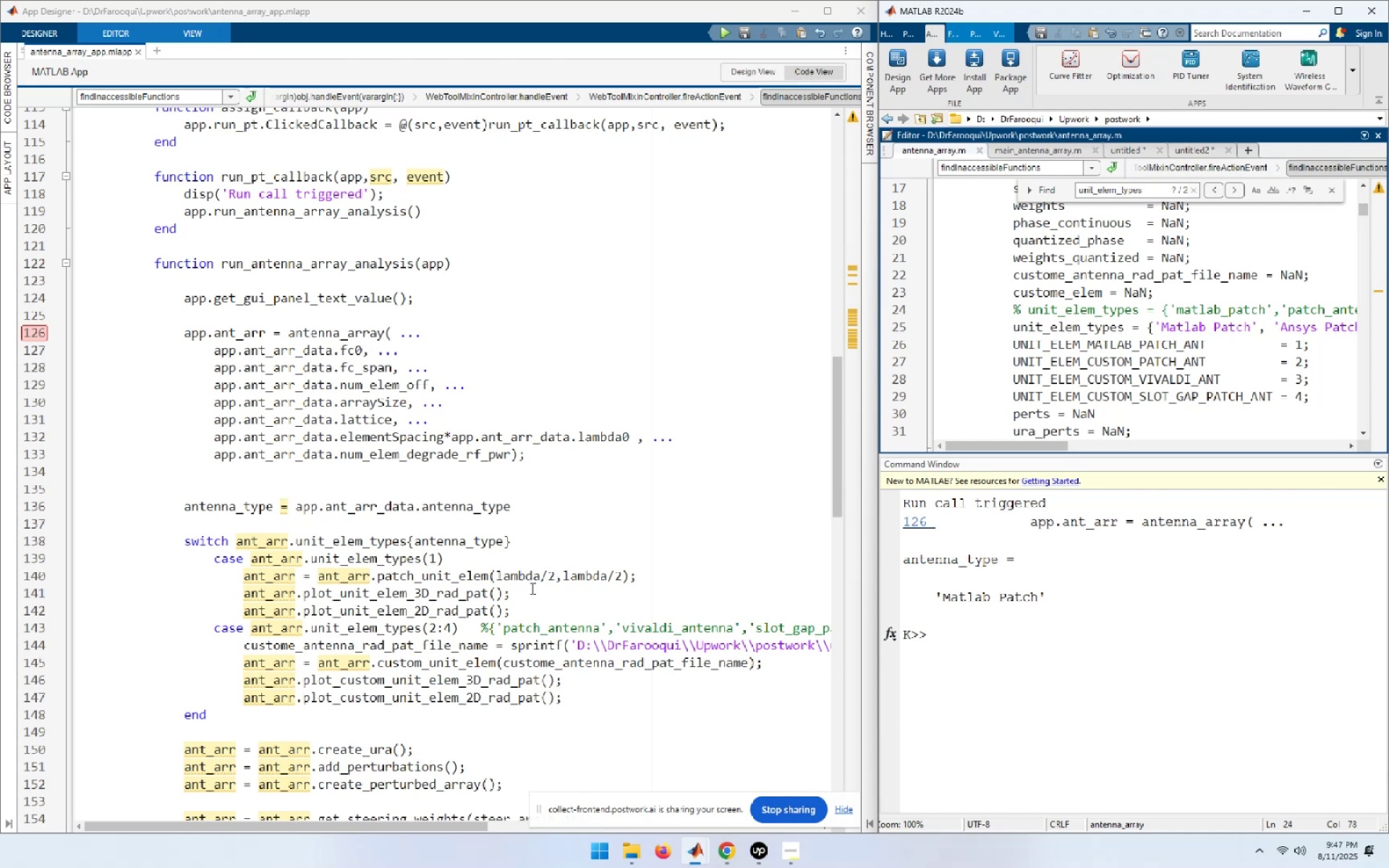 
double_click([229, 504])
 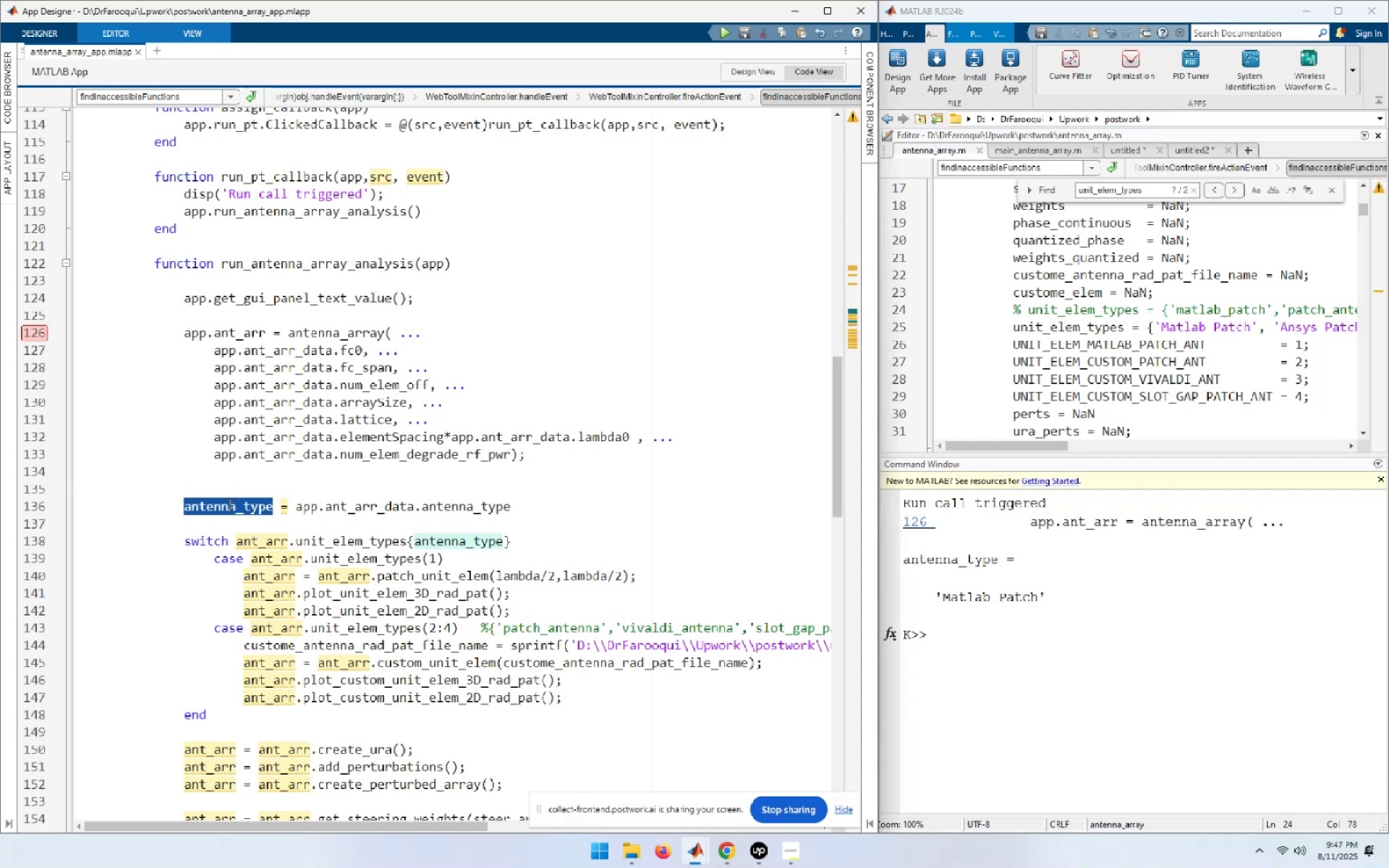 
key(Control+C)
 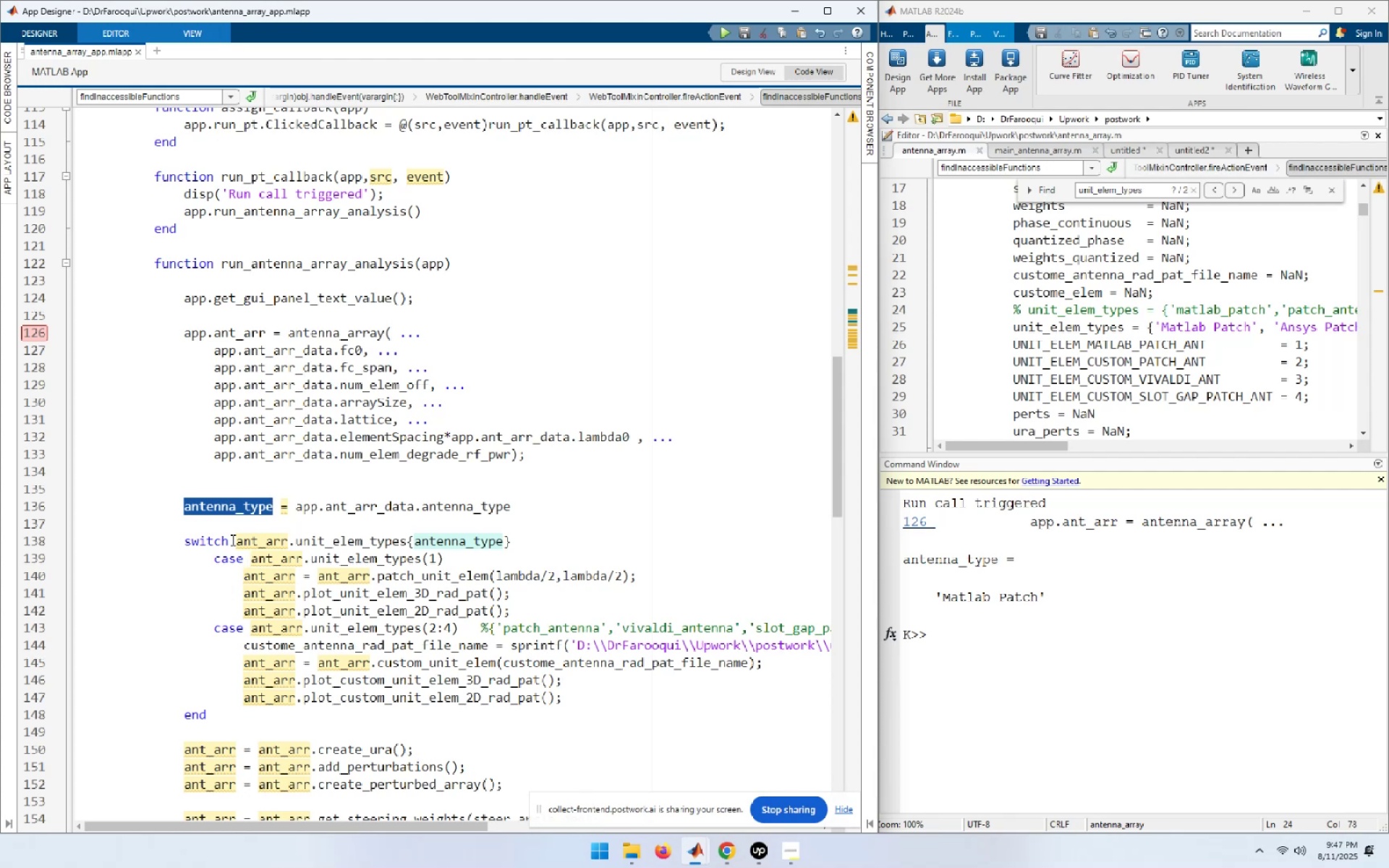 
left_click_drag(start_coordinate=[236, 540], to_coordinate=[527, 540])
 